 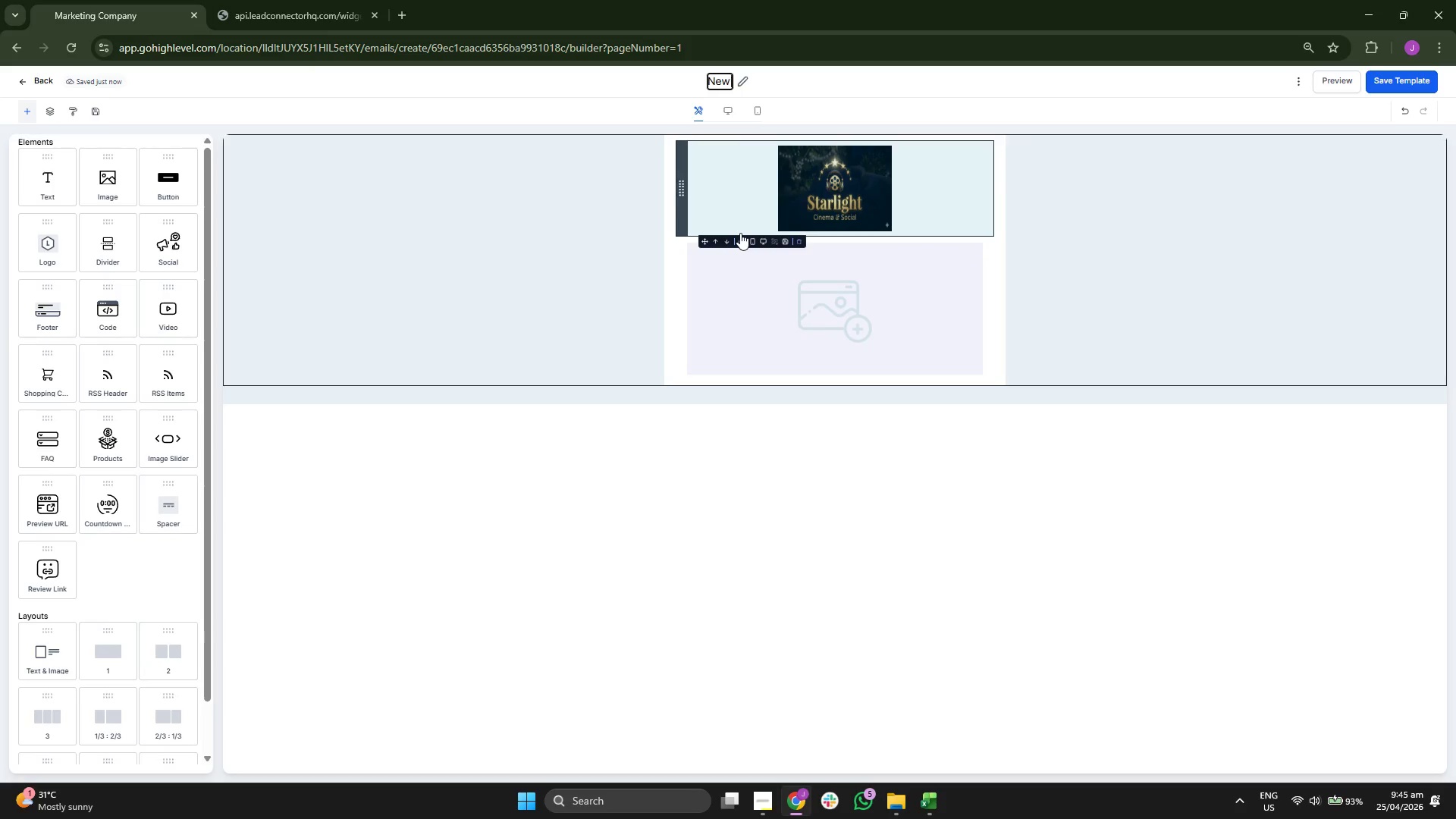 
key(Backspace)
 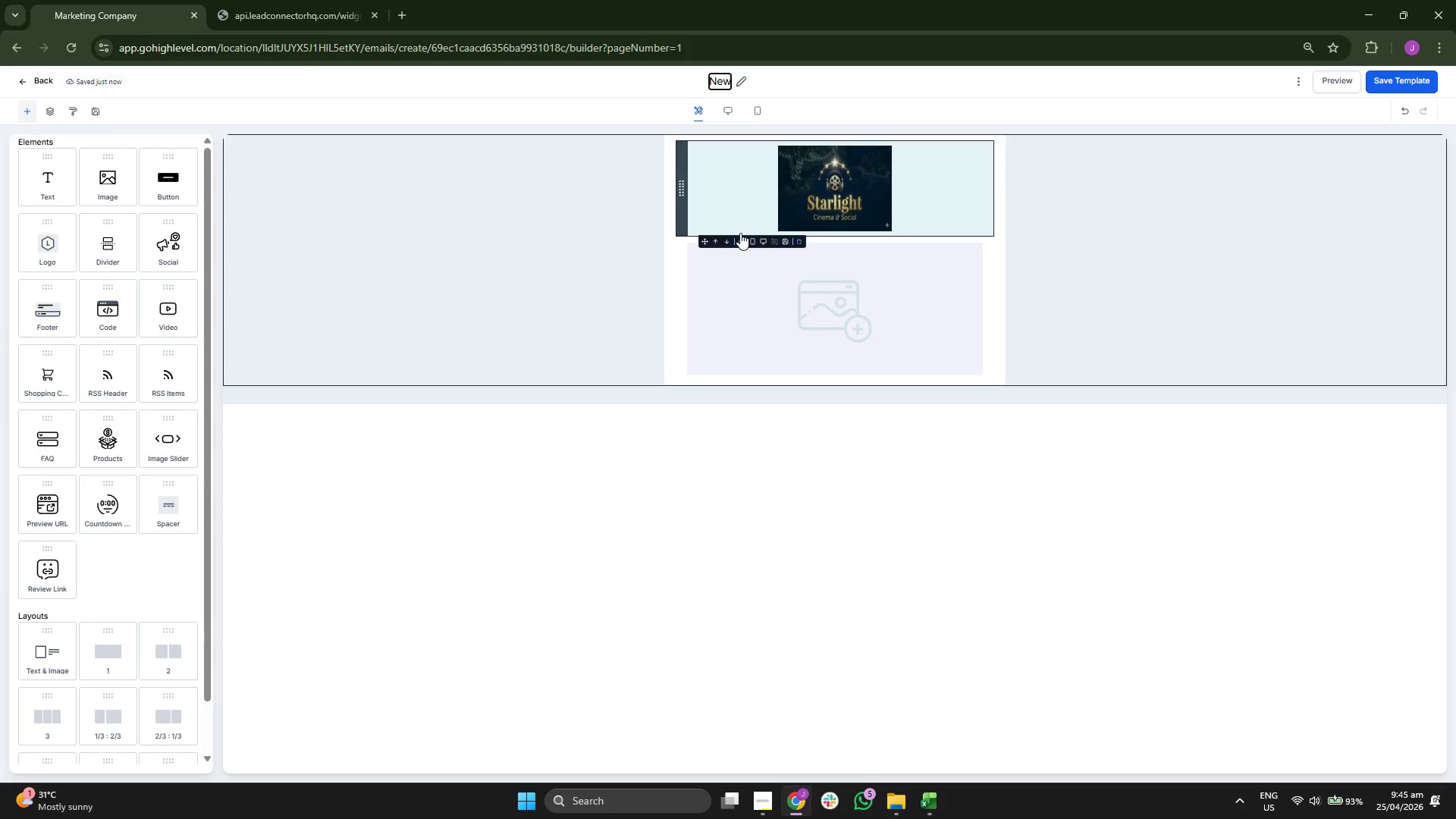 
key(Backspace)
 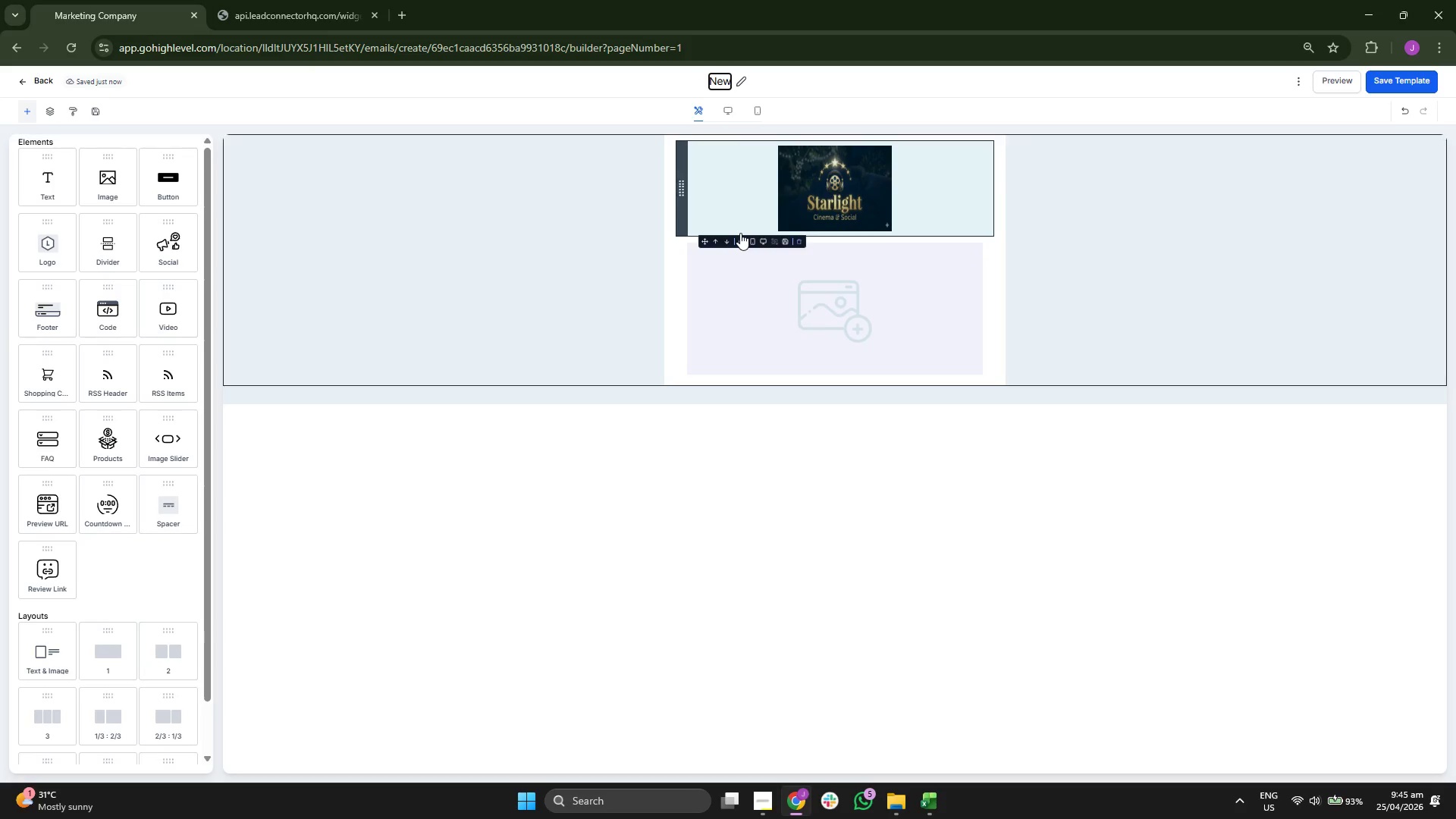 
key(Backspace)
 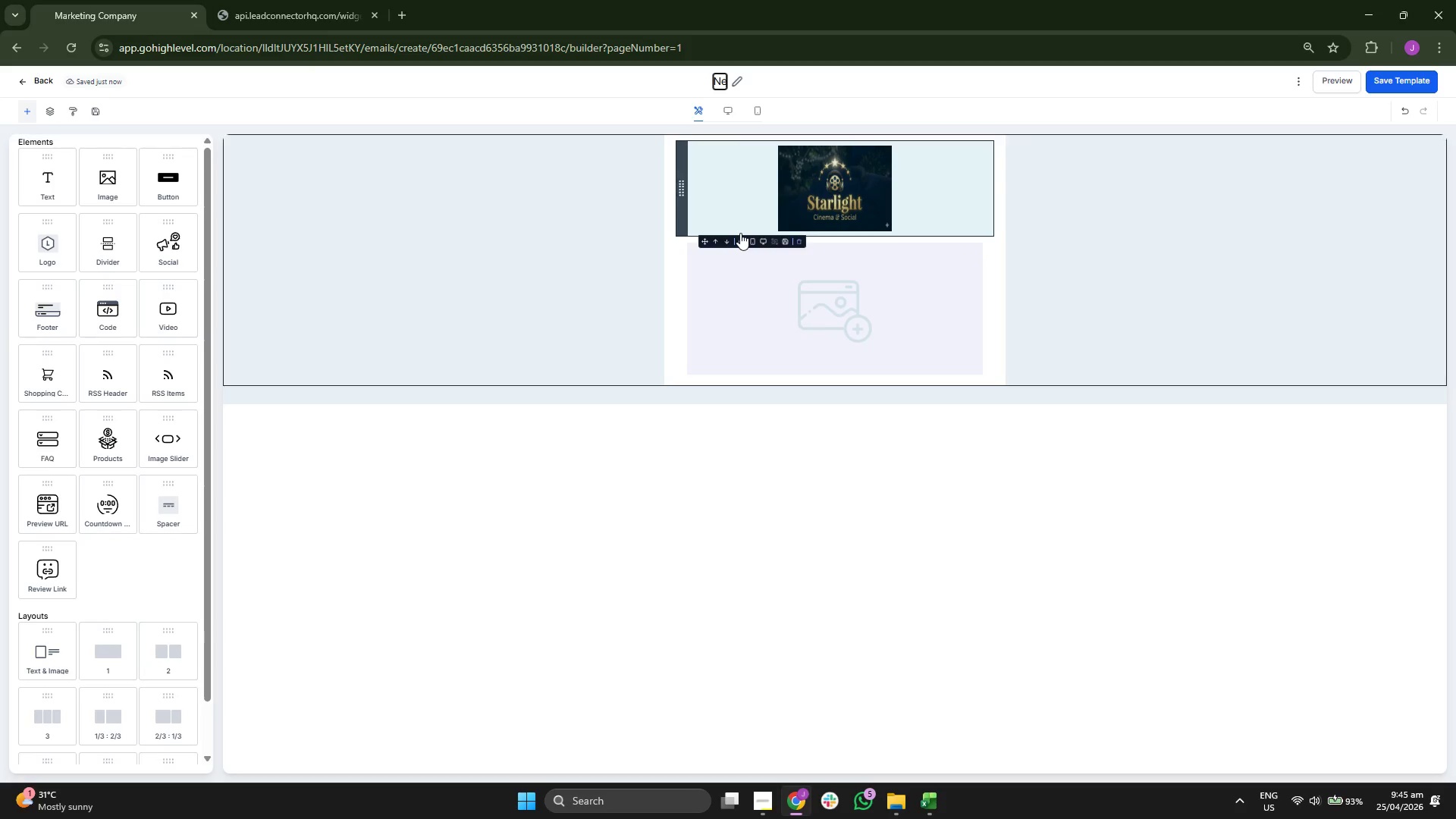 
key(Backspace)
 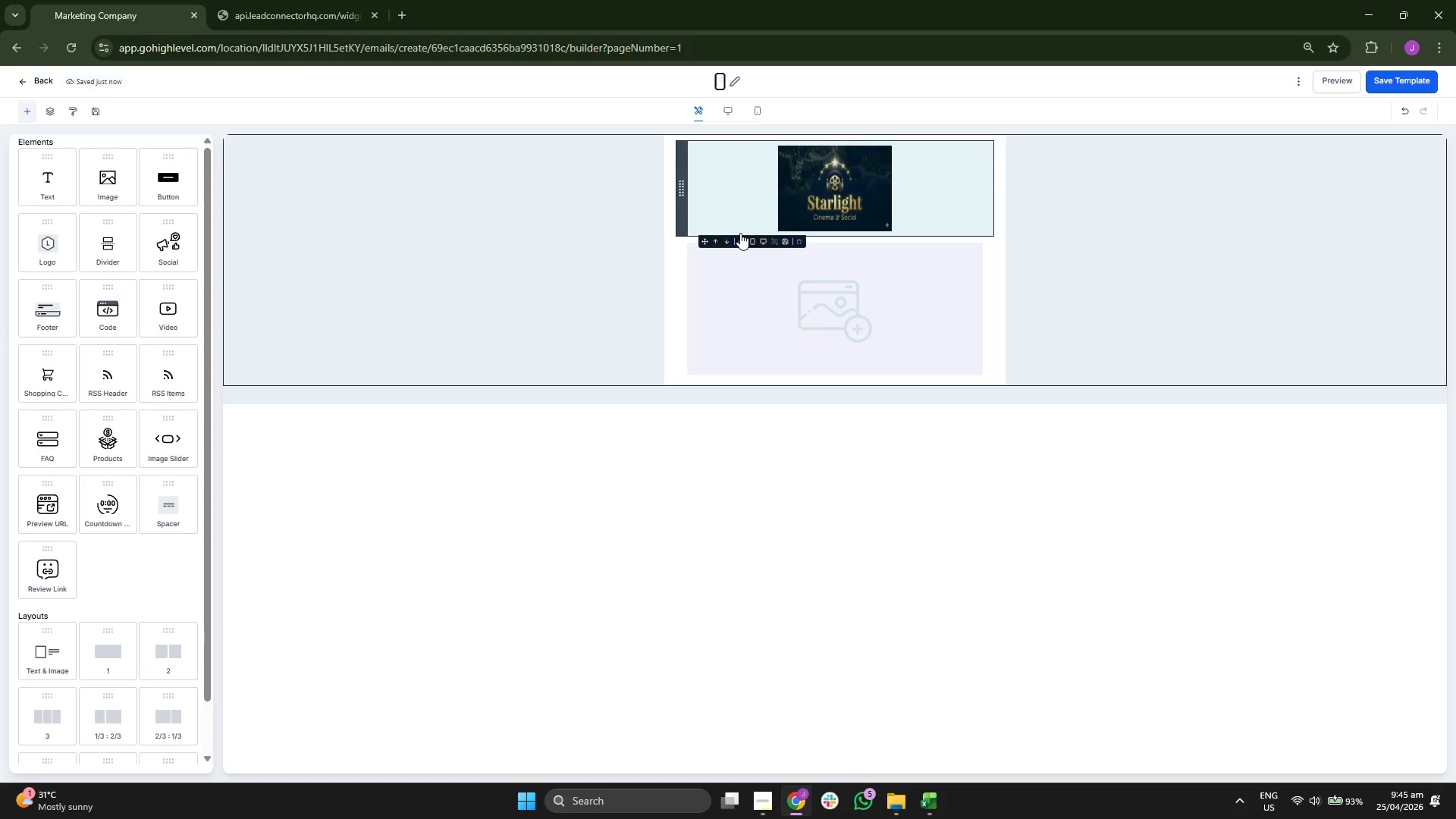 
key(Backspace)
 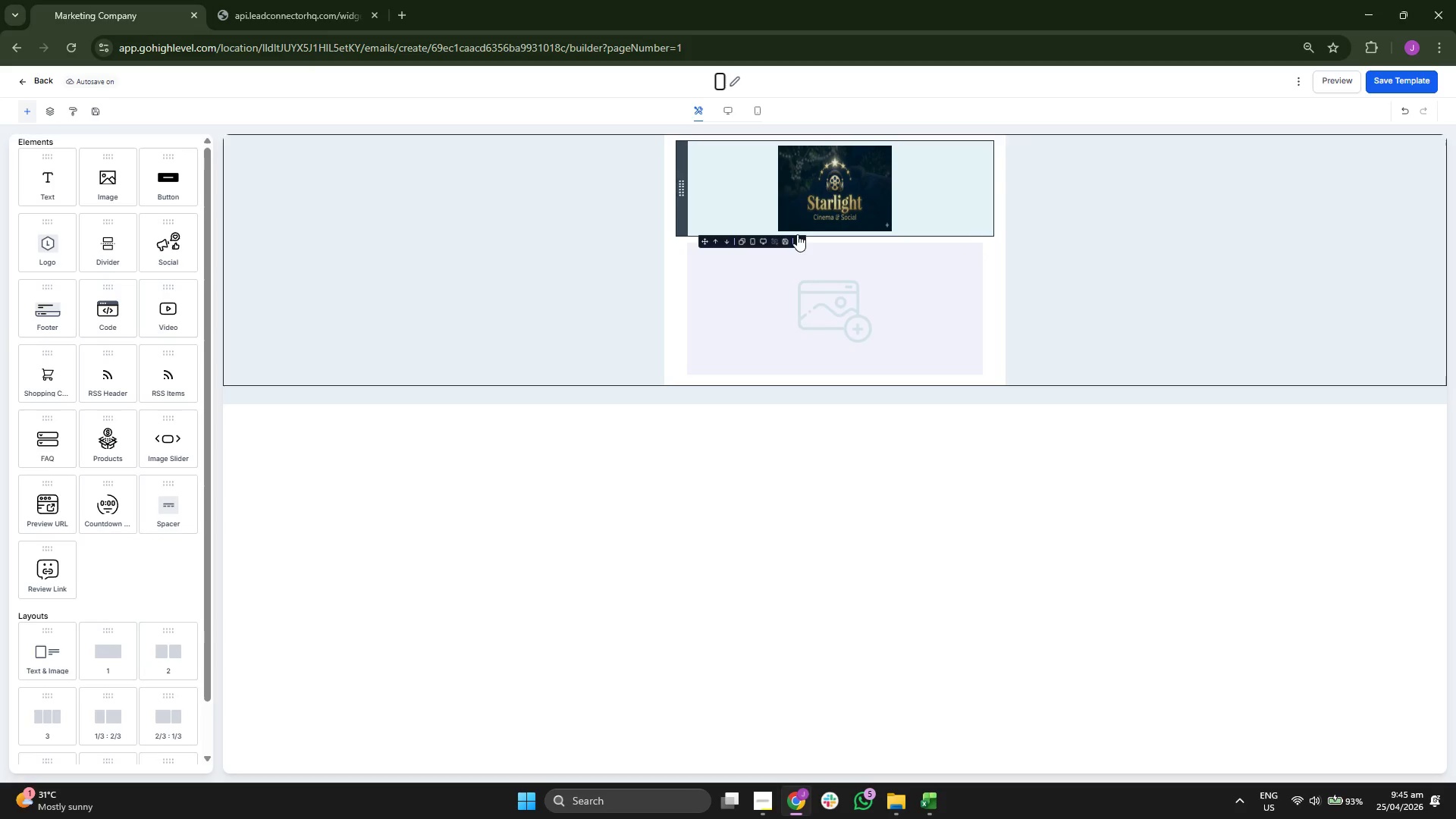 
left_click([799, 242])
 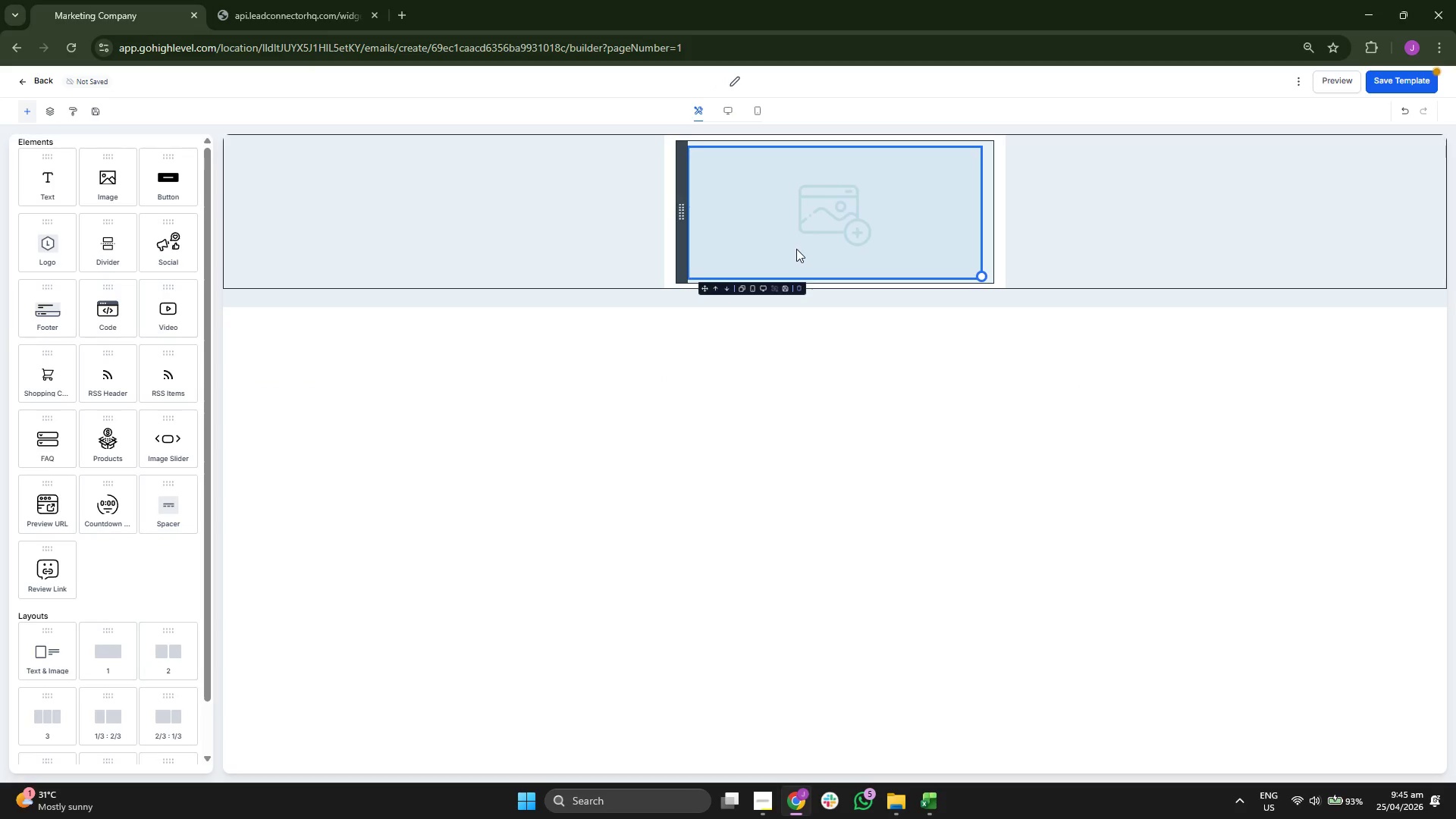 
left_click([799, 287])
 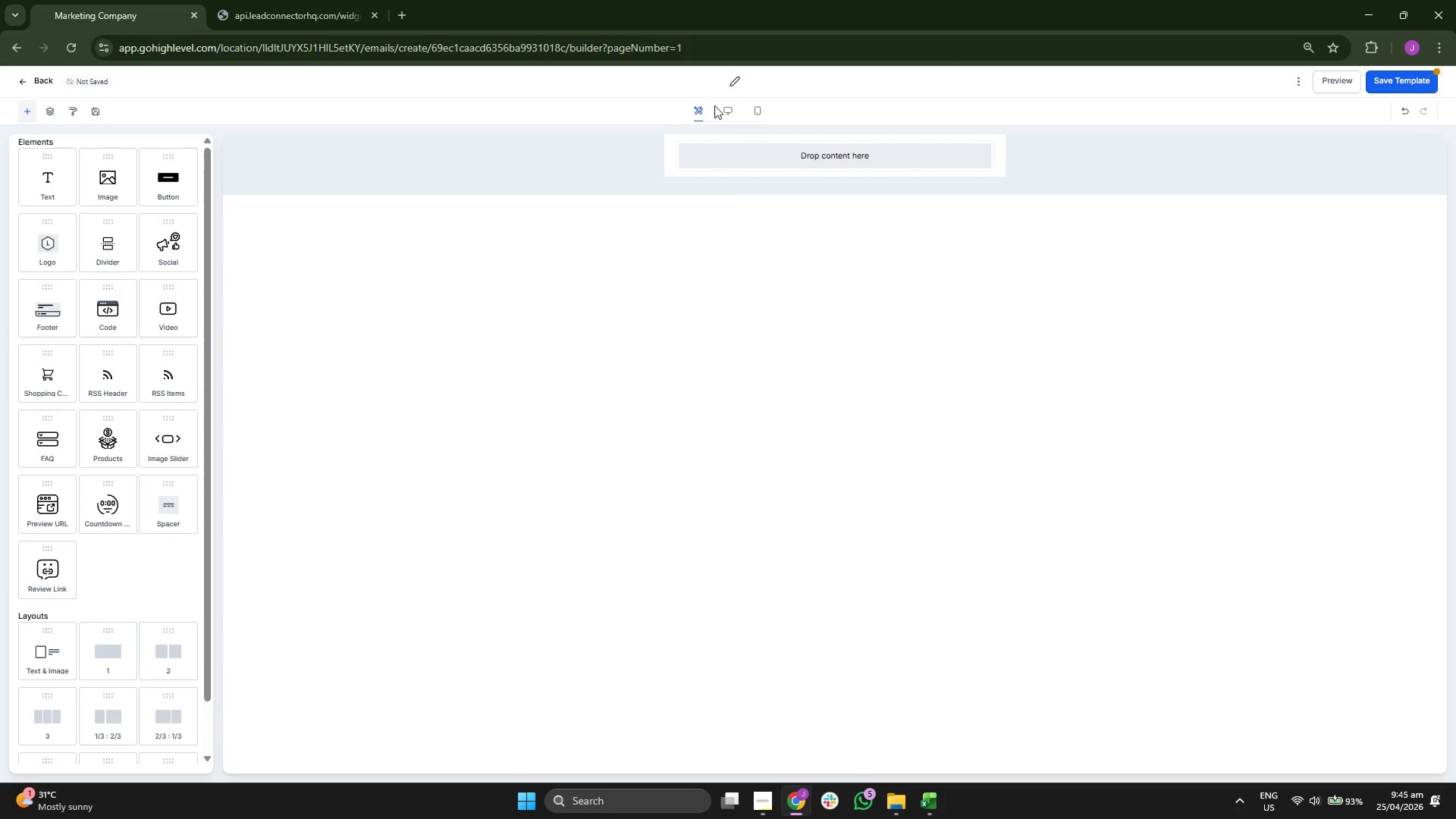 
left_click([720, 80])
 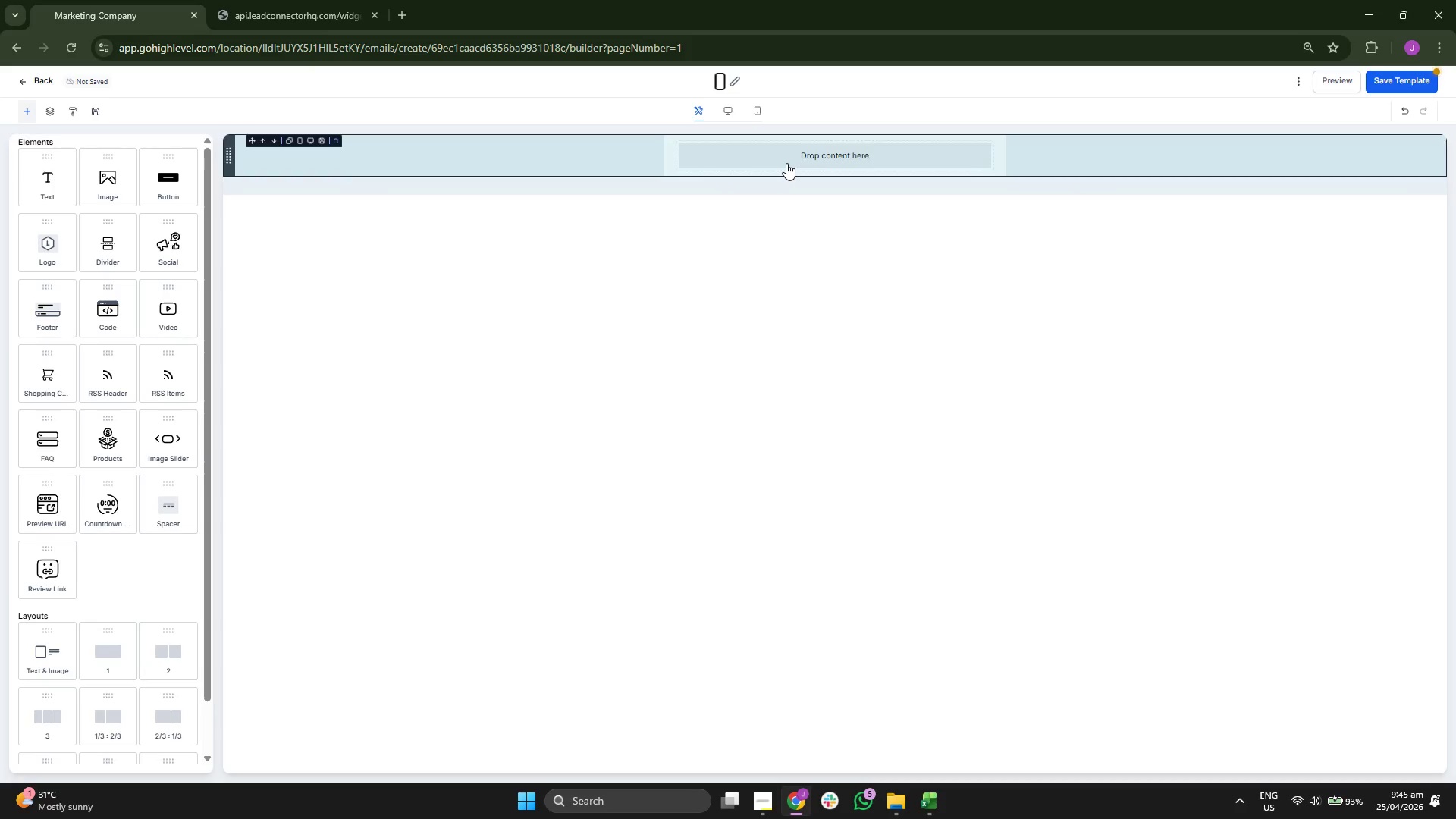 
type(eMASI)
key(Backspace)
key(Backspace)
key(Backspace)
key(Backspace)
key(Backspace)
type(Email 2: The Logisitri)
key(Backspace)
key(Backspace)
key(Backspace)
type(ti)
key(Backspace)
key(Backspace)
key(Backspace)
type(tics ( )
key(Backspace)
type(The Silent Upd)
key(Backspace)
type(grade))
 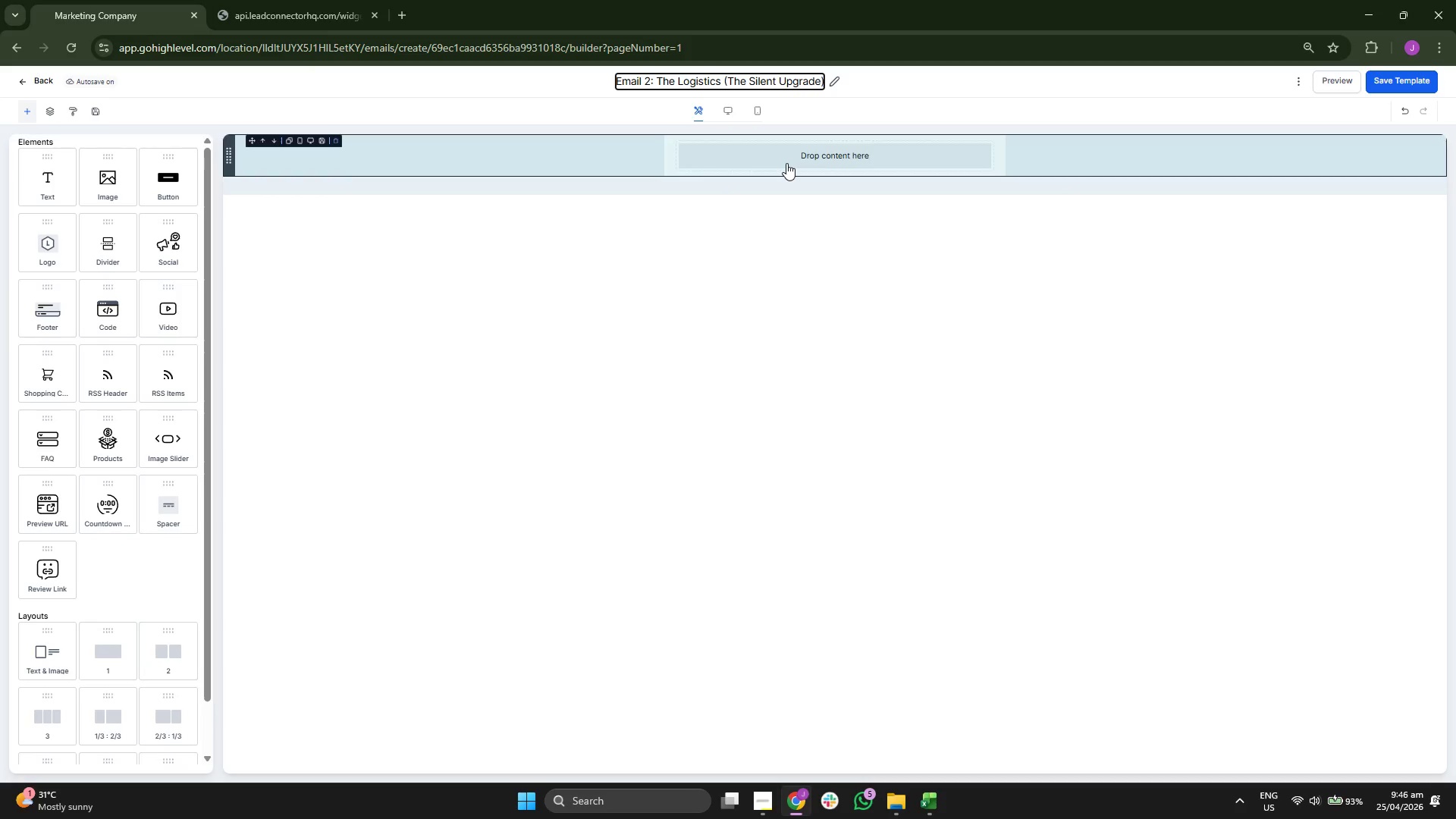 
left_click([632, 218])
 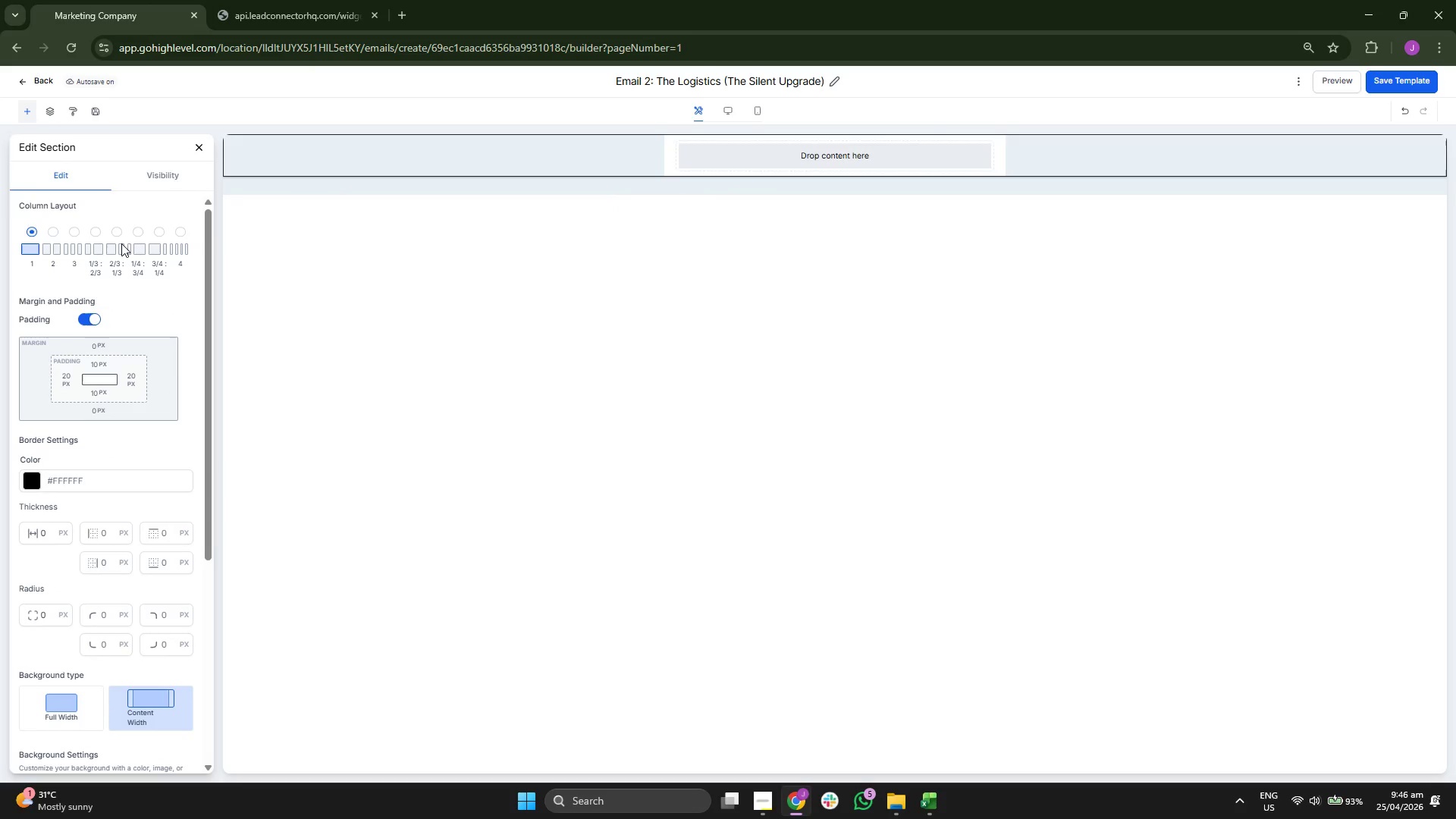 
scroll: coordinate [118, 389], scroll_direction: down, amount: 4.0
 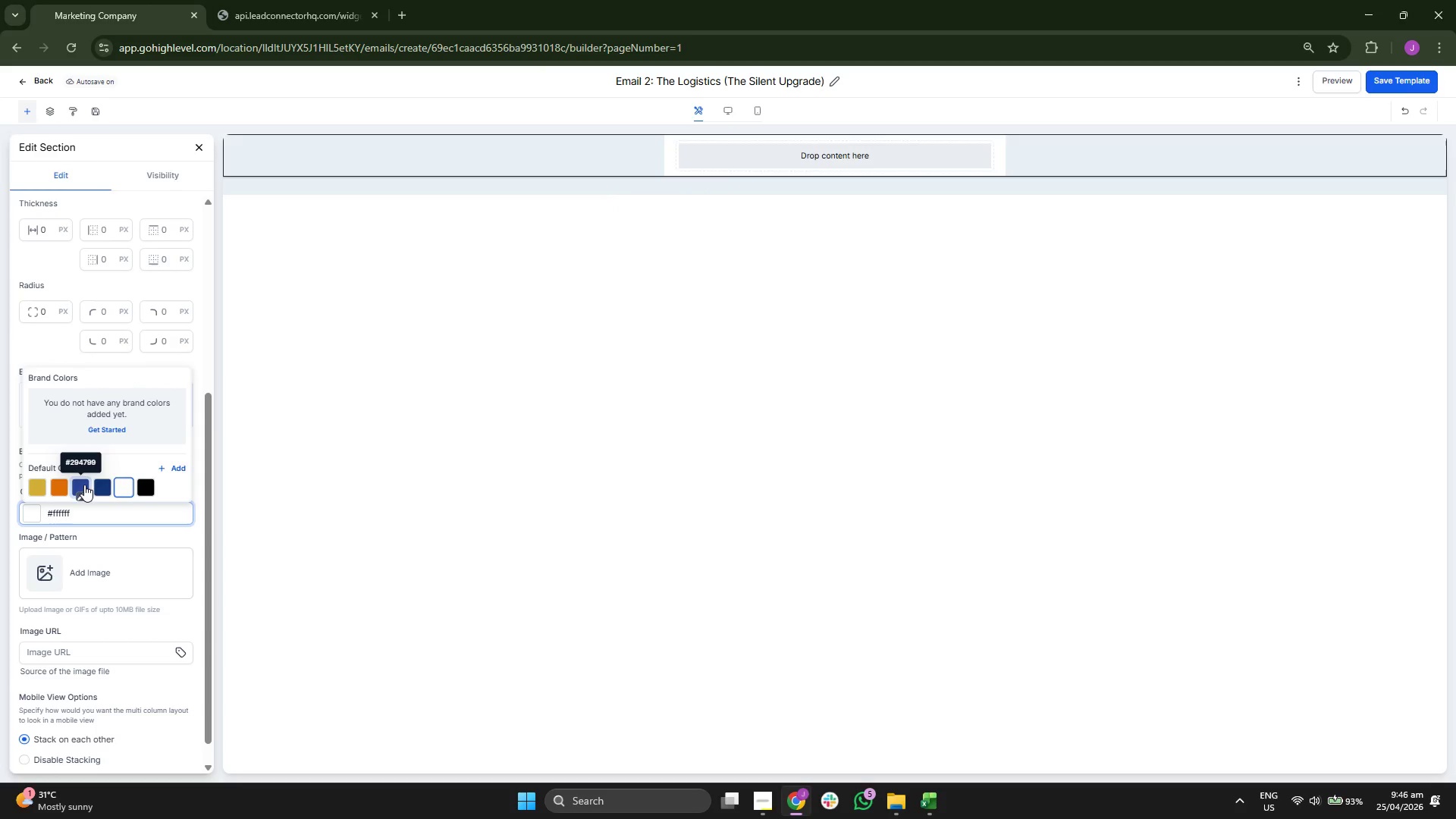 
left_click([100, 485])
 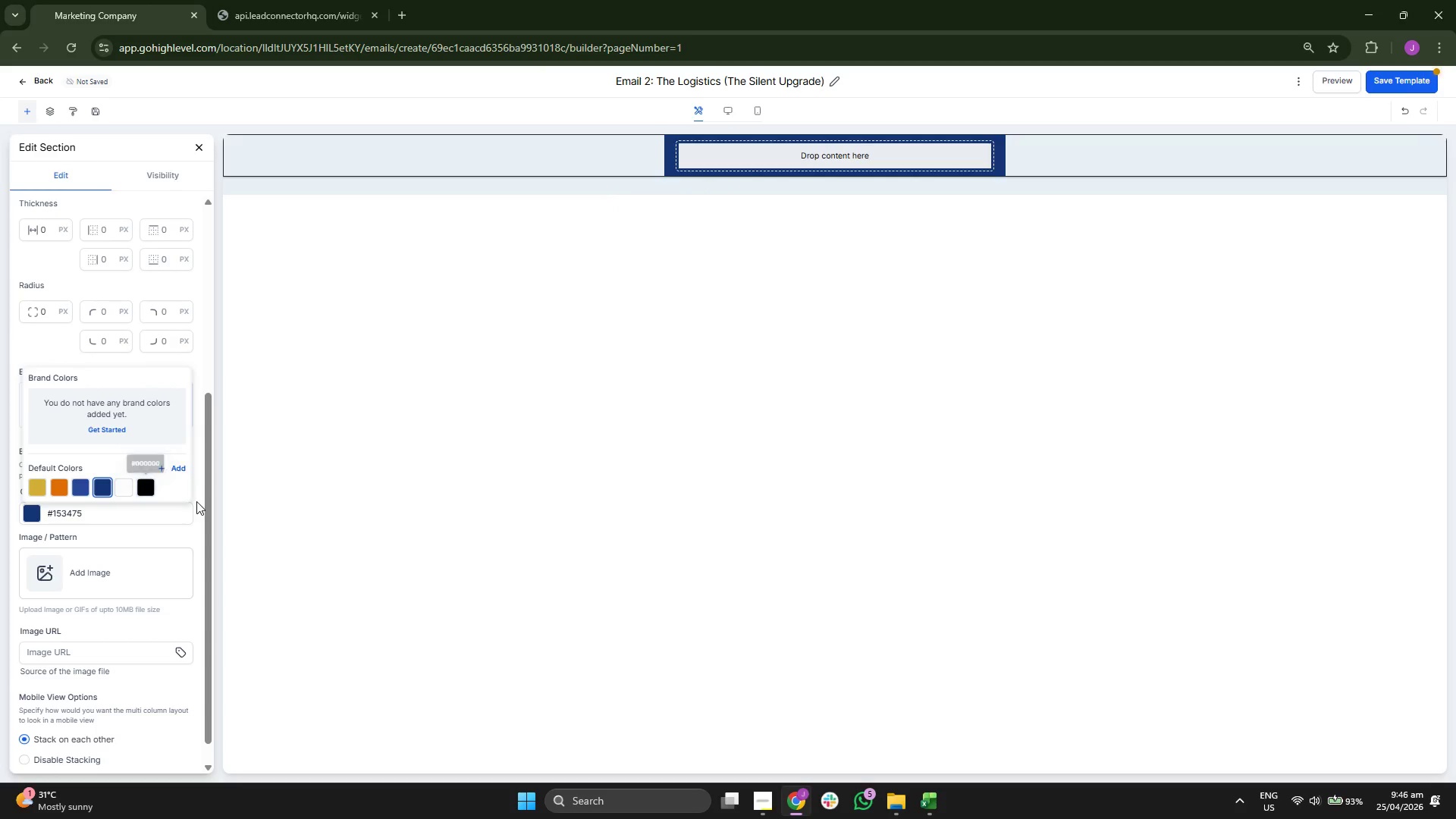 
left_click([195, 561])
 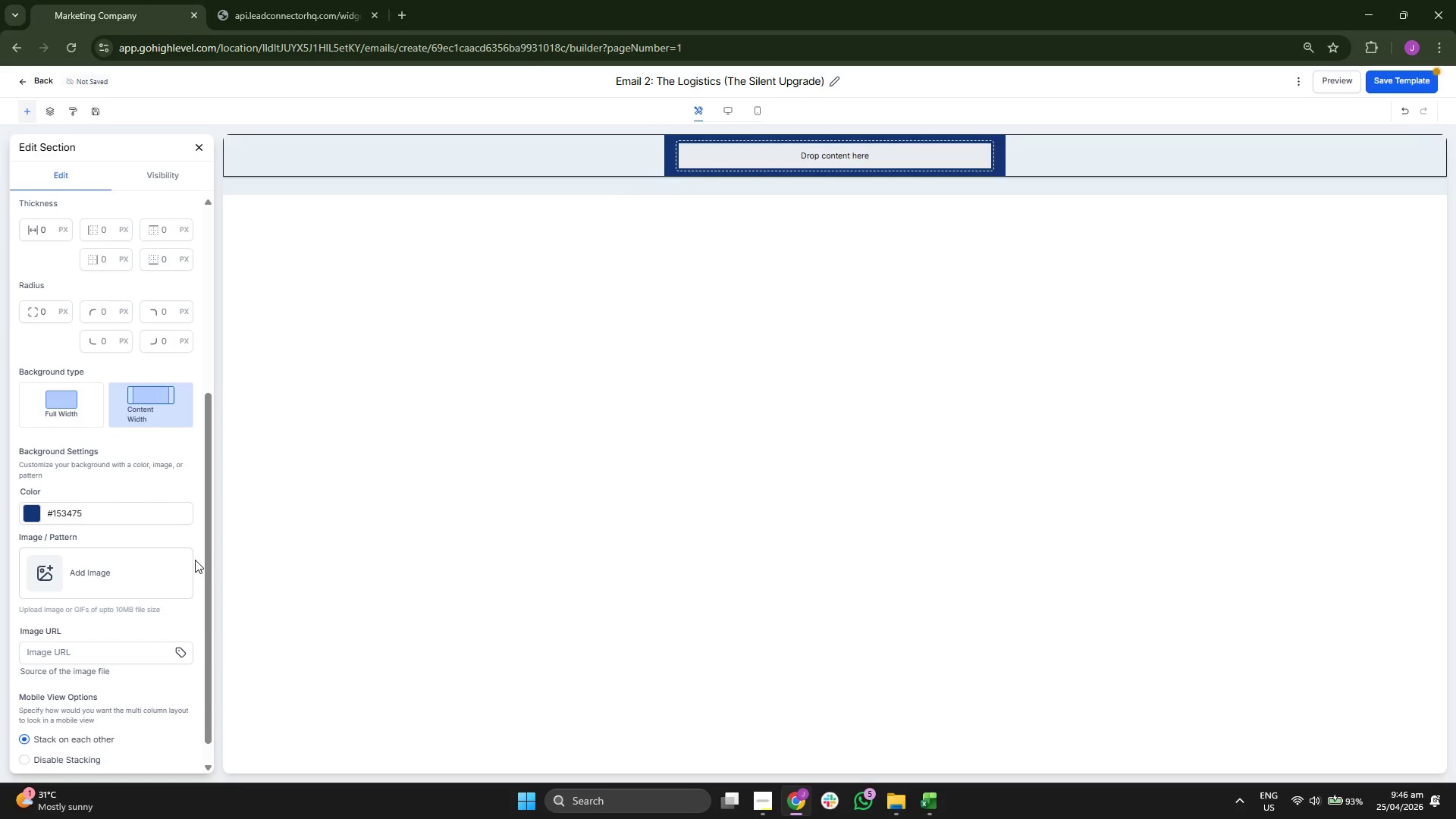 
scroll: coordinate [195, 560], scroll_direction: up, amount: 1.0
 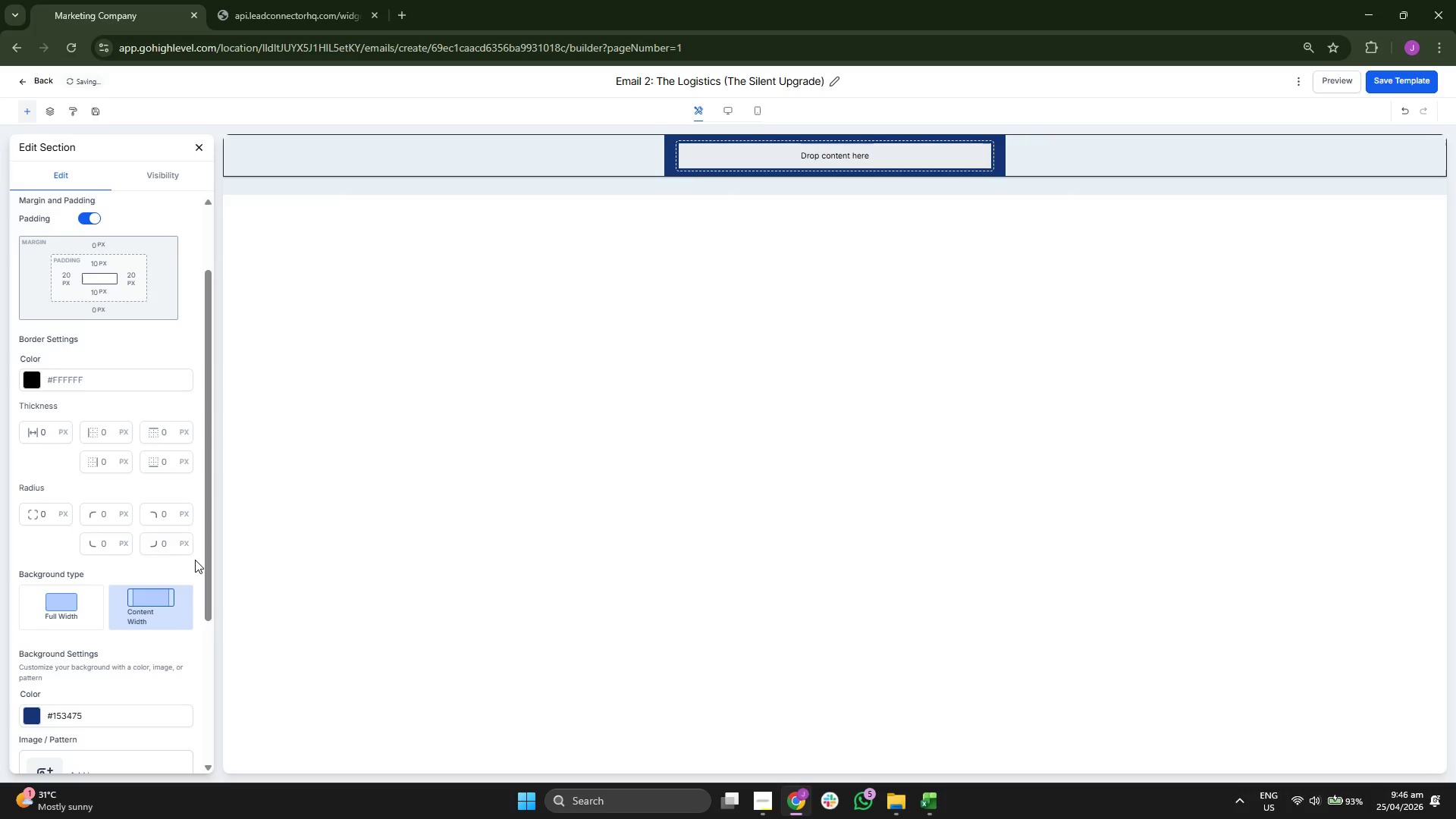 
scroll: coordinate [195, 560], scroll_direction: down, amount: 3.0
 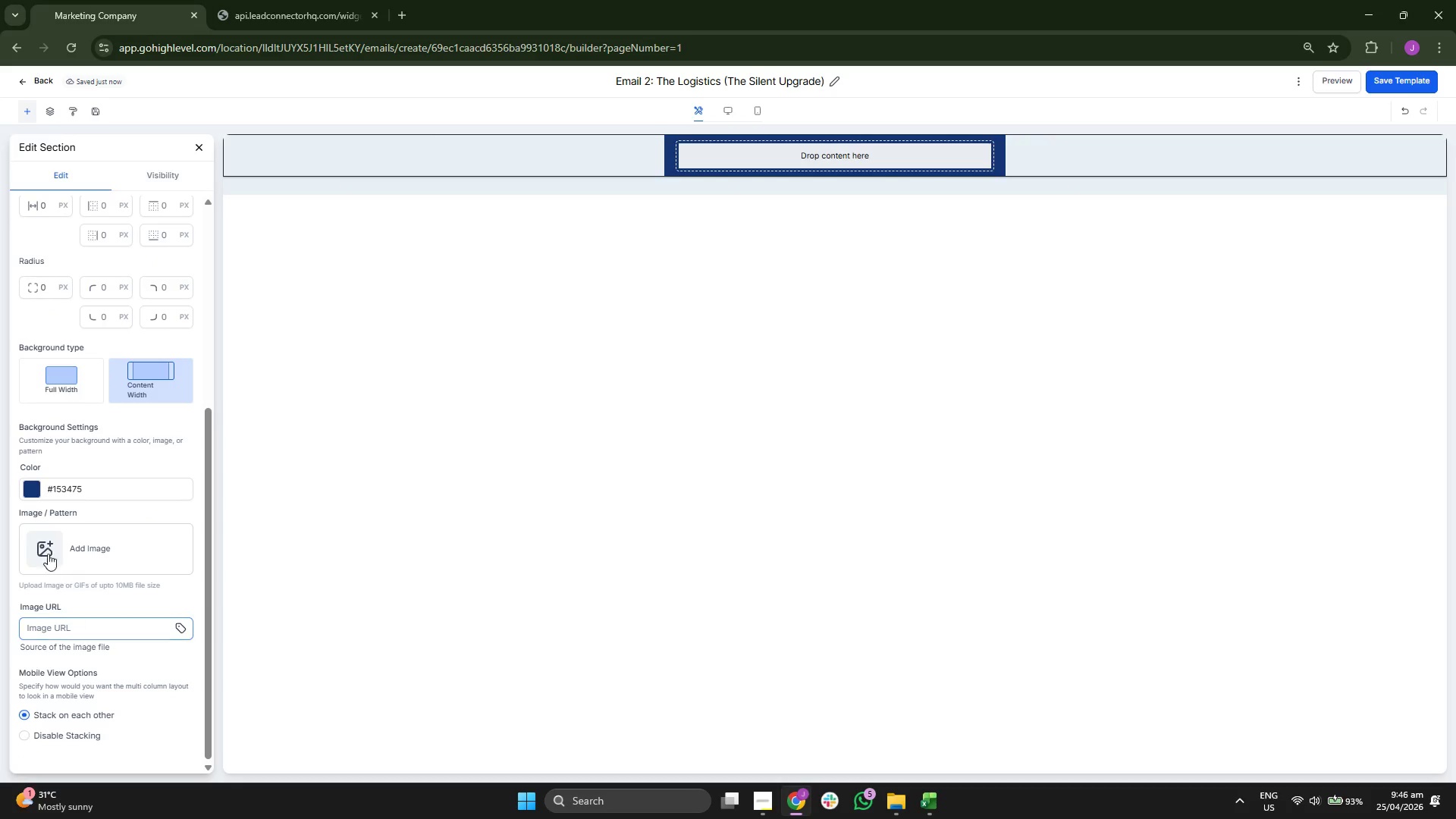 
left_click([30, 544])
 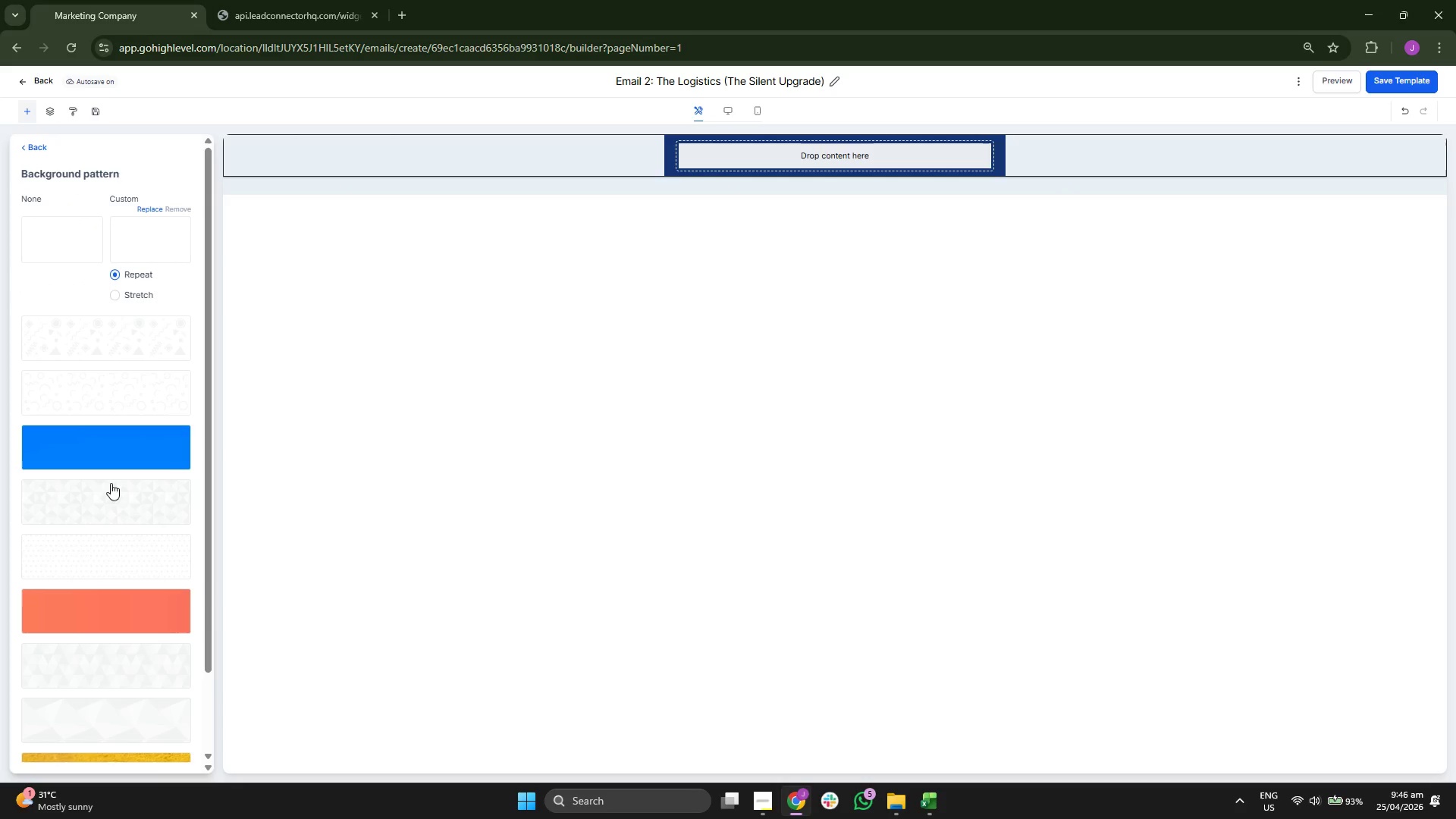 
scroll: coordinate [112, 457], scroll_direction: down, amount: 3.0
 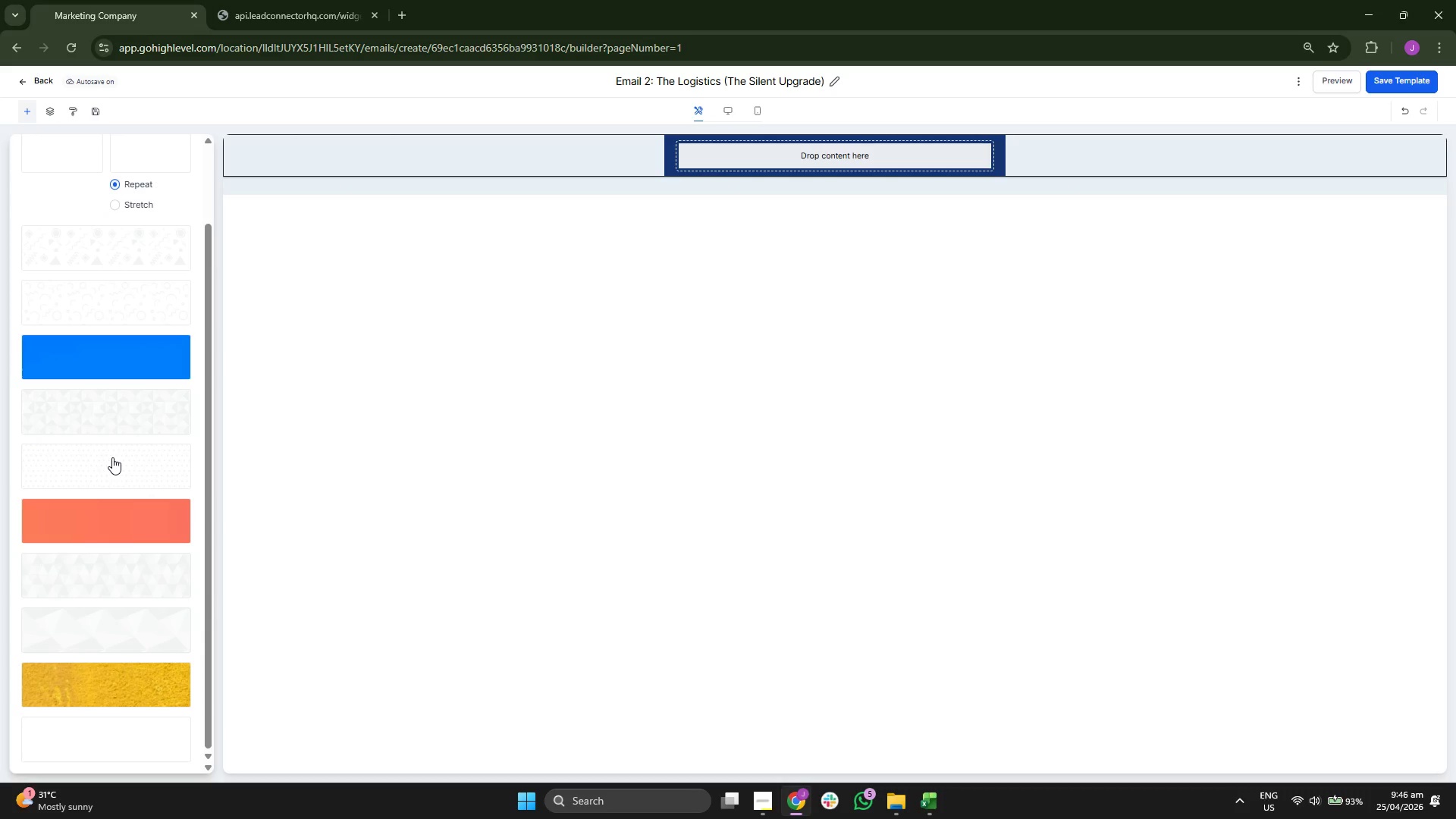 
scroll: coordinate [112, 457], scroll_direction: up, amount: 3.0
 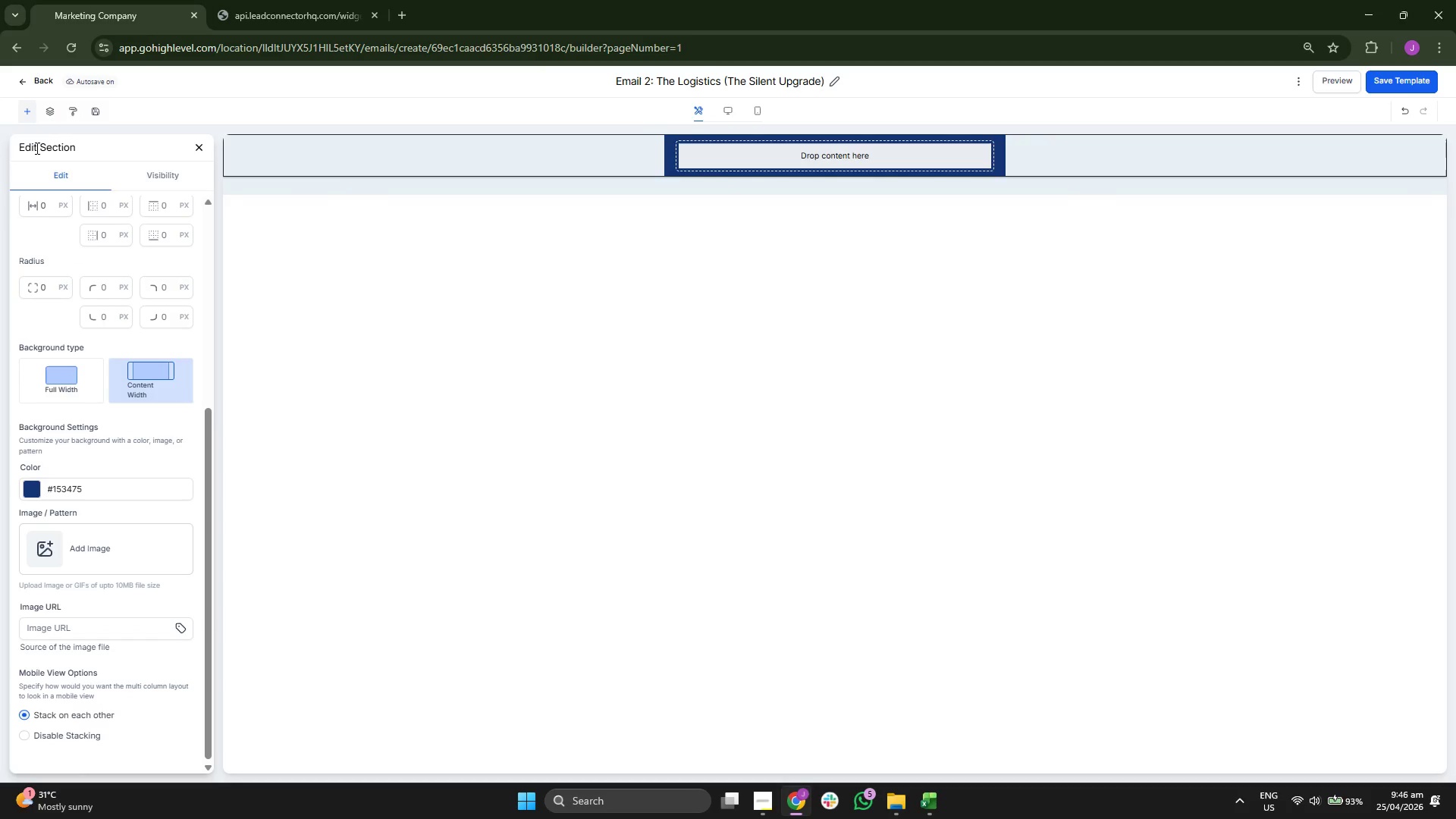 
left_click([201, 146])
 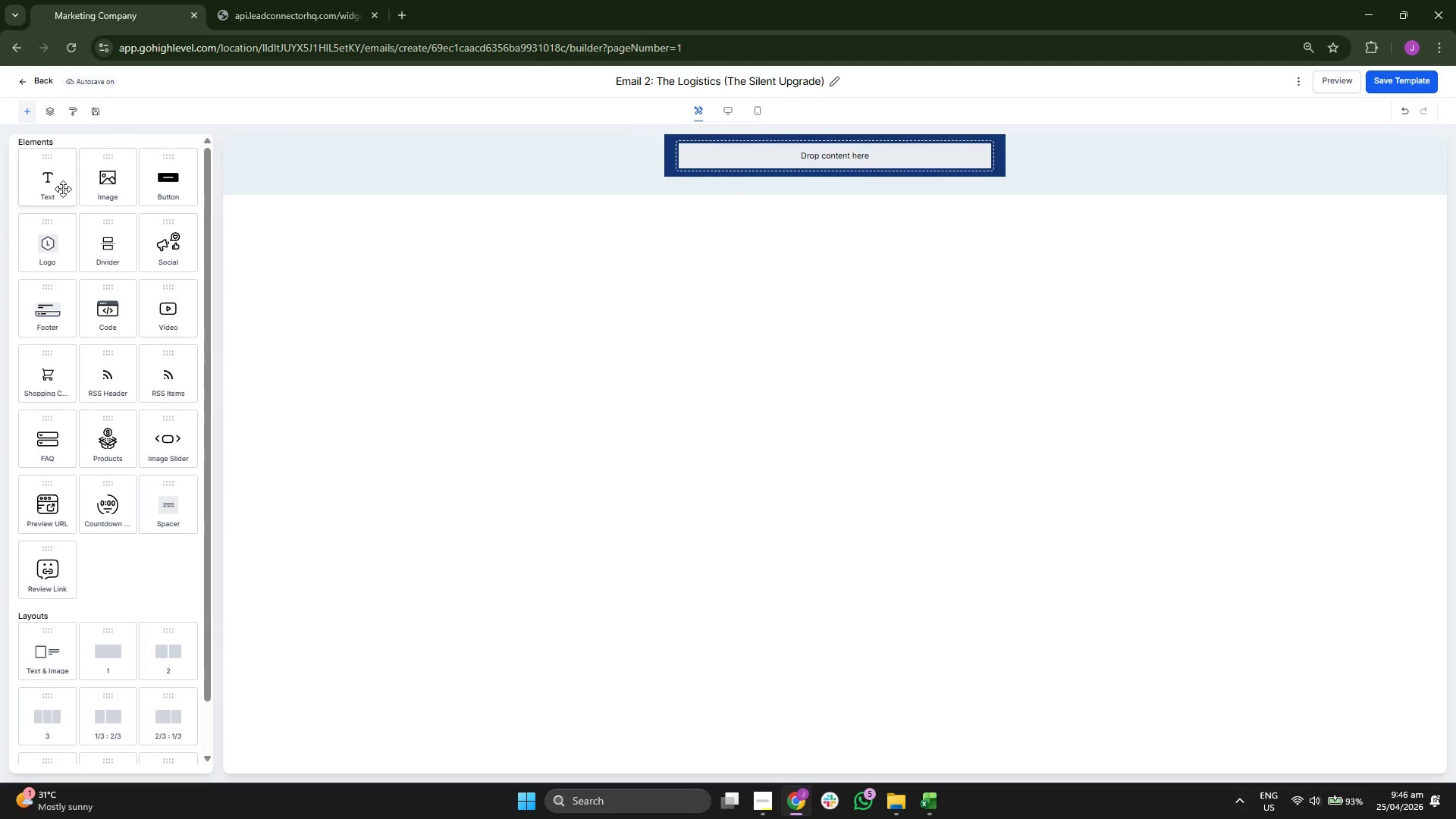 
left_click_drag(start_coordinate=[59, 188], to_coordinate=[755, 152])
 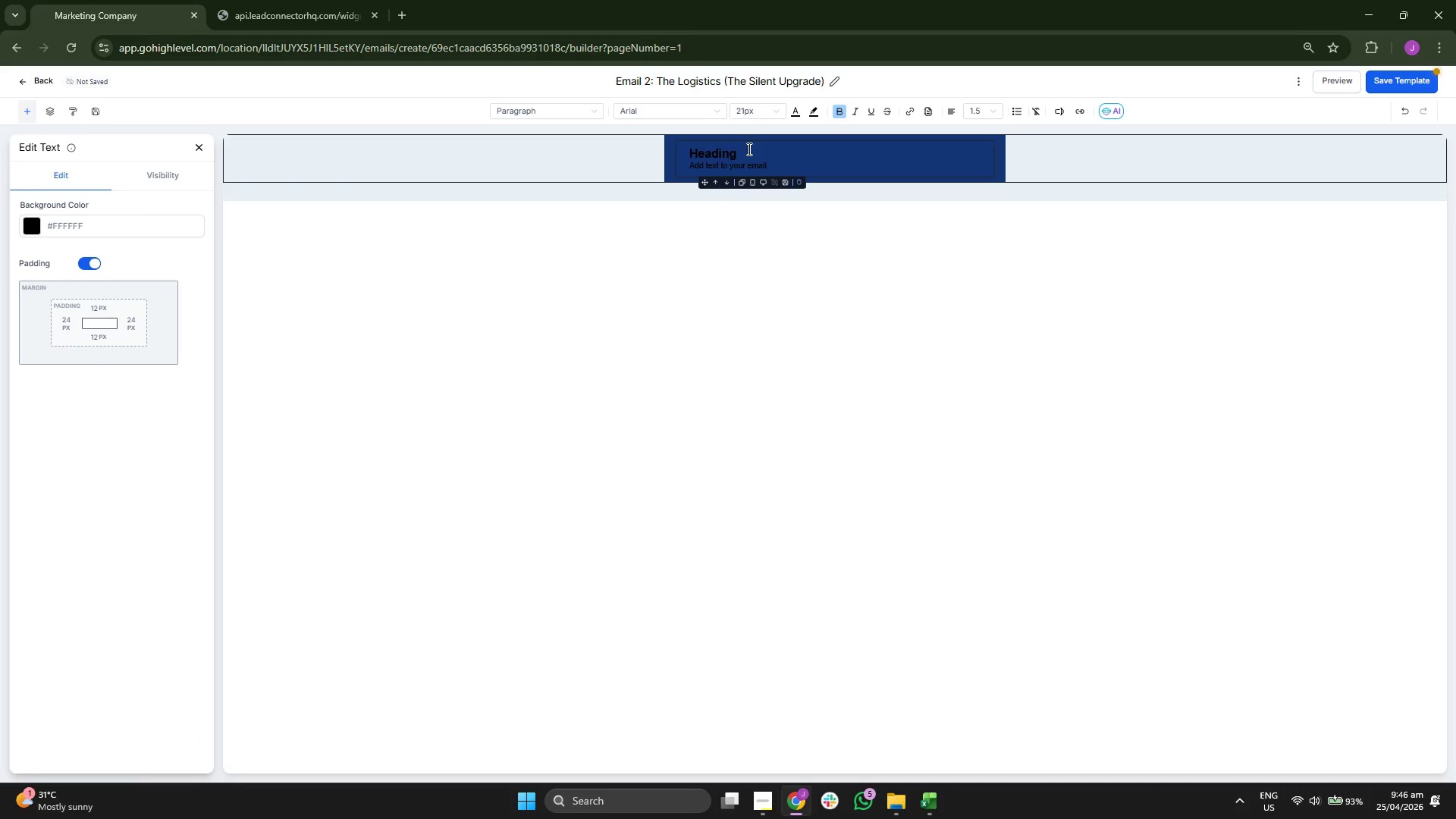 
double_click([724, 154])
 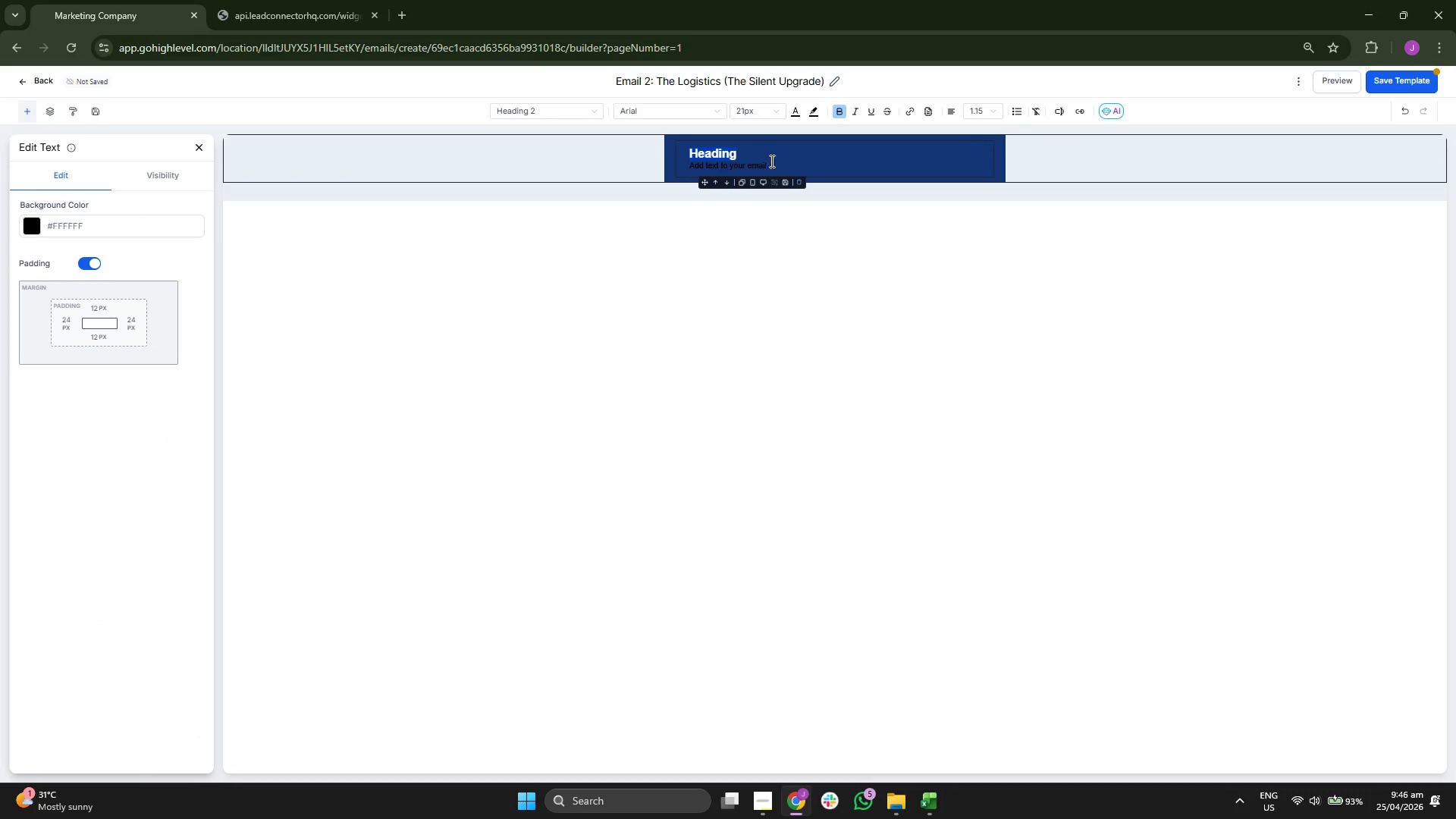 
left_click_drag(start_coordinate=[778, 167], to_coordinate=[693, 149])
 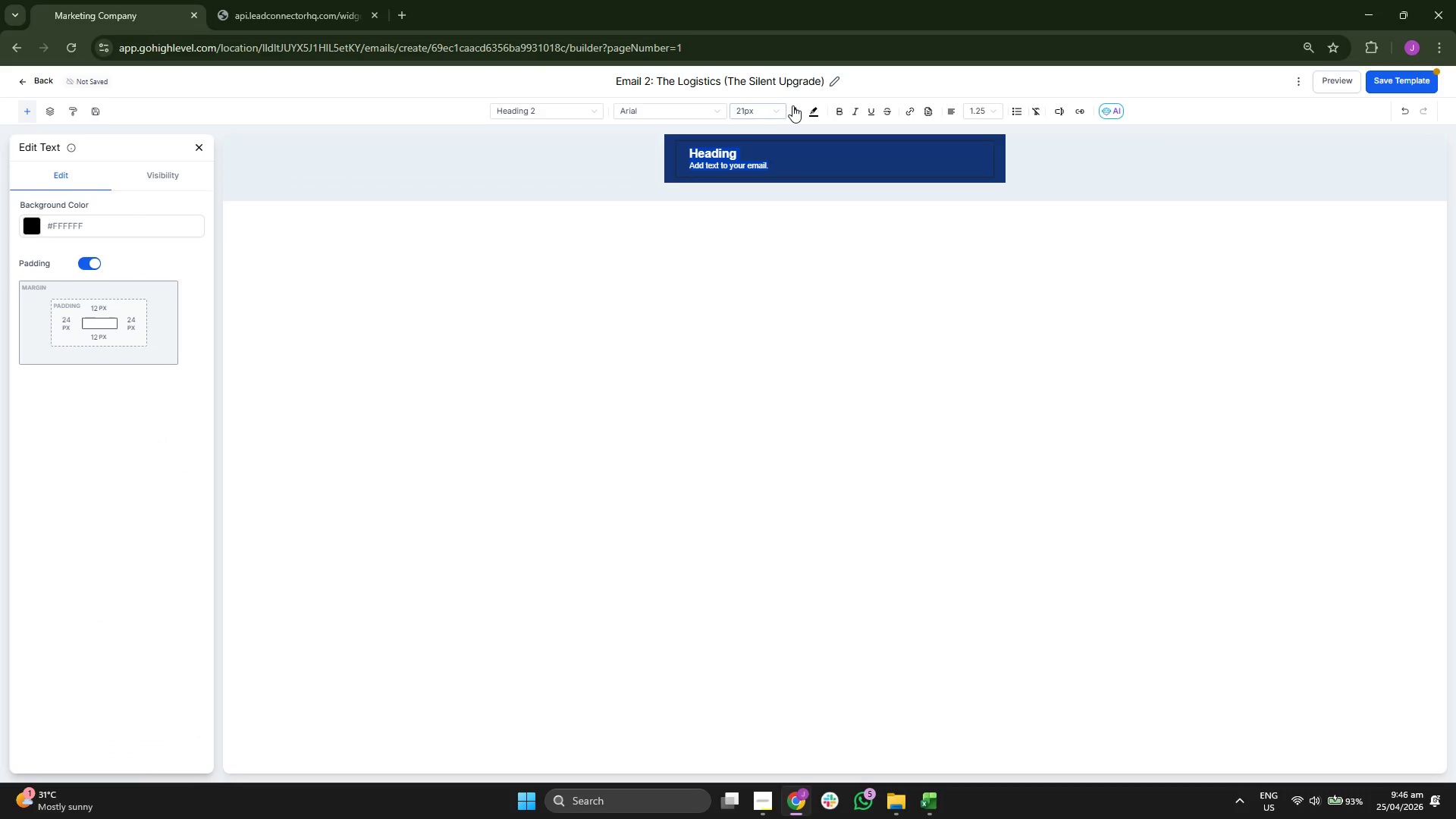 
left_click([795, 108])
 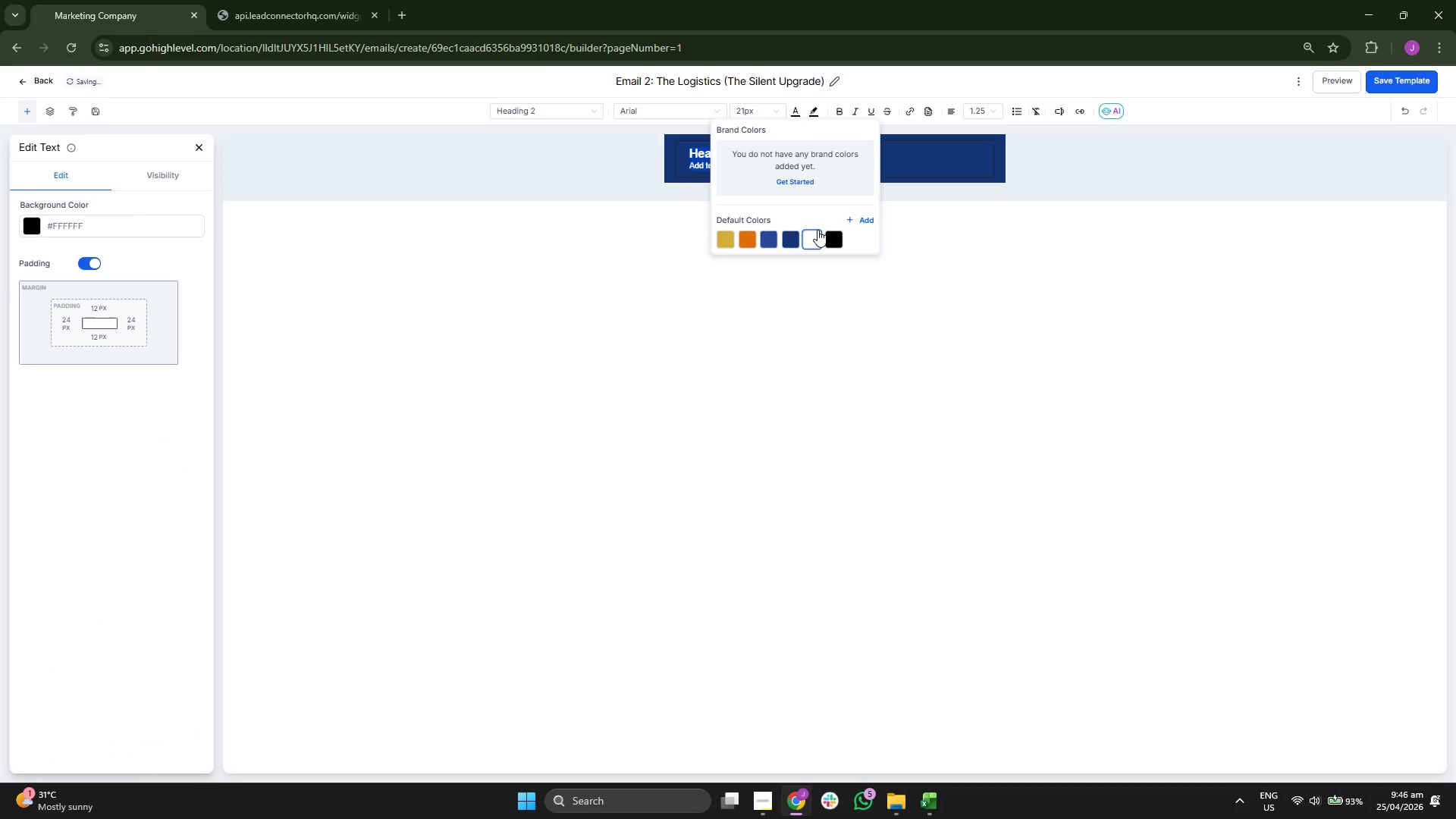 
left_click([811, 239])
 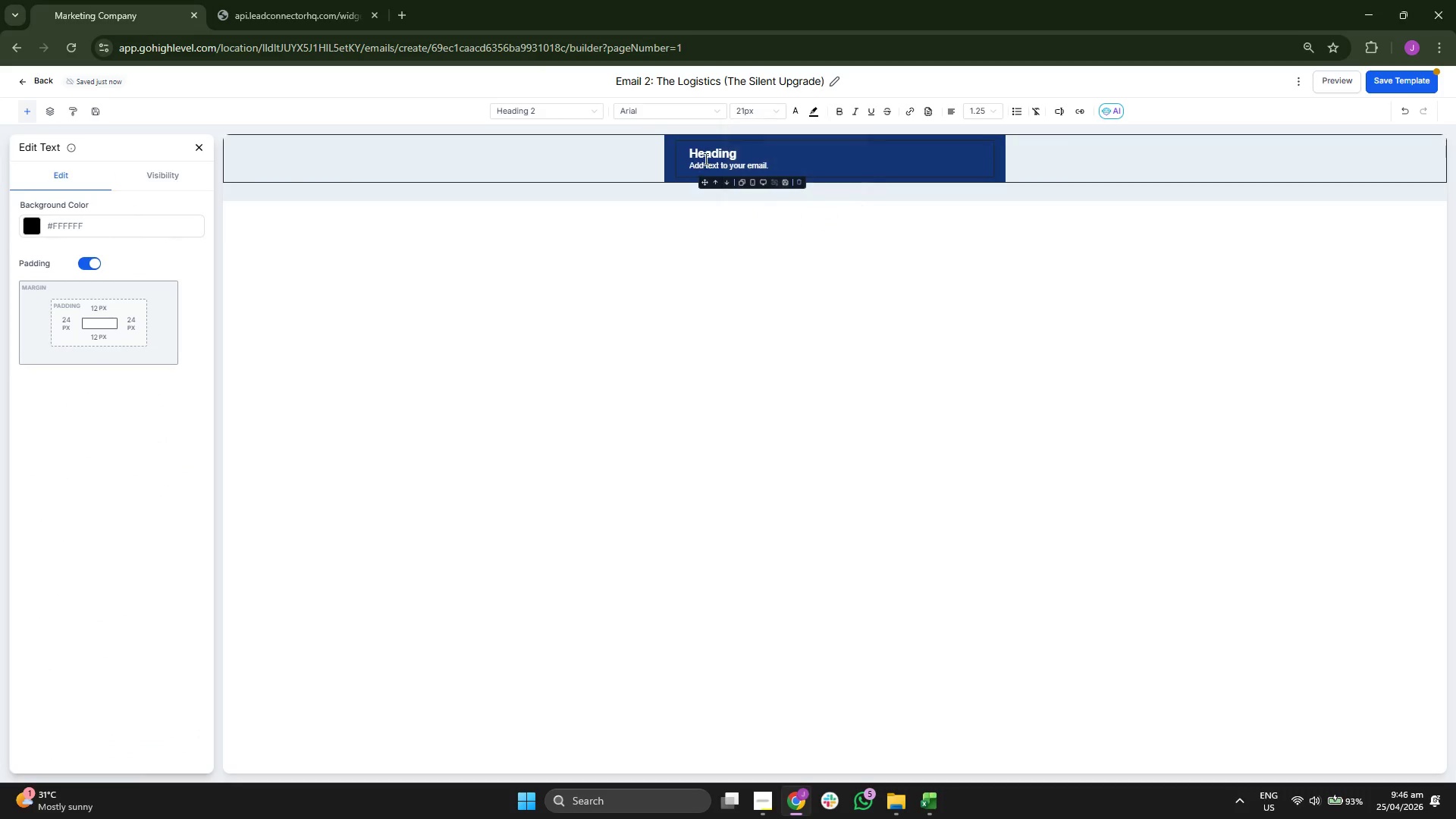 
double_click([717, 152])
 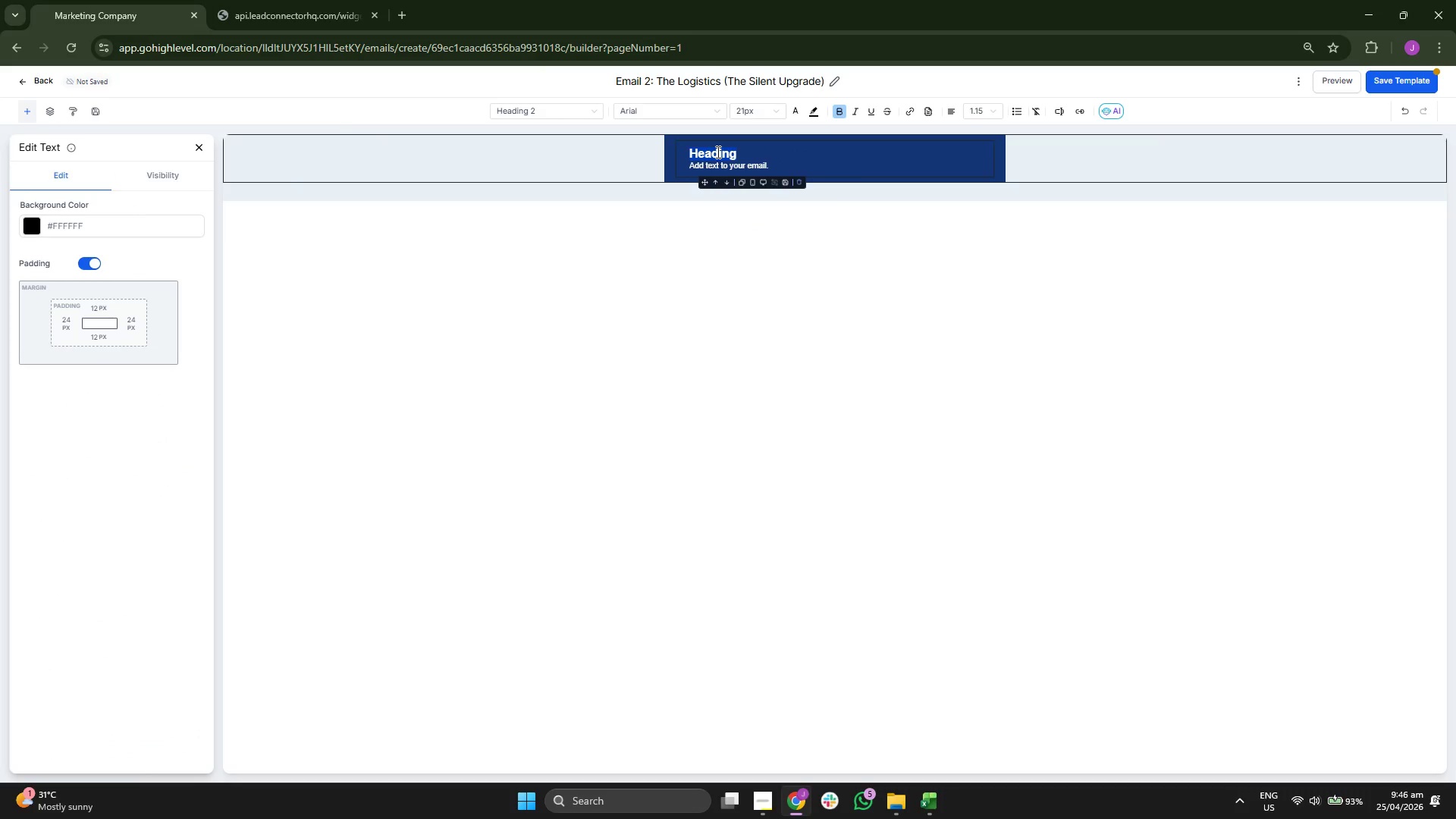 
key(Backspace)
 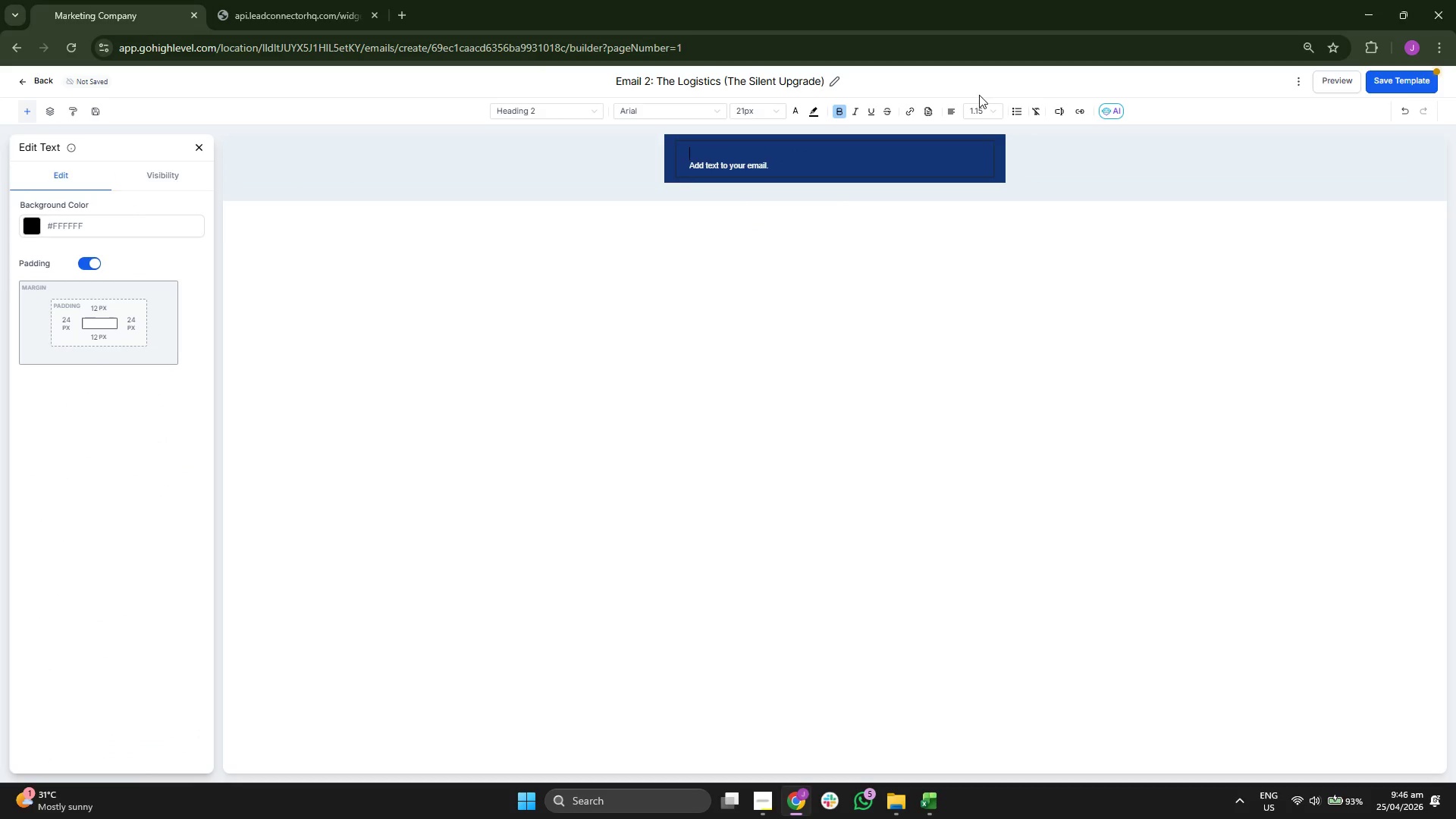 
left_click([981, 113])
 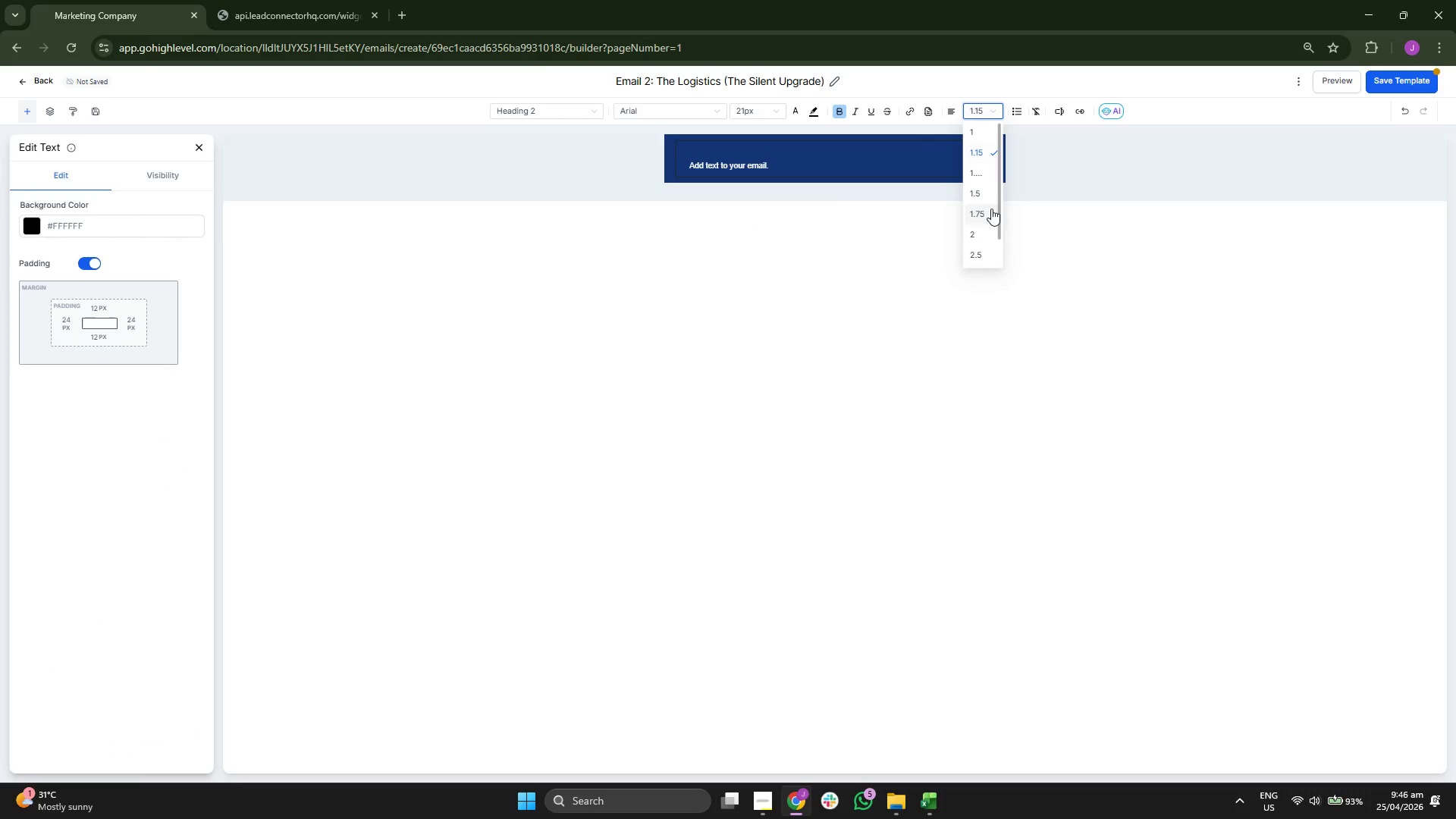 
left_click([977, 193])
 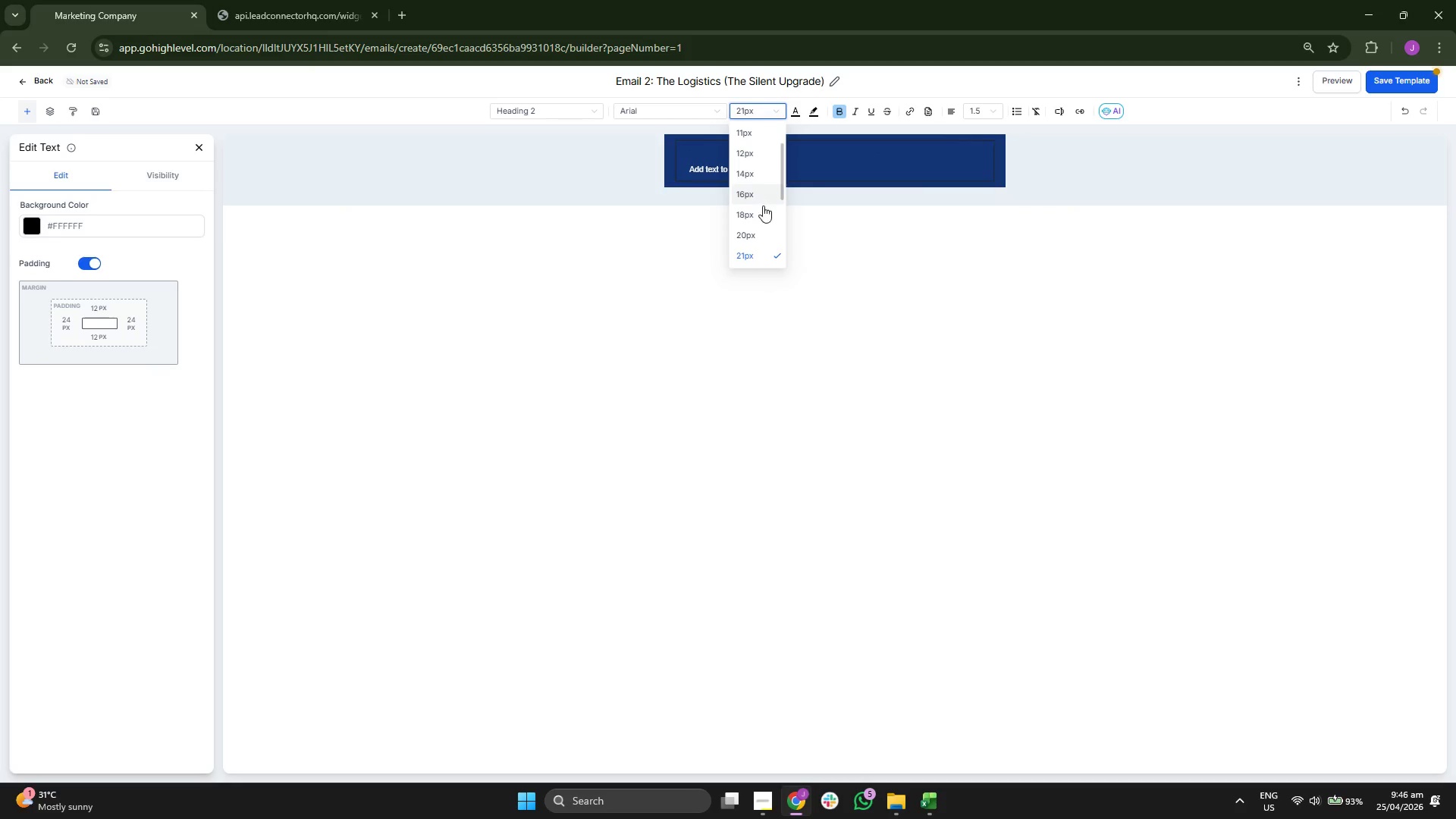 
left_click([758, 234])
 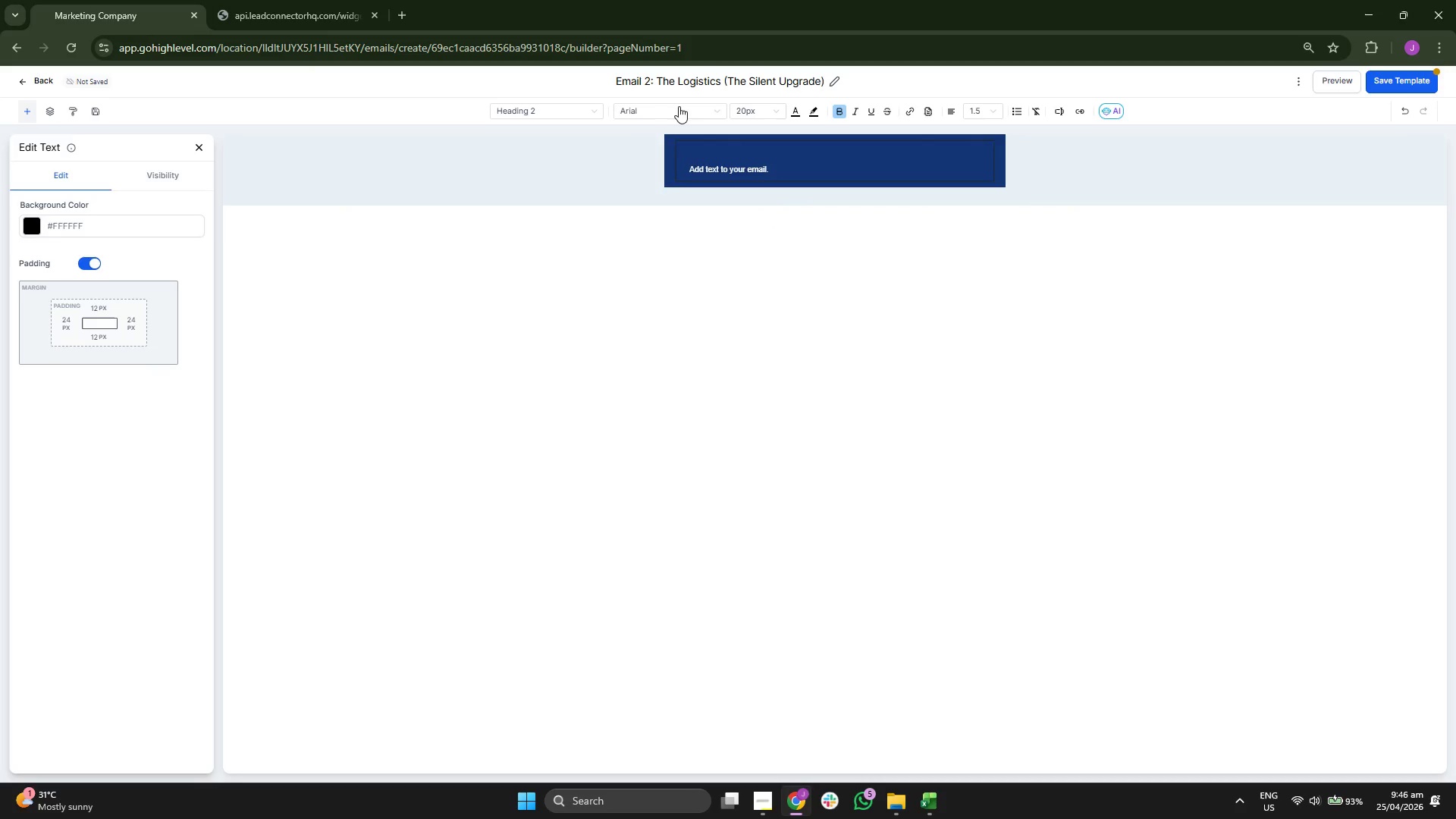 
double_click([681, 111])
 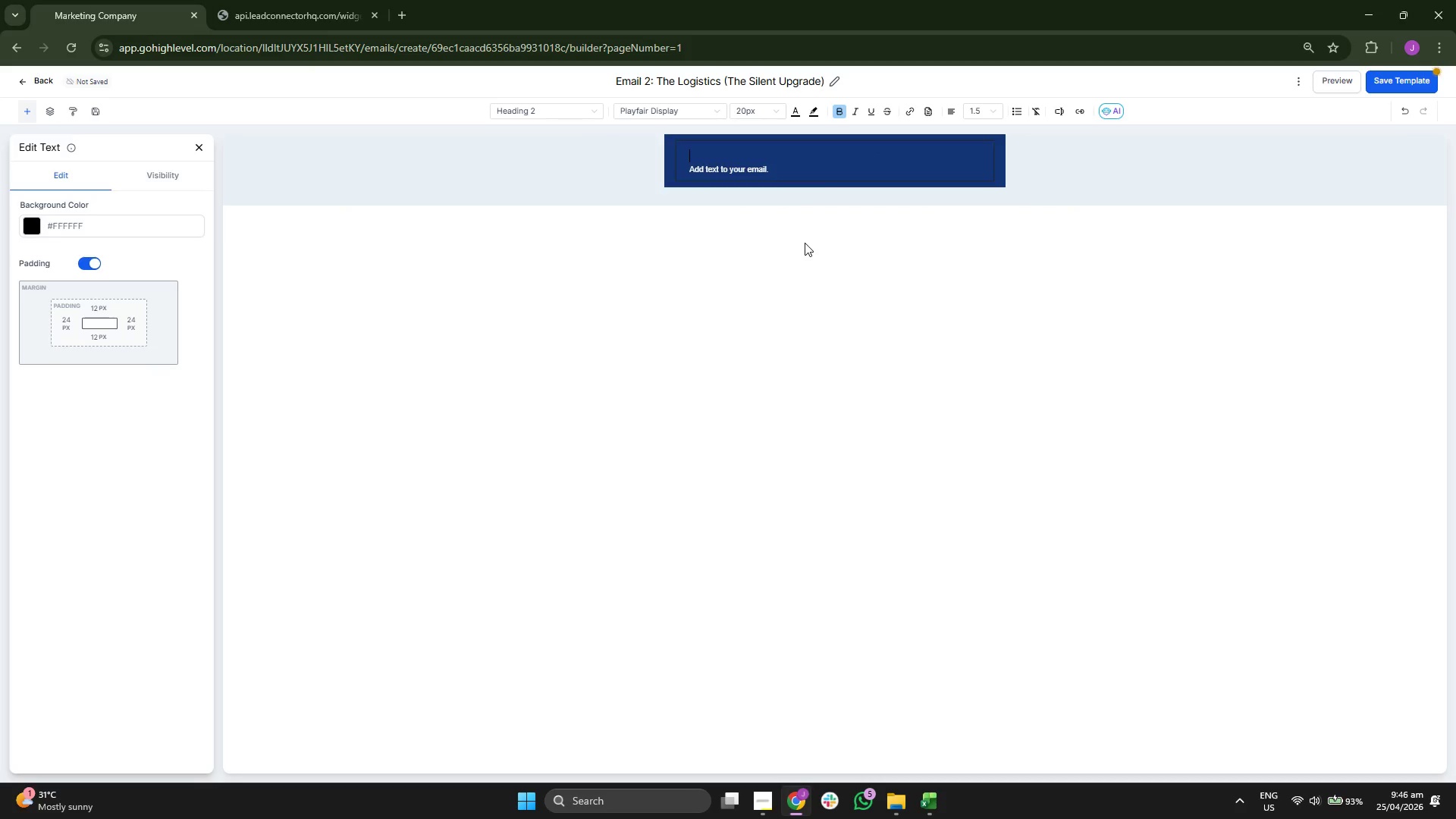 
wait(5.8)
 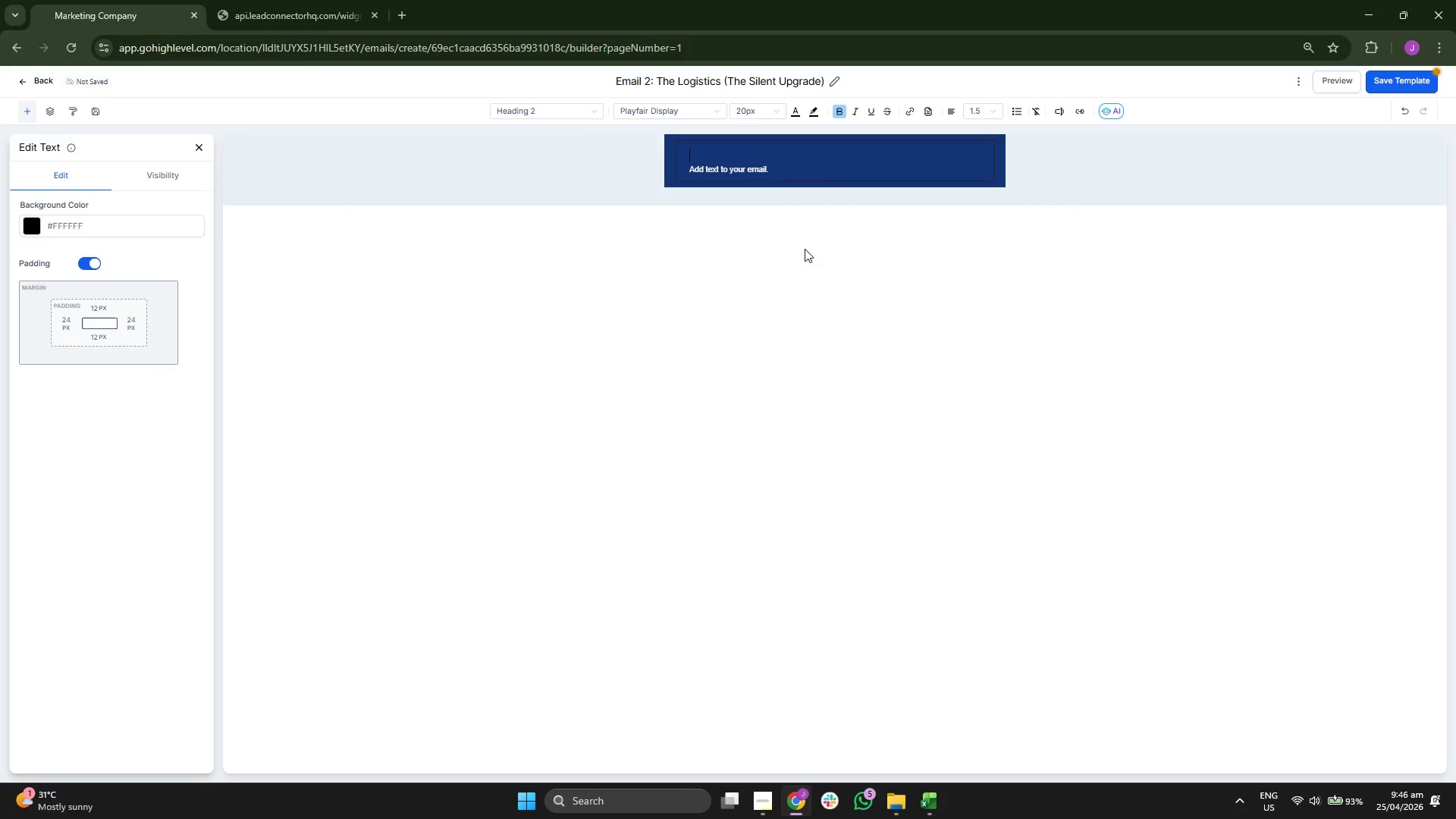 
type(One)
 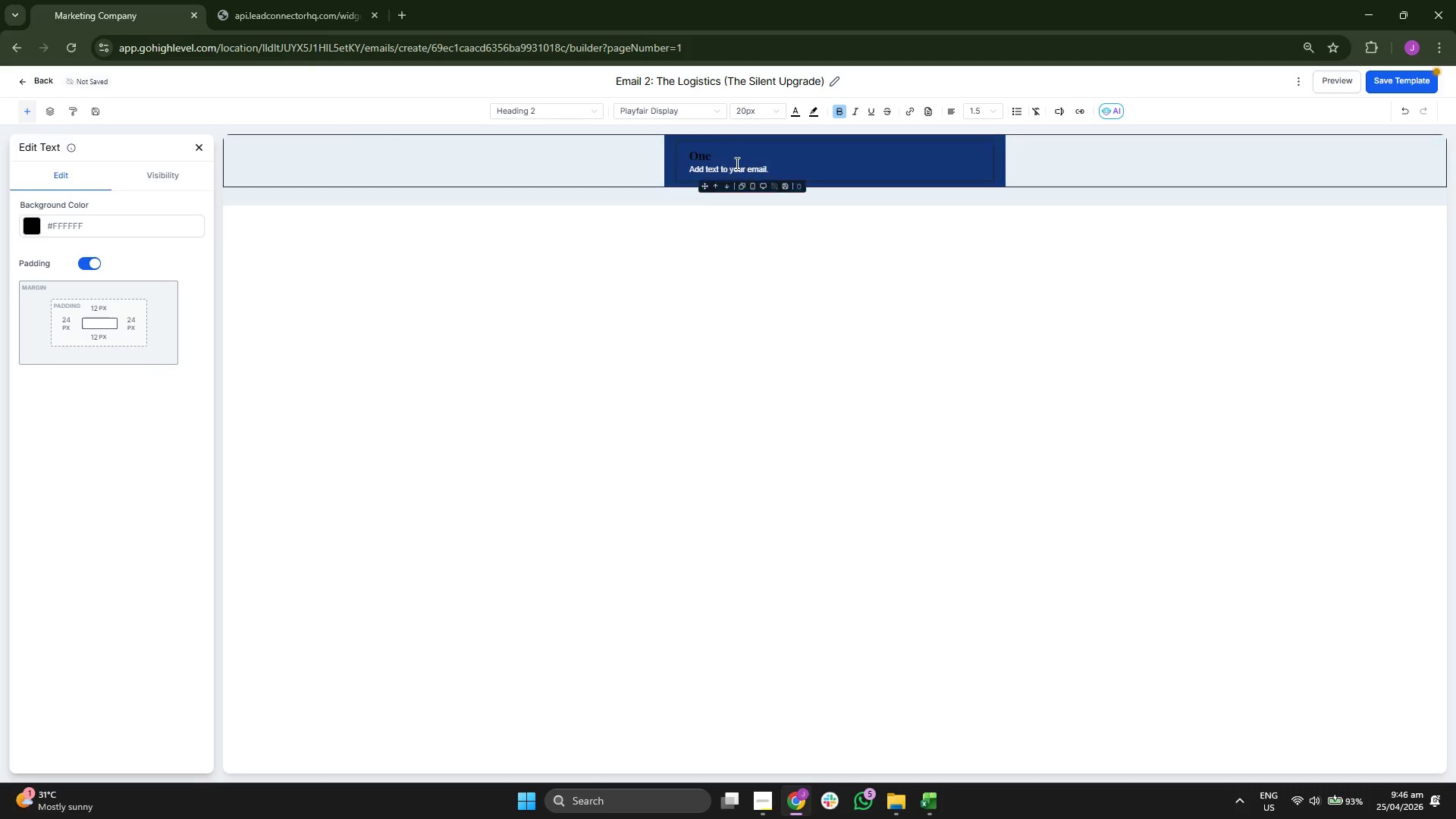 
double_click([704, 158])
 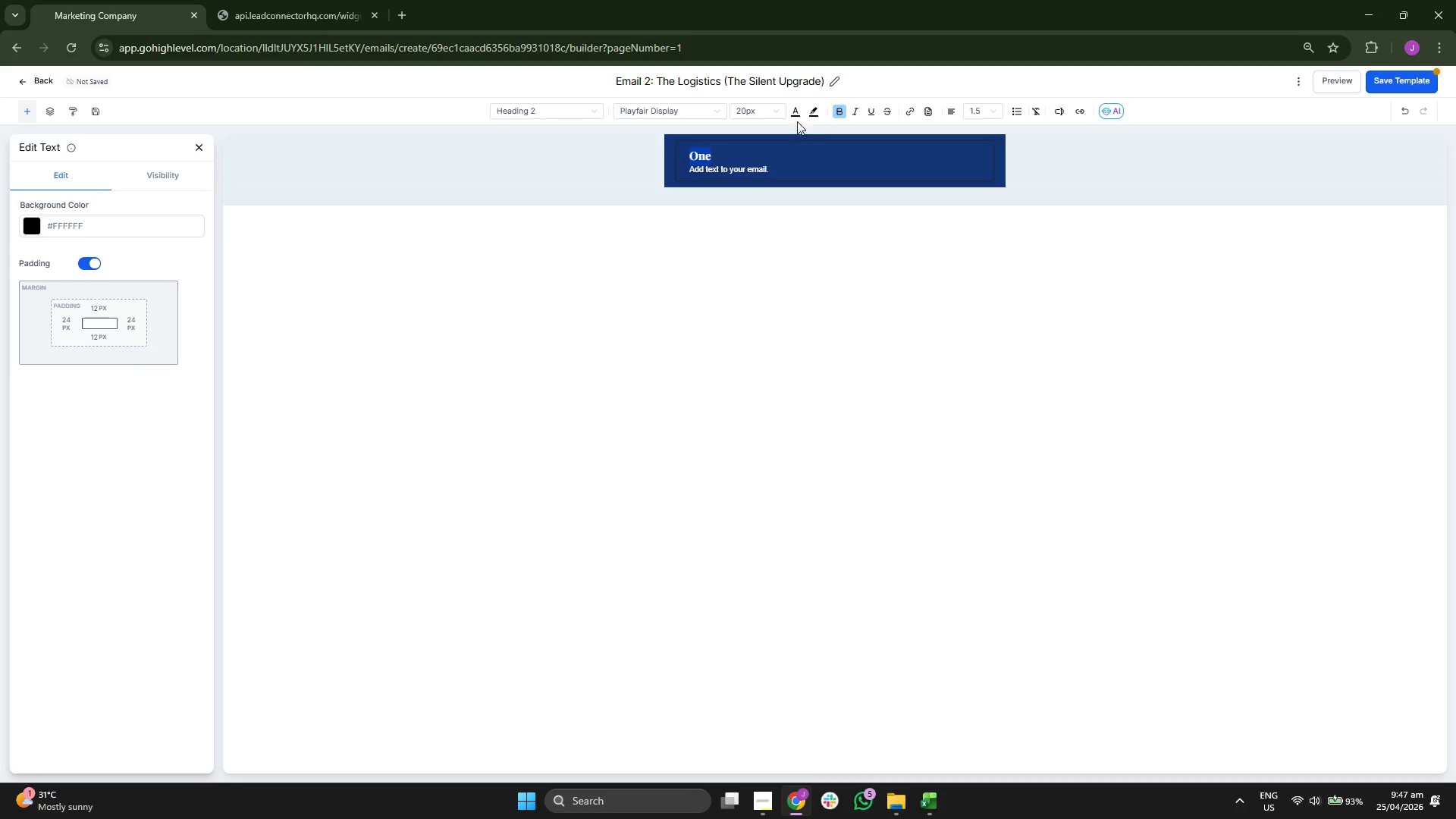 
left_click([796, 113])
 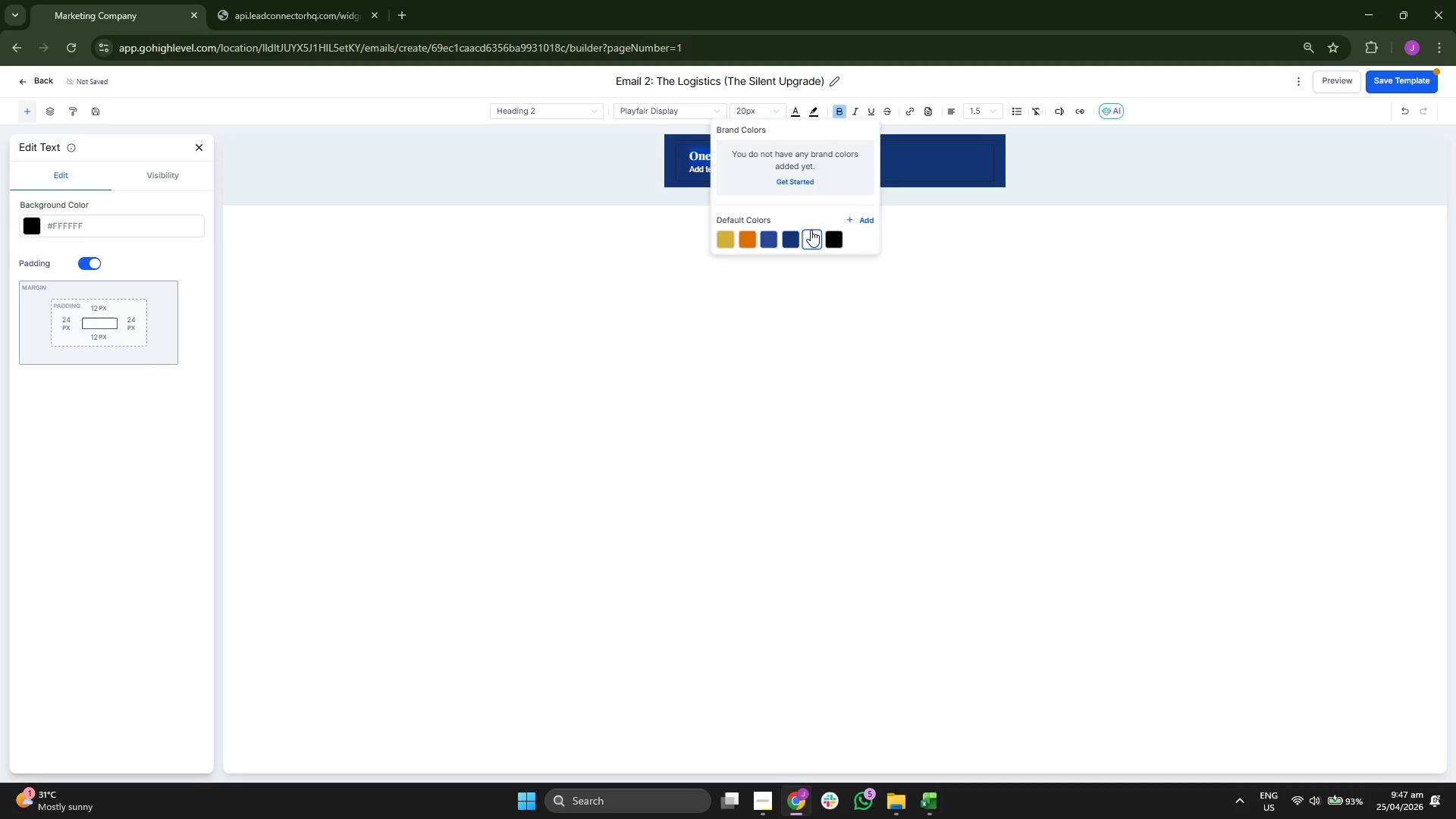 
left_click([817, 233])
 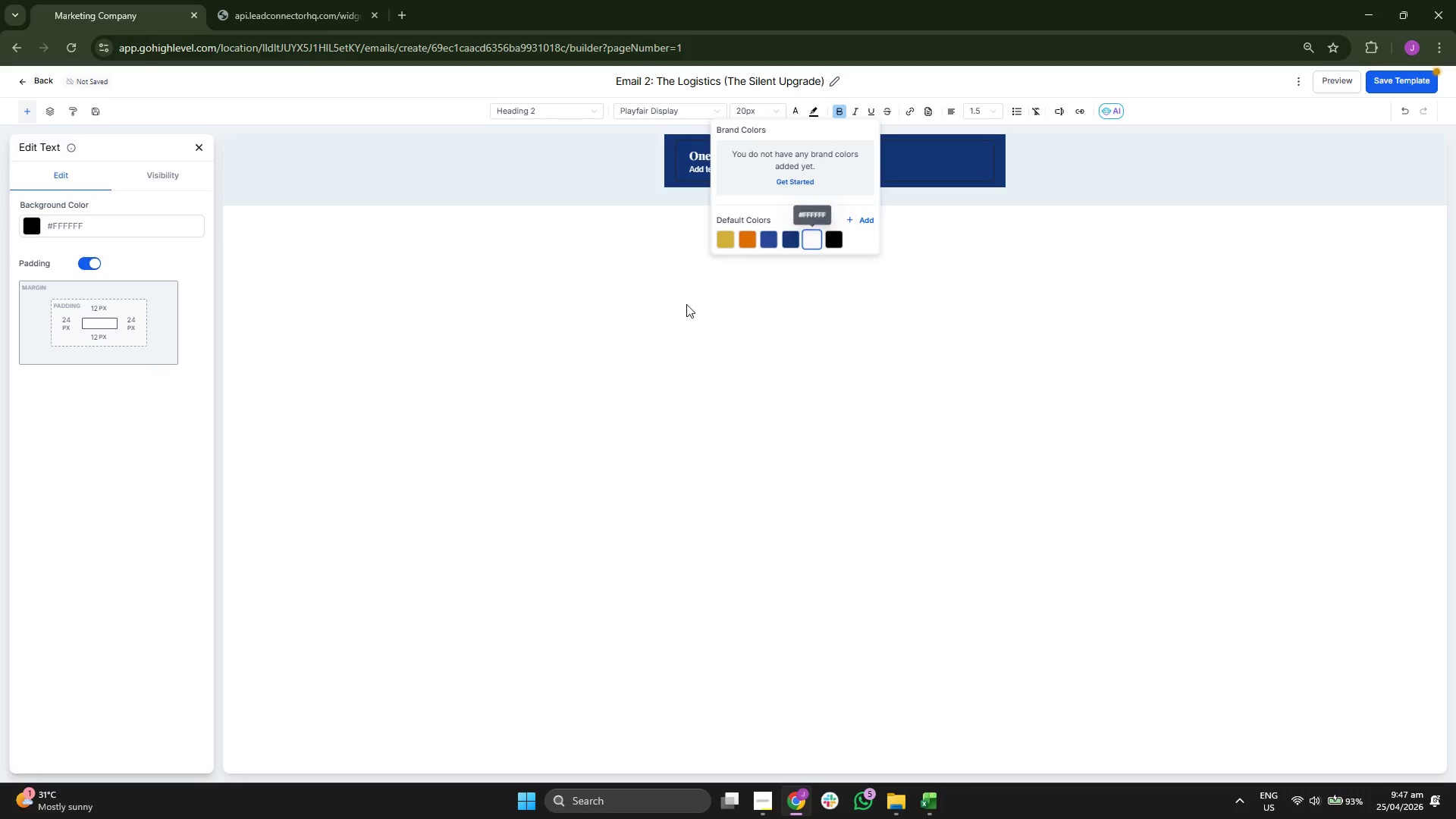 
left_click([686, 304])
 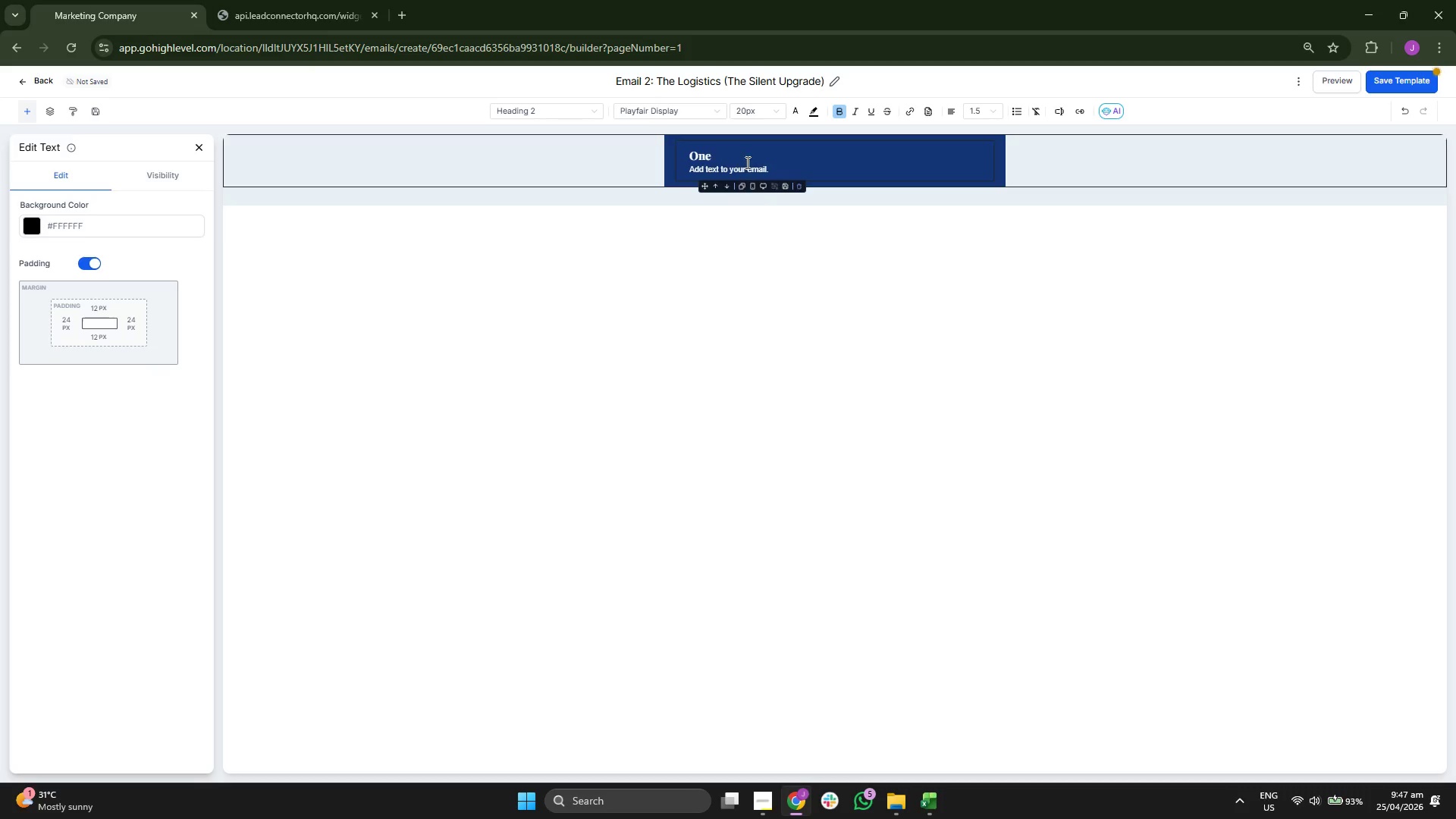 
left_click([748, 155])
 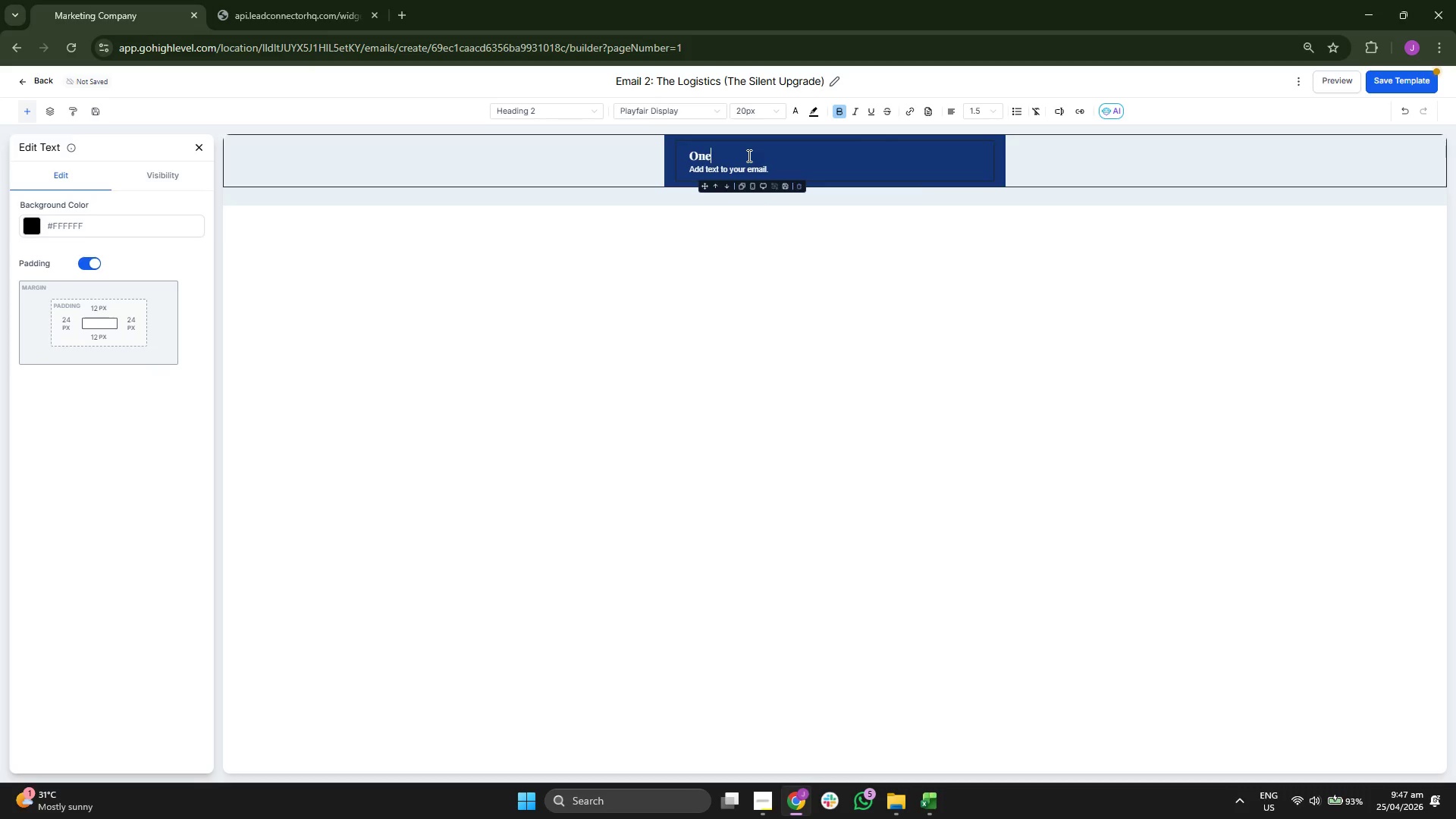 
type( of the bu)
key(Backspace)
type(igger)
key(Backspace)
type(st)
 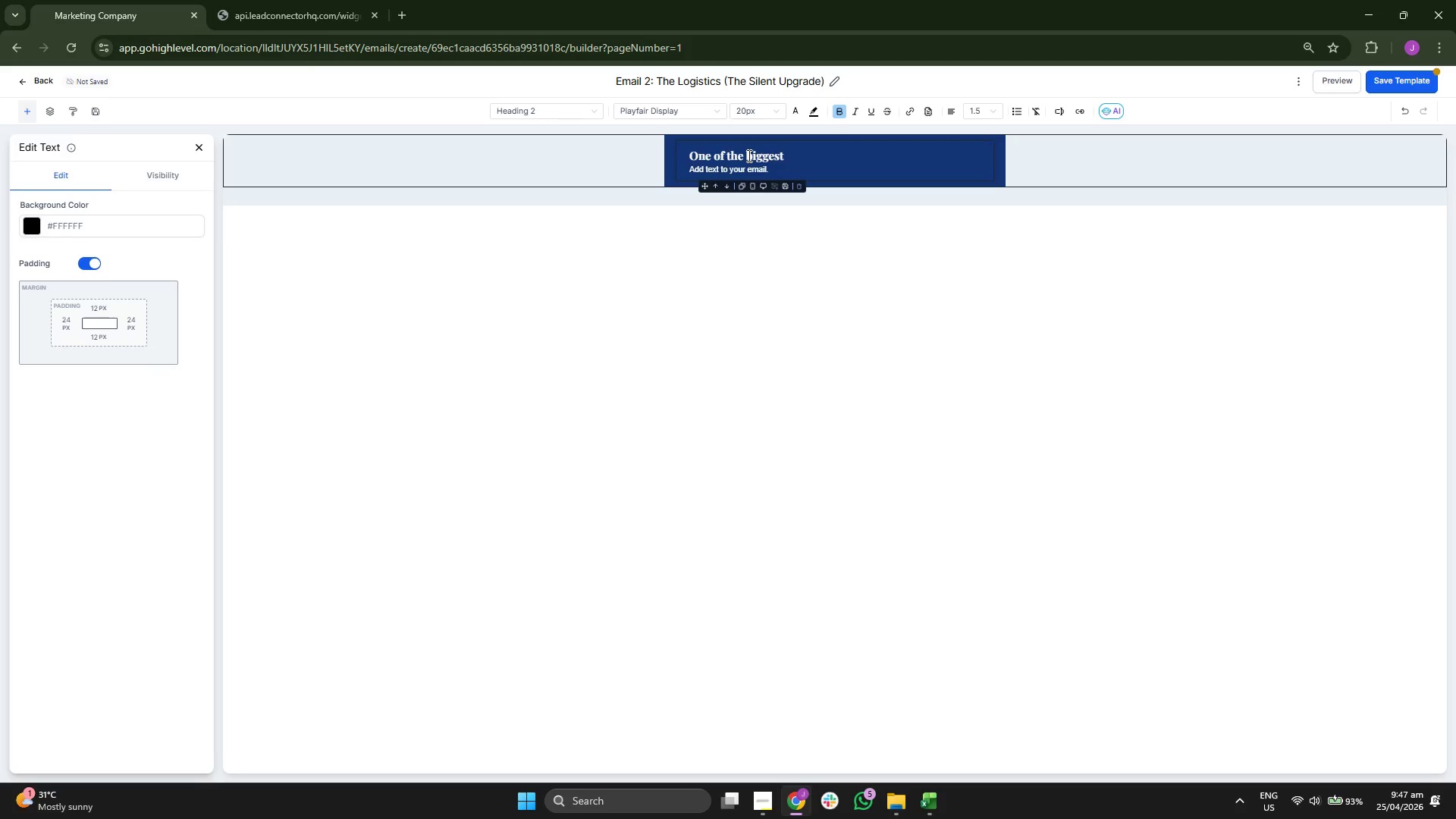 
key(ArrowDown)
 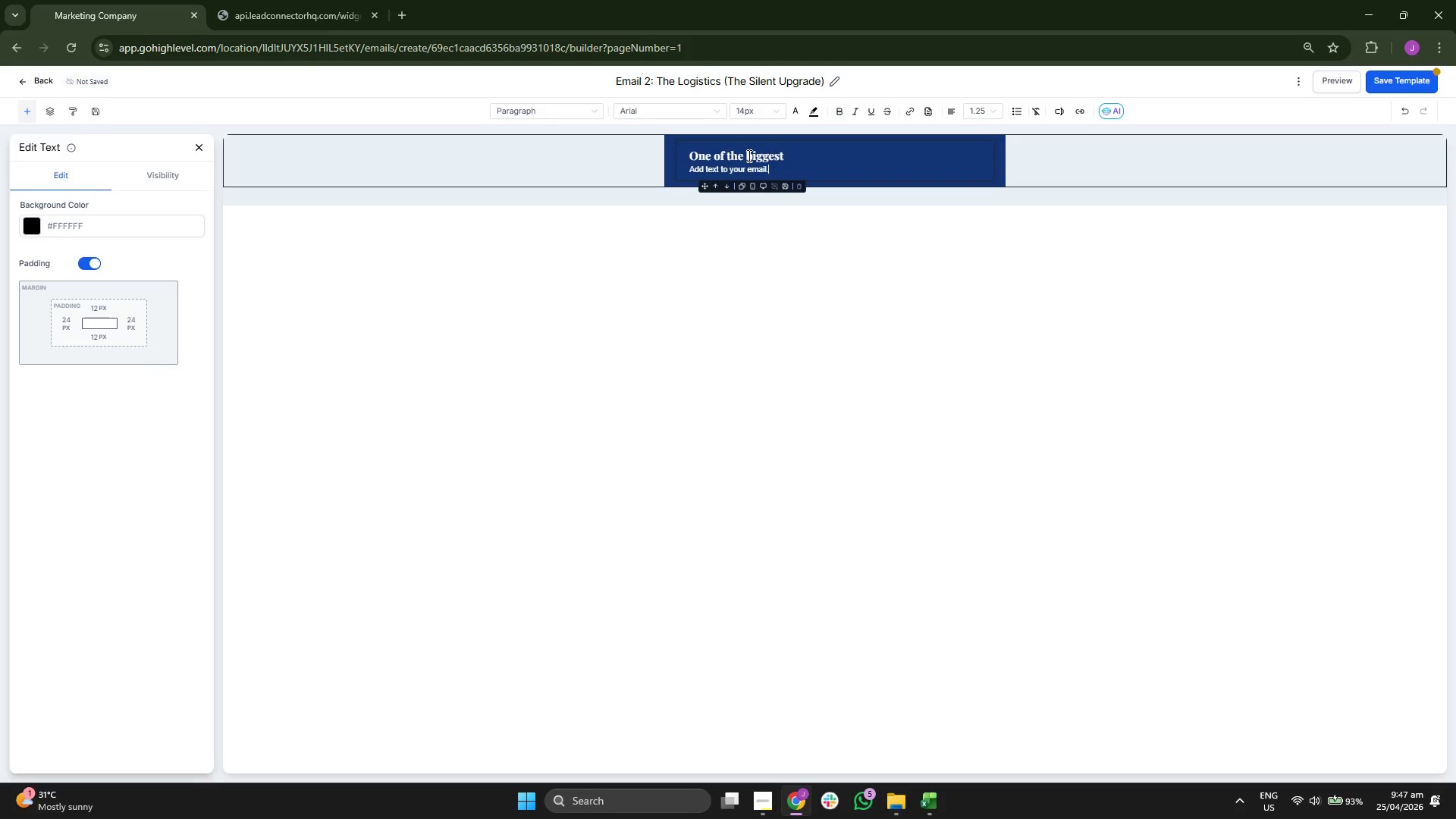 
key(Backspace)
 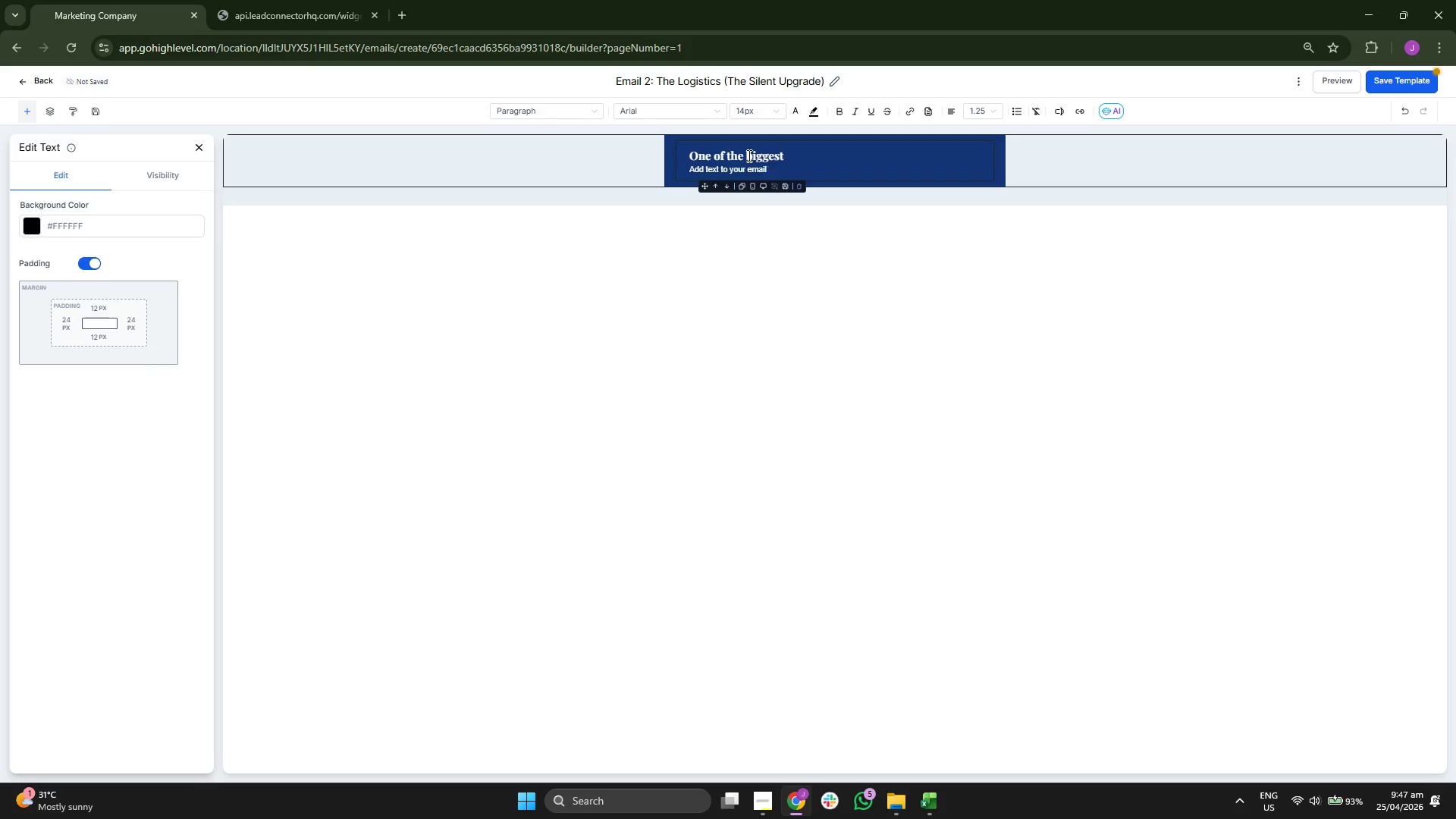 
key(Backspace)
 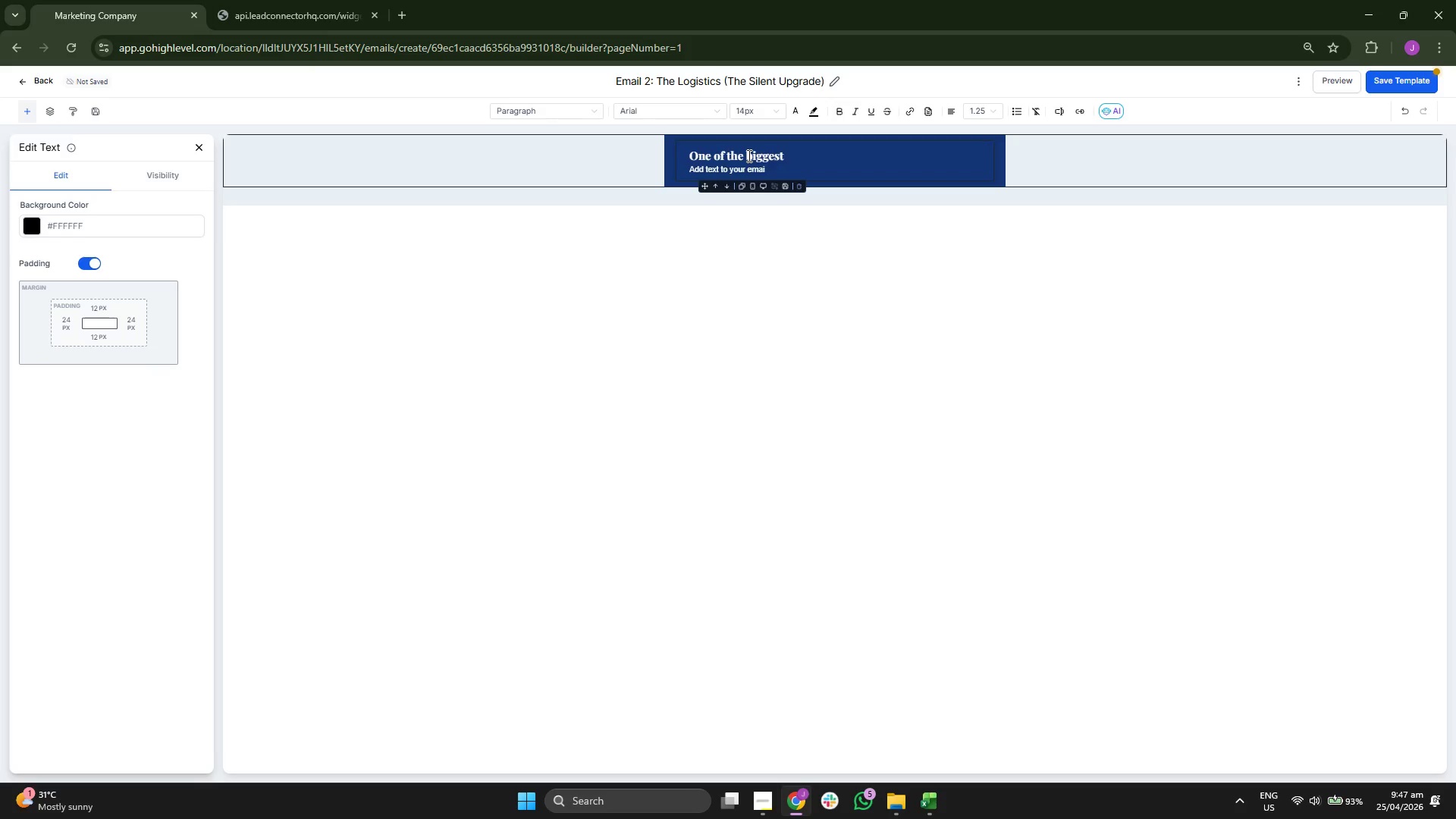 
key(Backspace)
 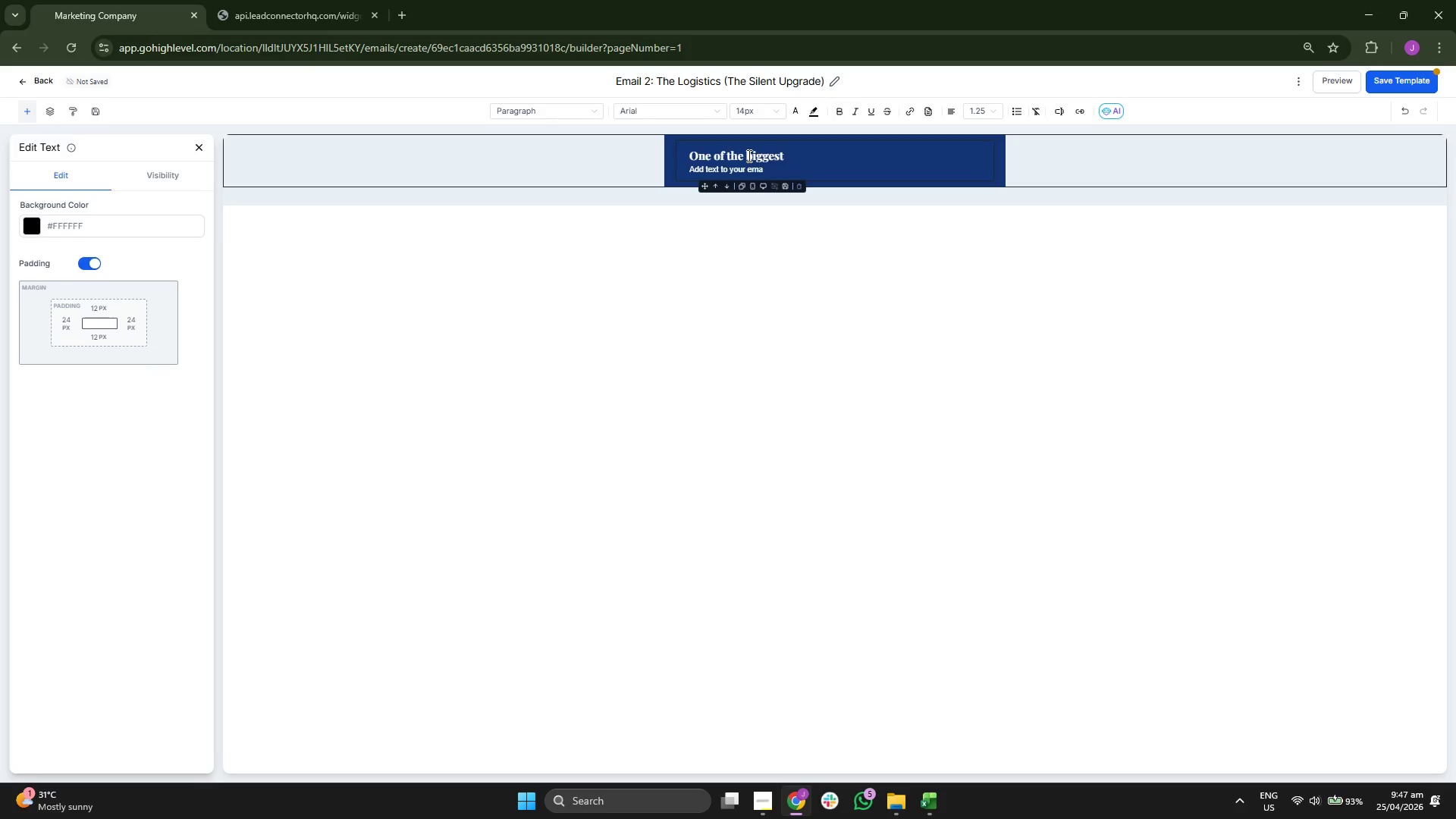 
key(Backspace)
 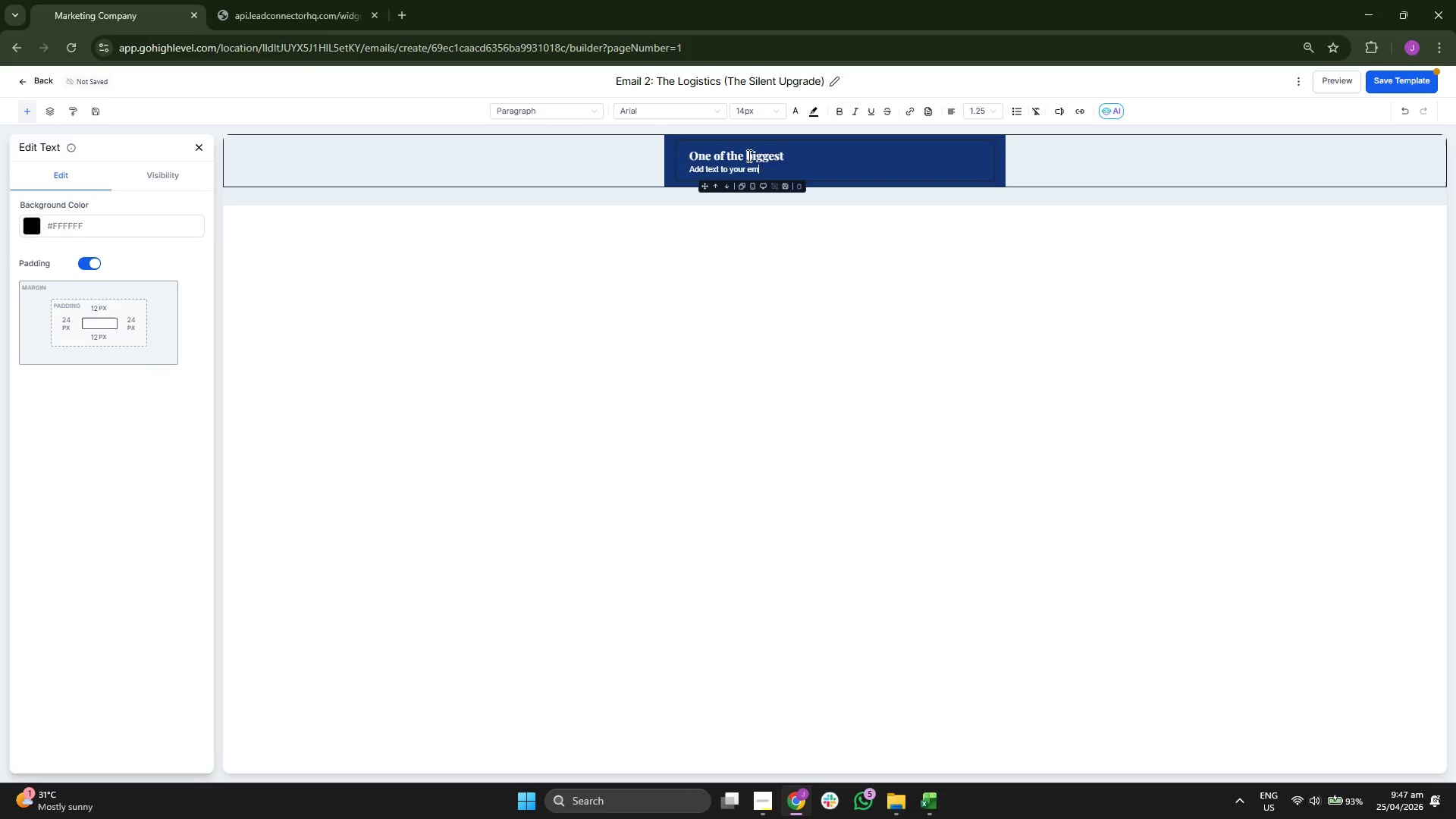 
key(Backspace)
 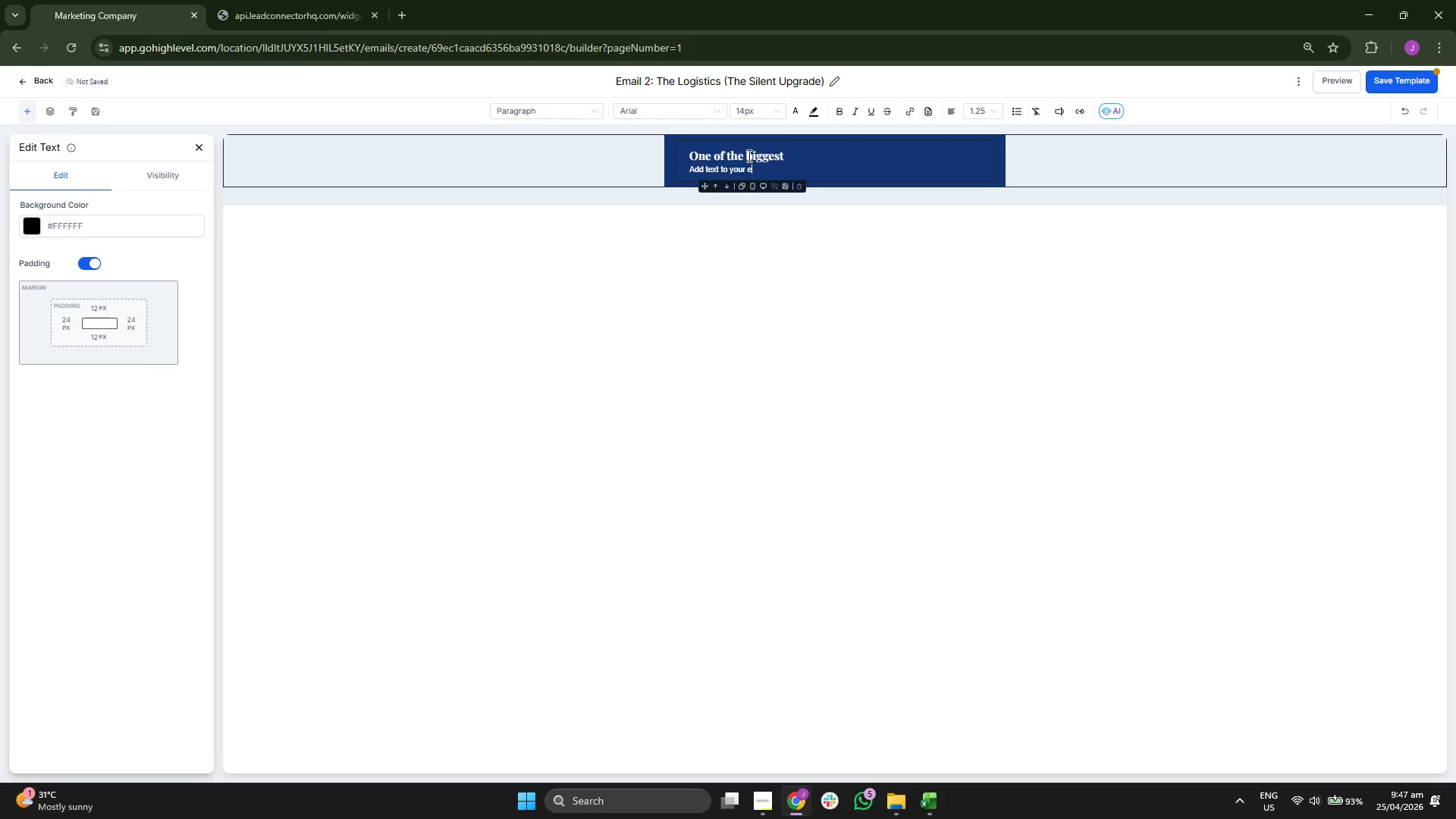 
key(Backspace)
 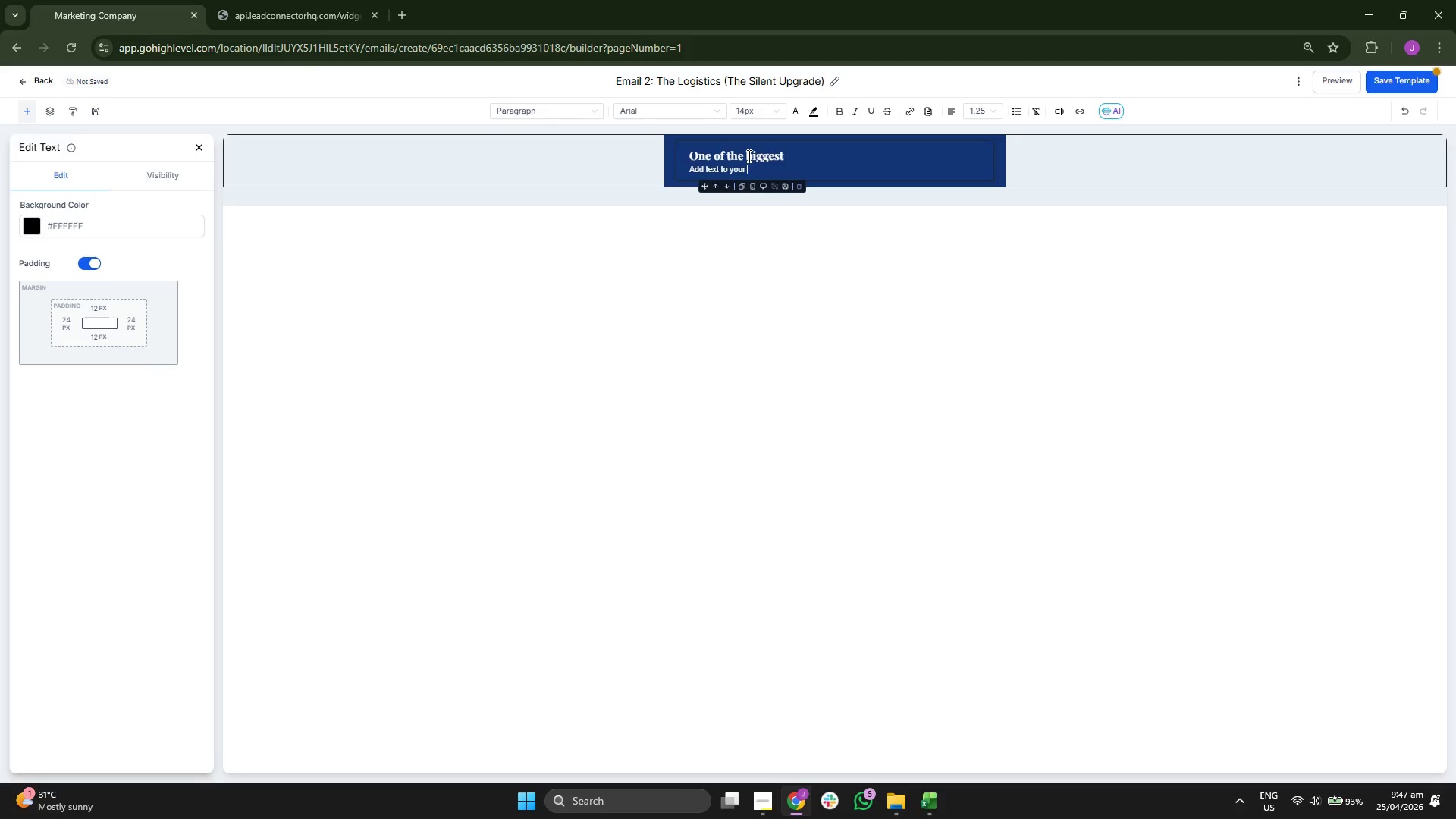 
key(Backspace)
 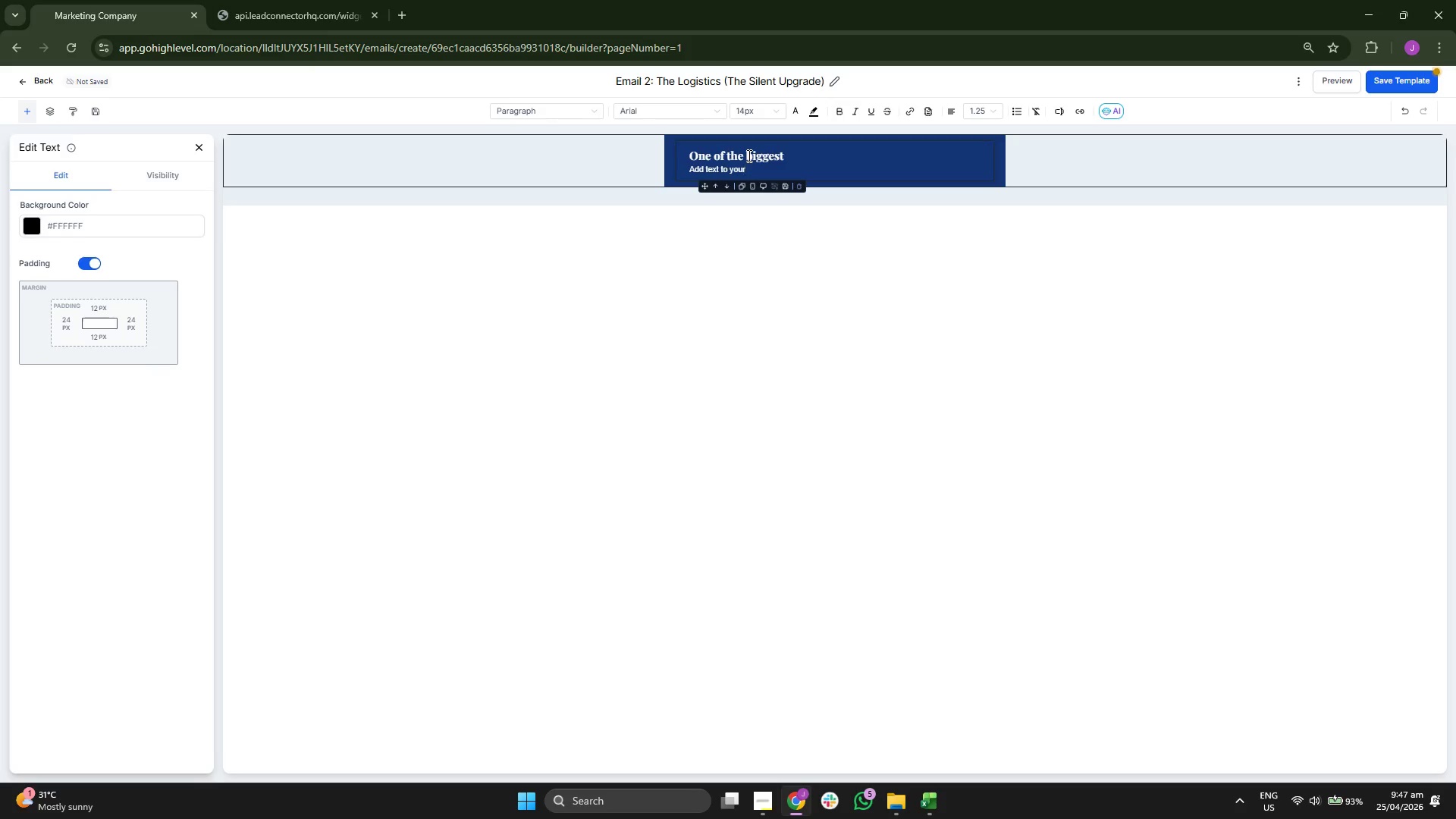 
key(Backspace)
 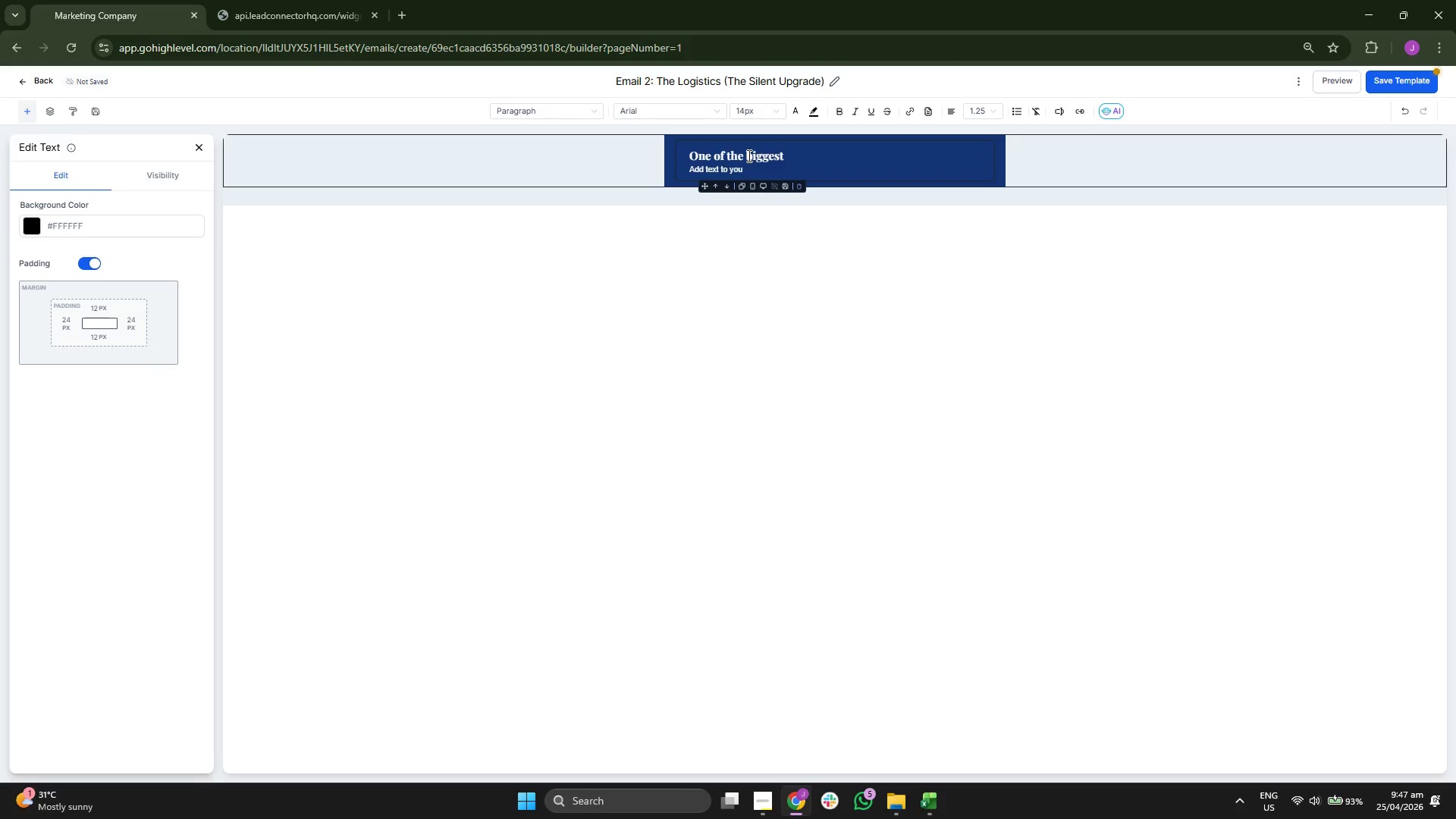 
key(Backspace)
 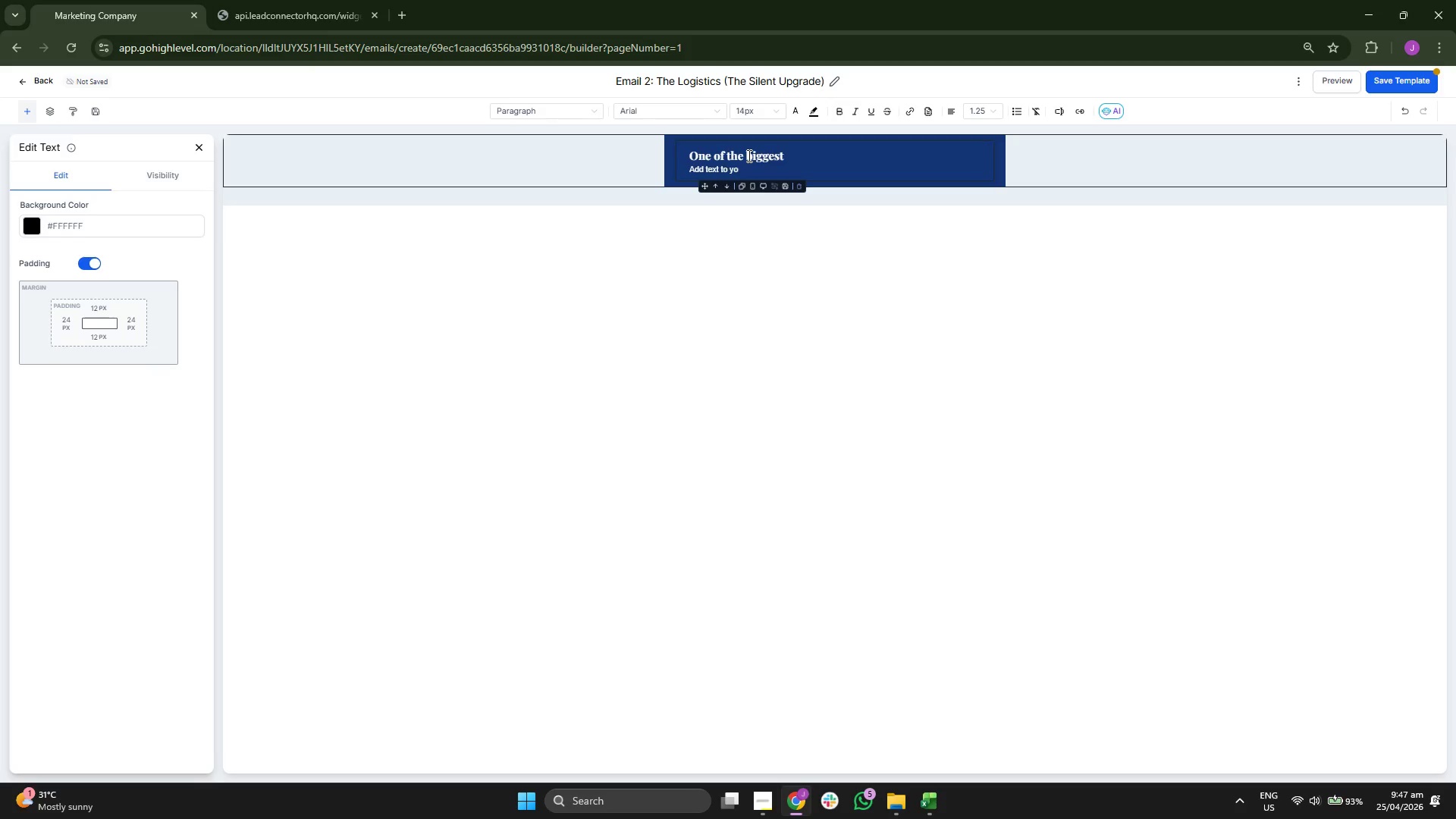 
key(Backspace)
 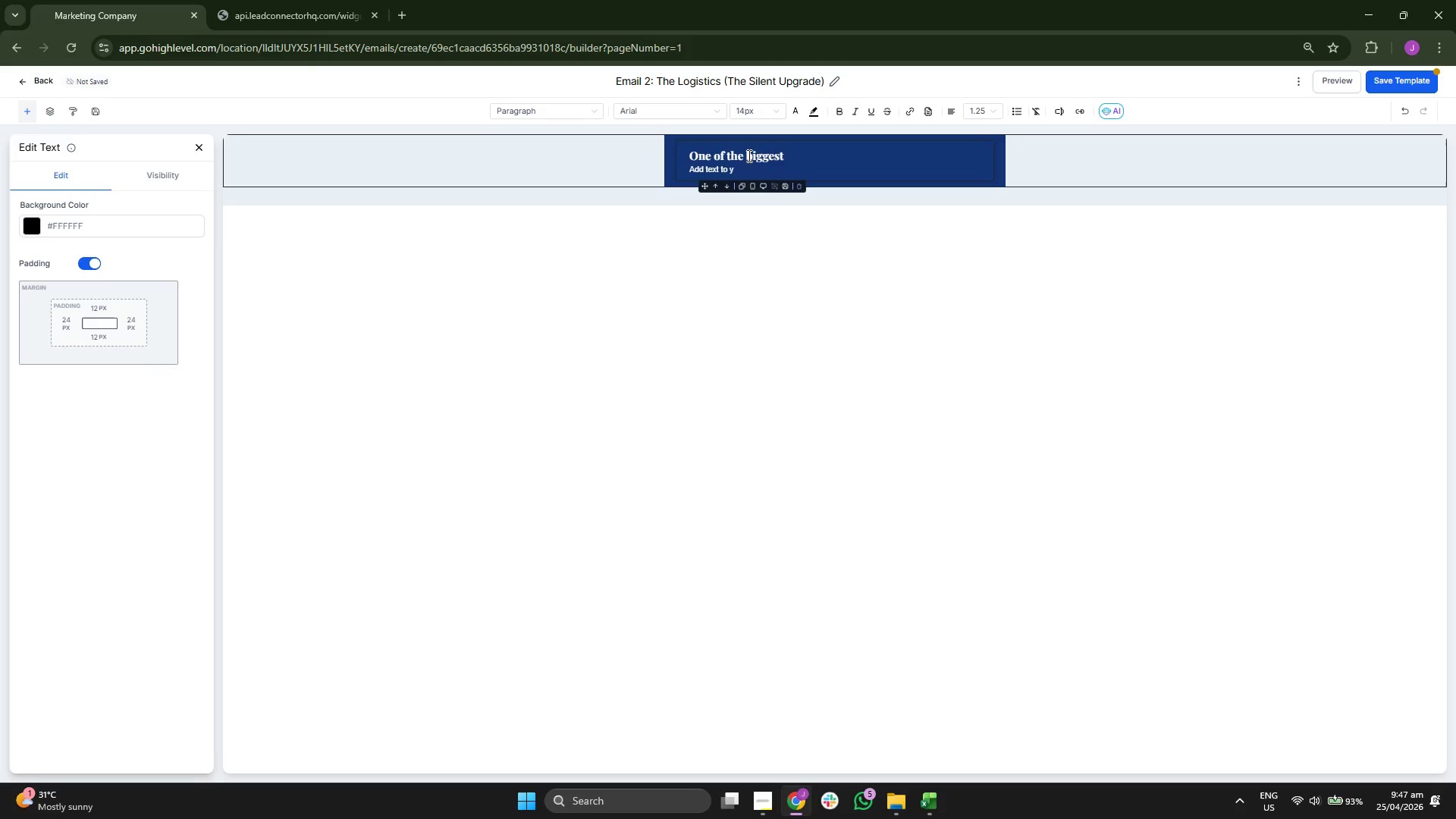 
key(Backspace)
 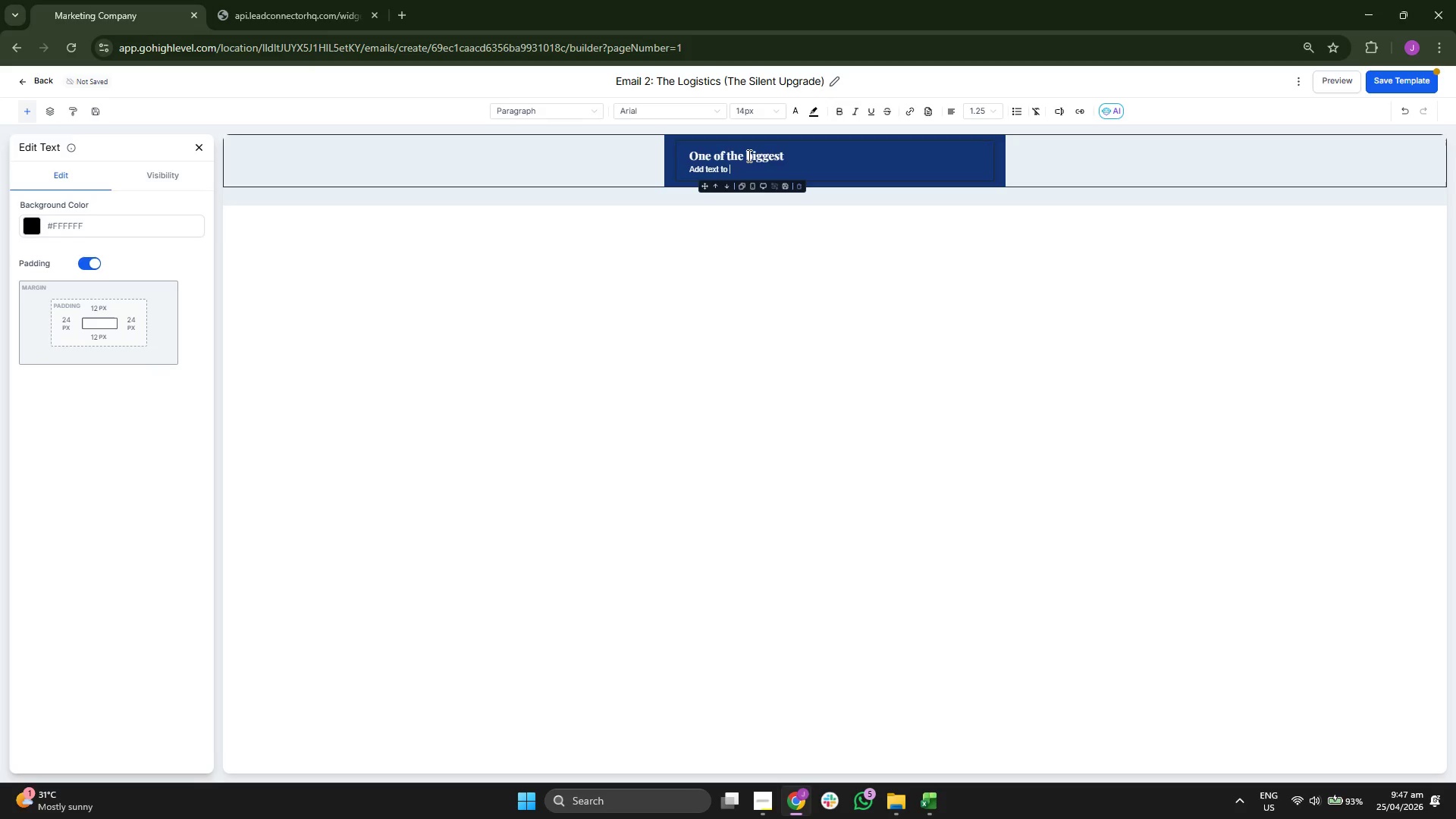 
key(Backspace)
 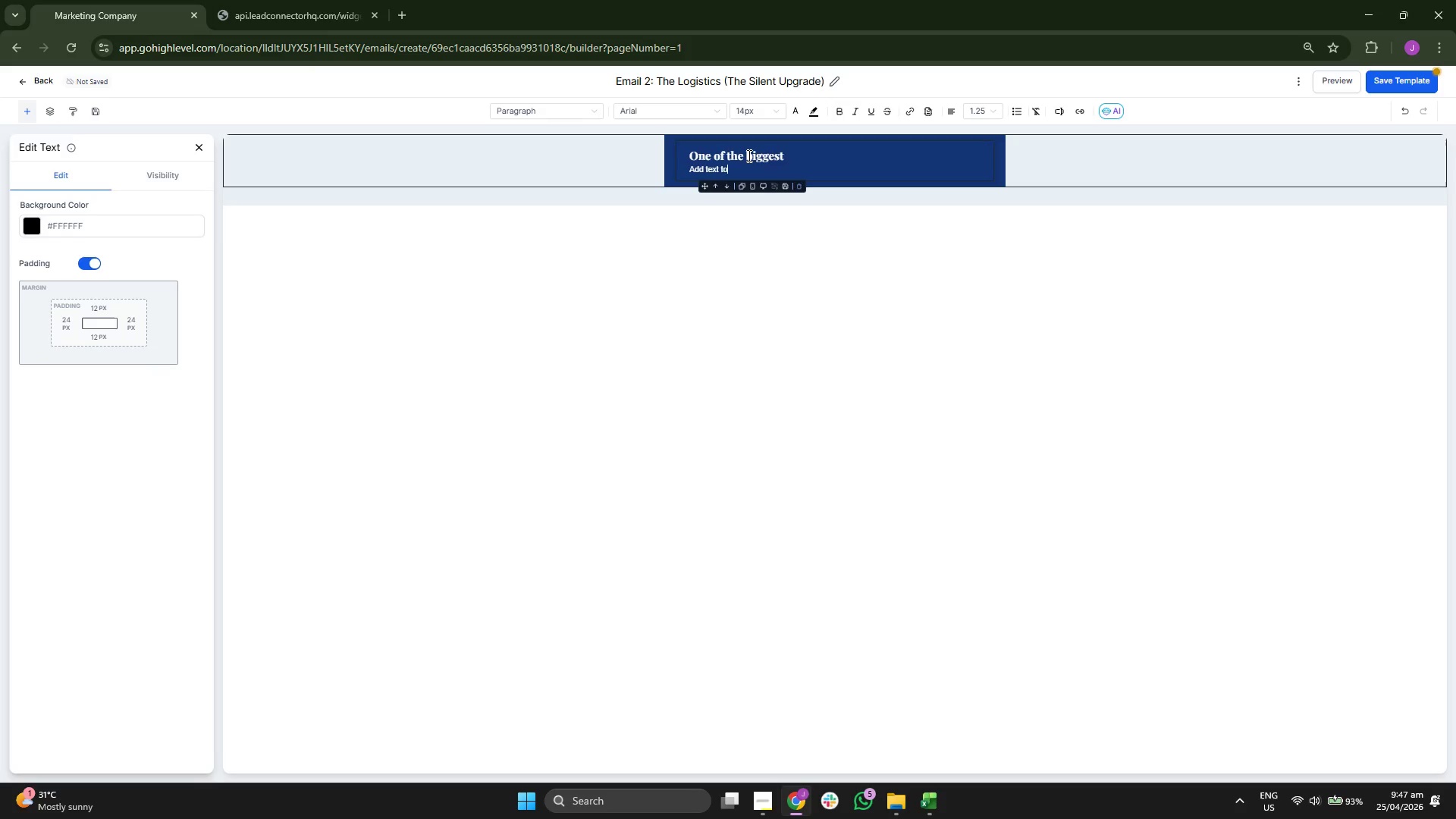 
key(Backspace)
 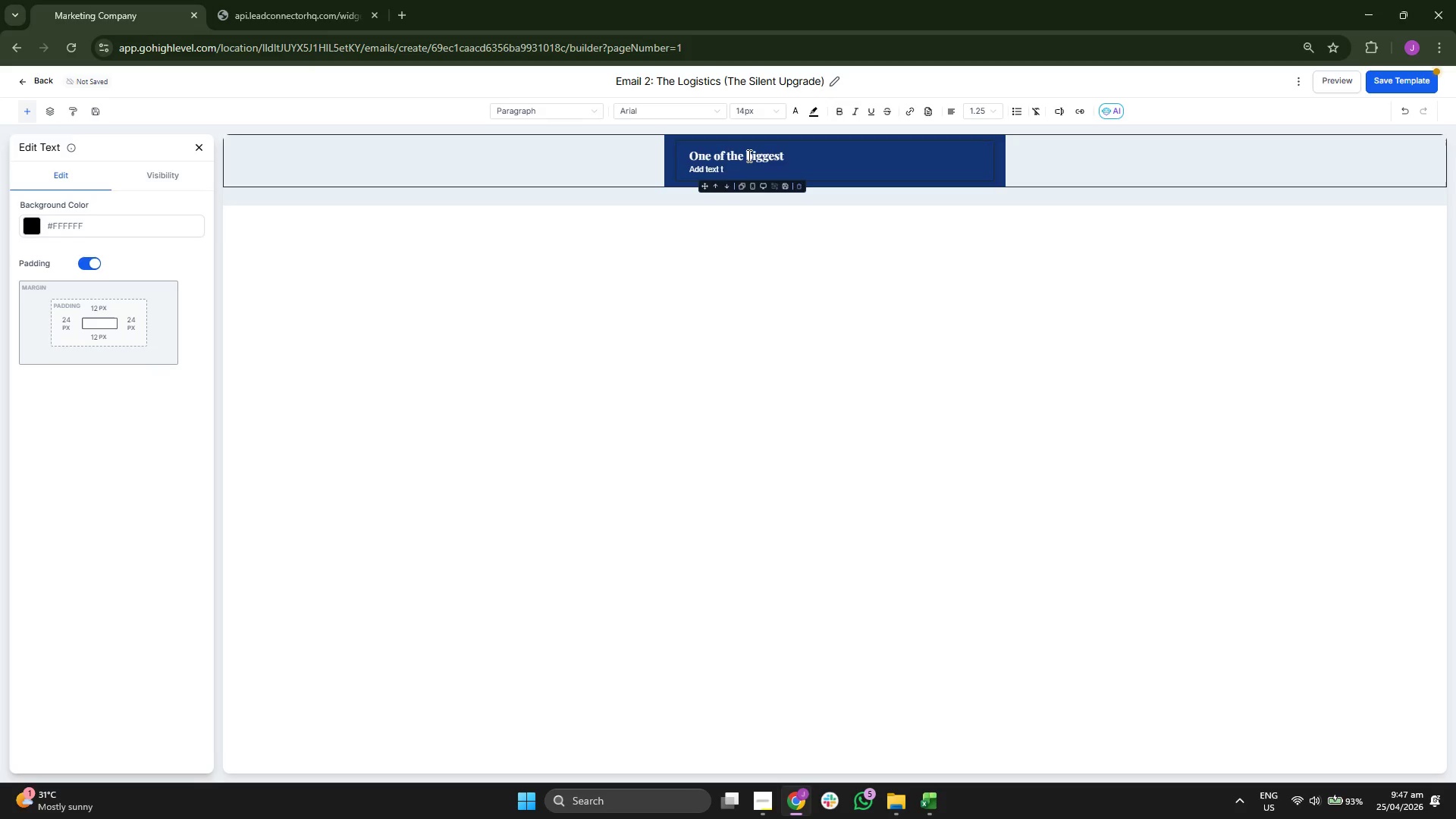 
key(Backspace)
 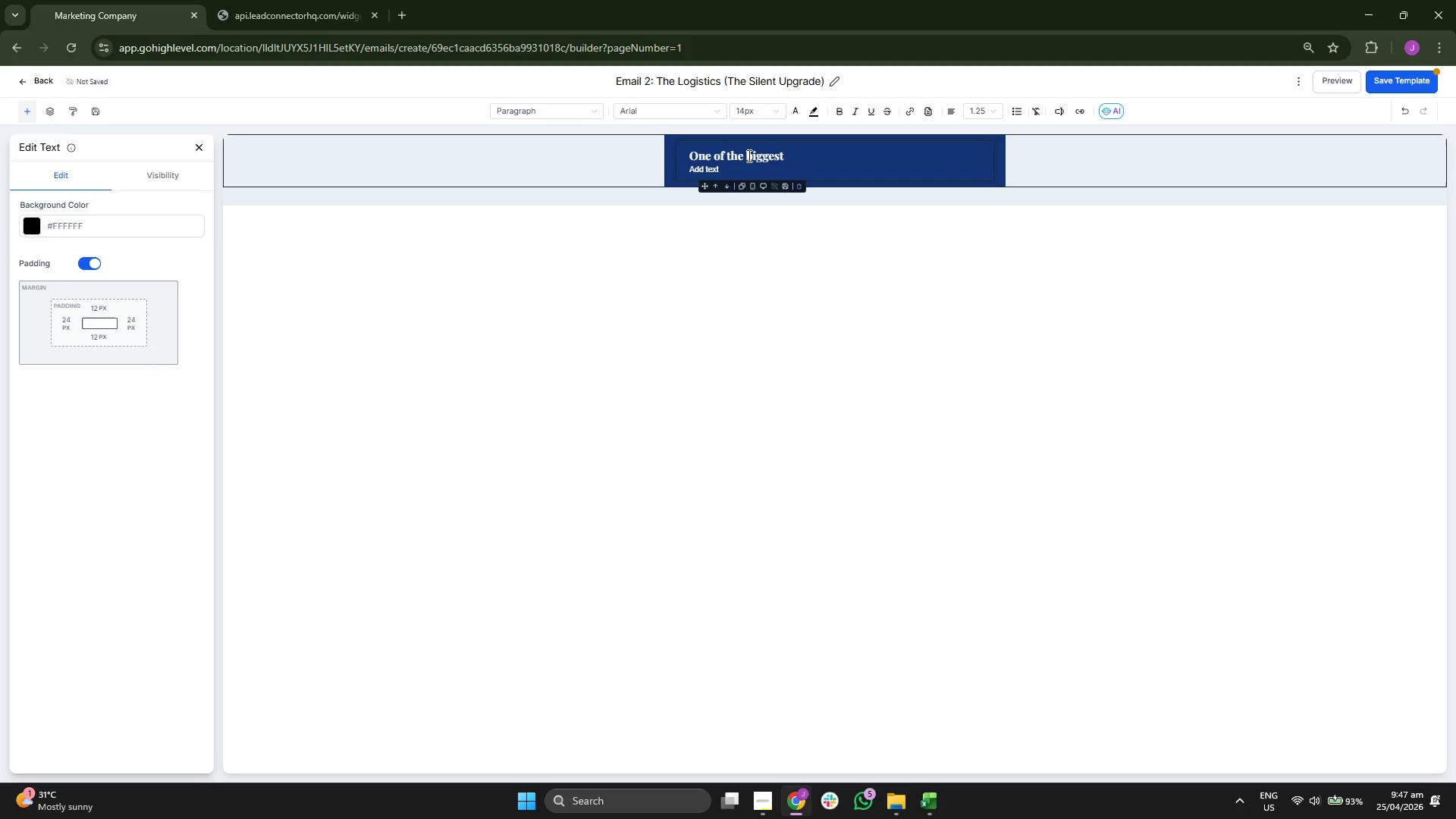 
key(Backspace)
 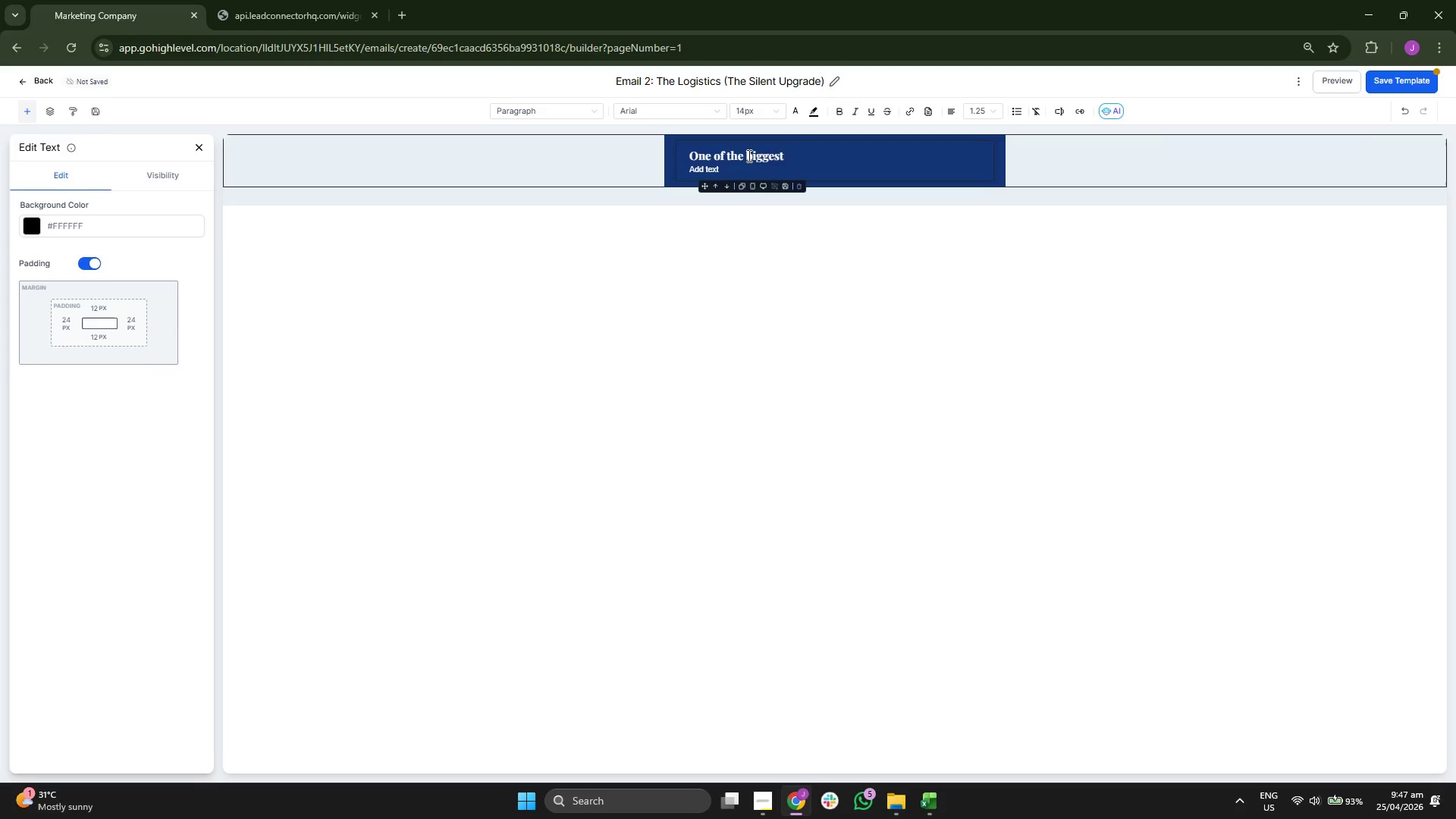 
key(Backspace)
 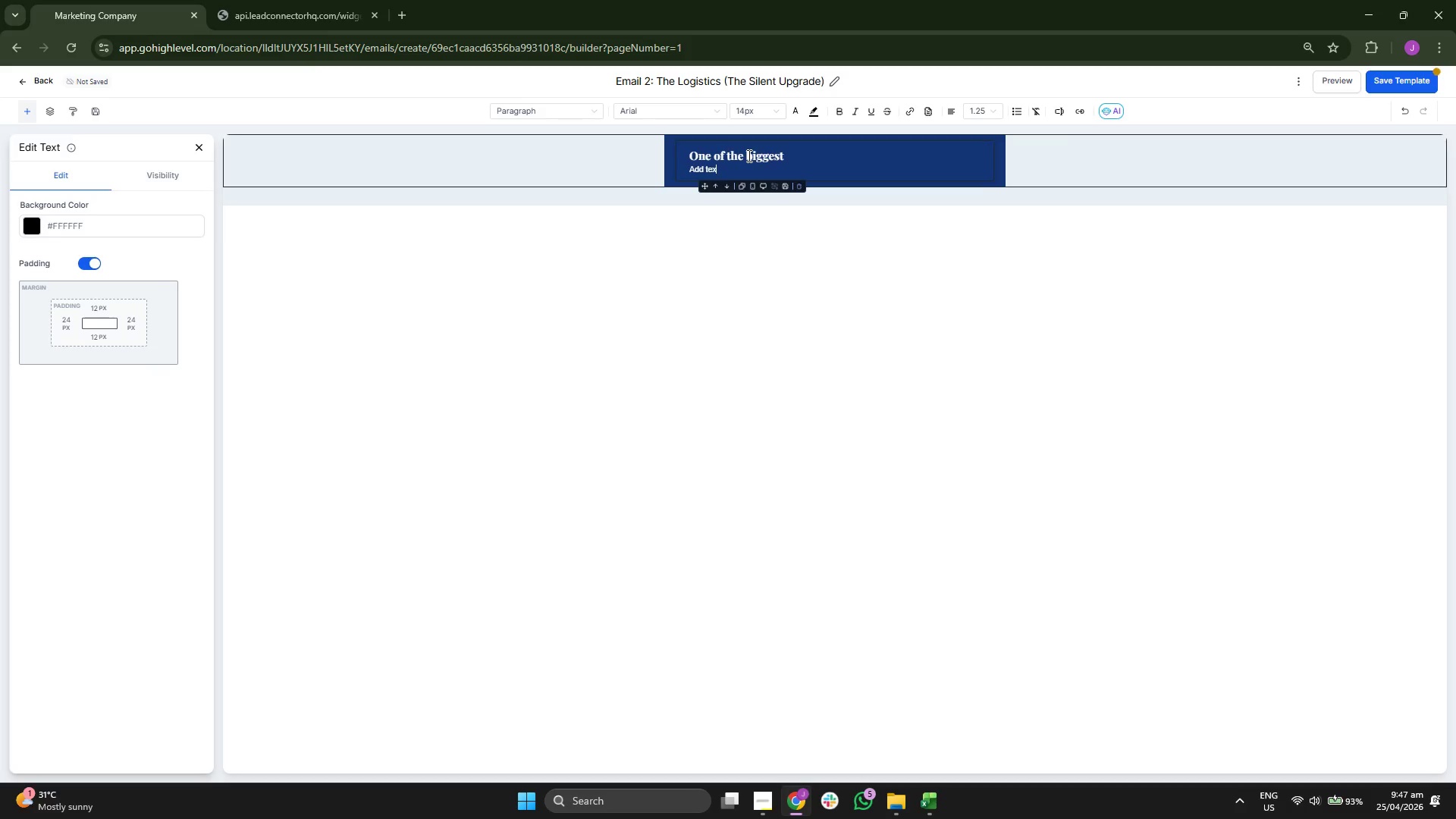 
key(Backspace)
 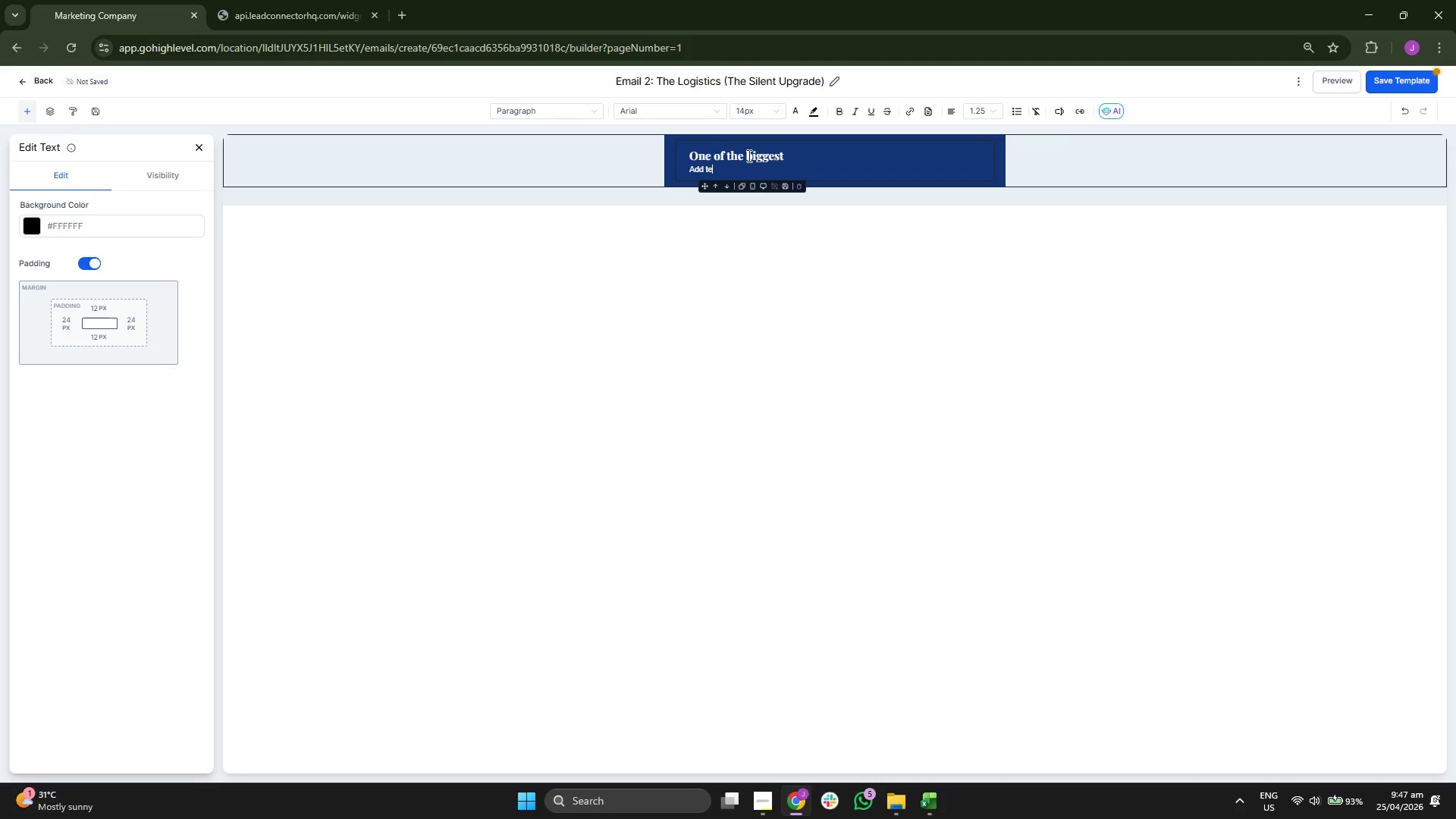 
key(Backspace)
 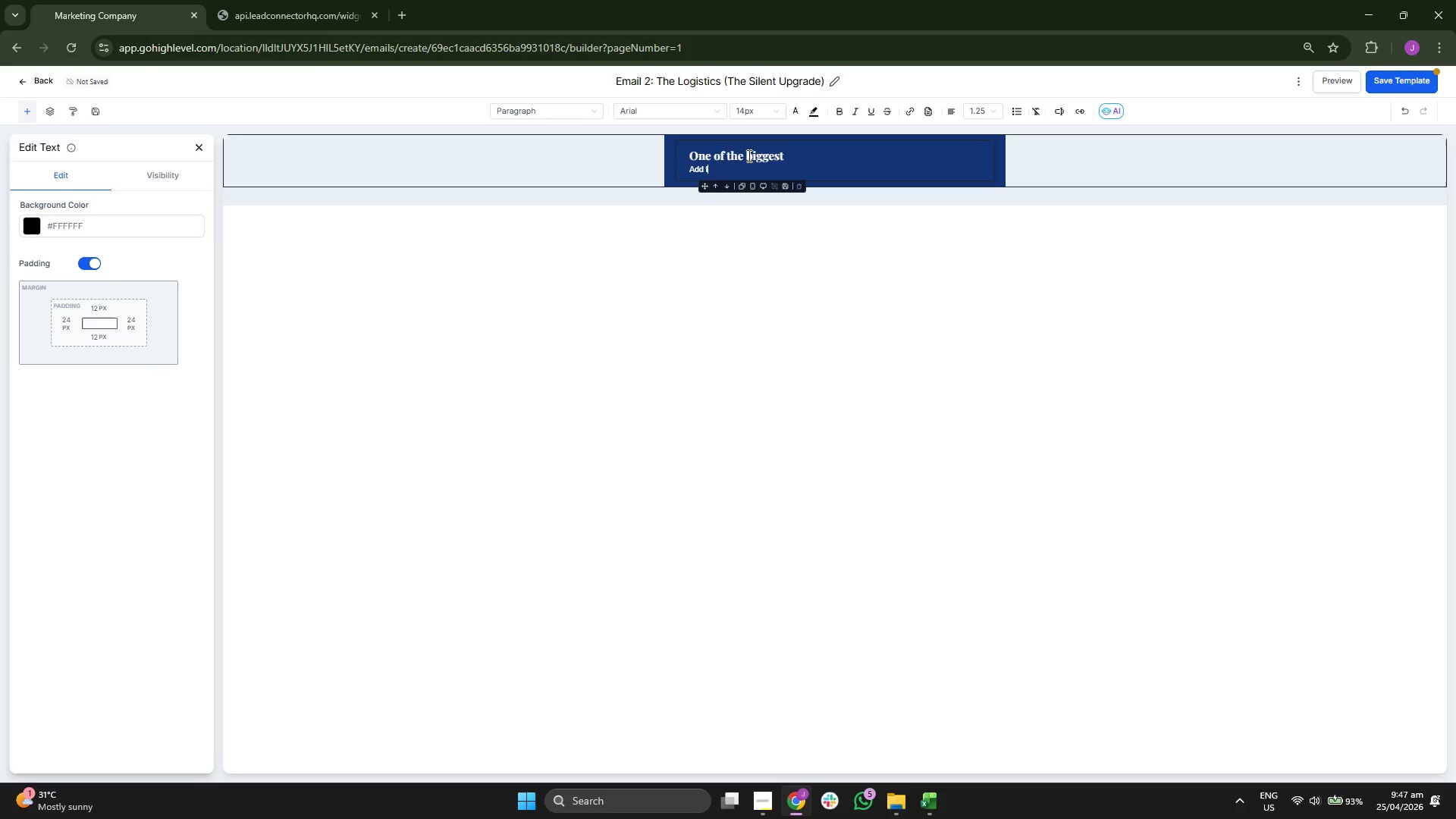 
key(Backspace)
 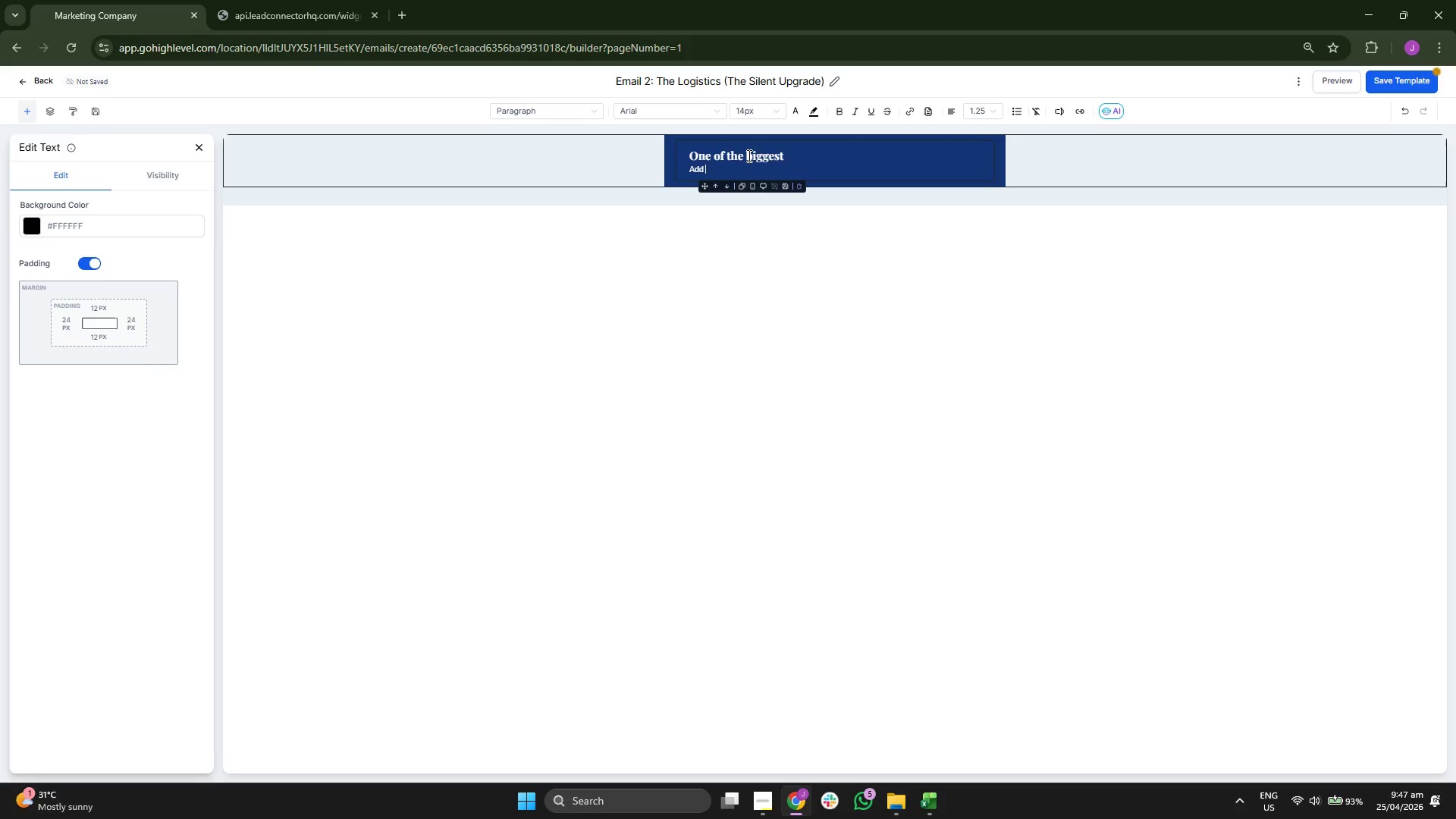 
key(Backspace)
 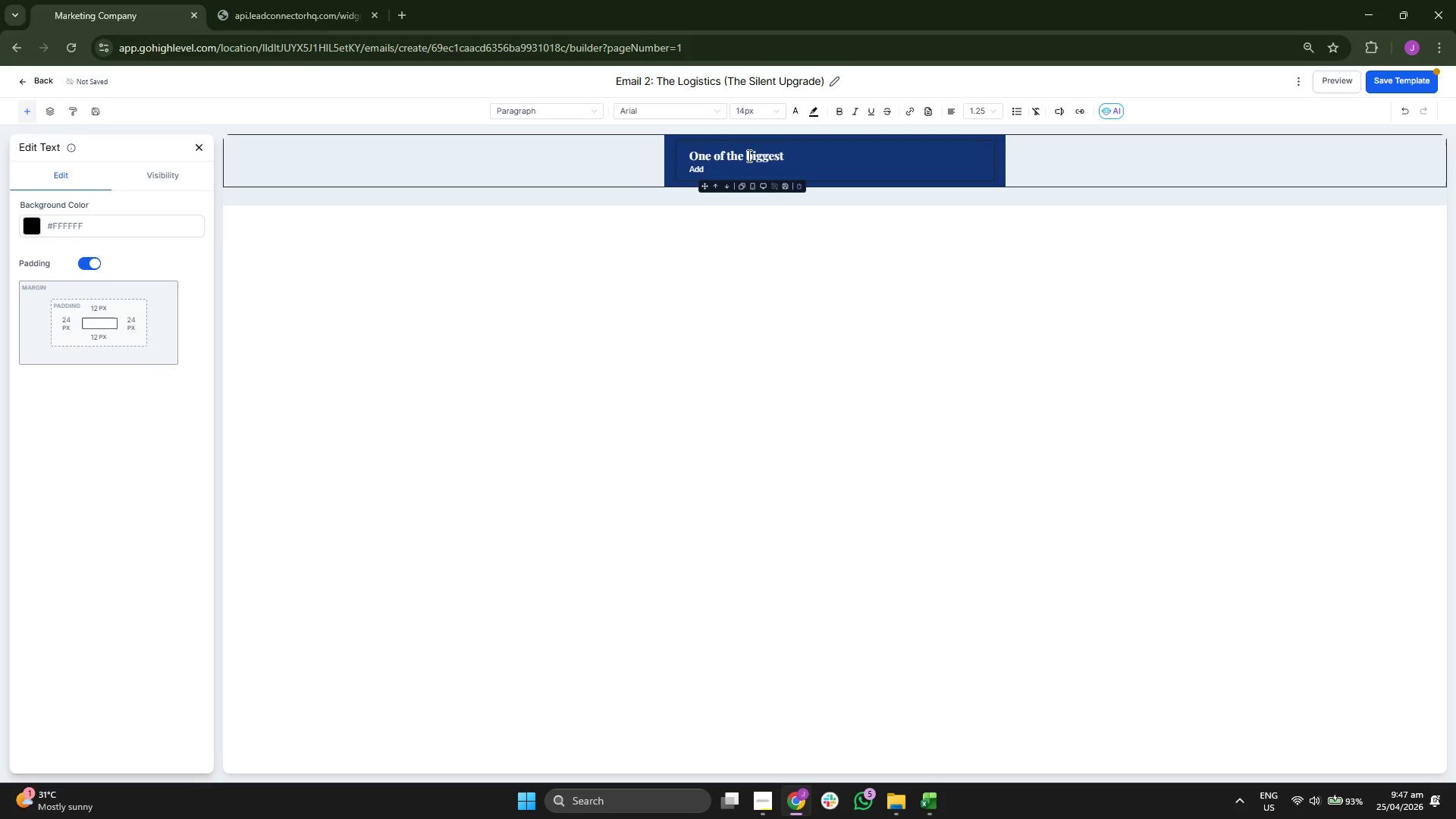 
key(Backspace)
 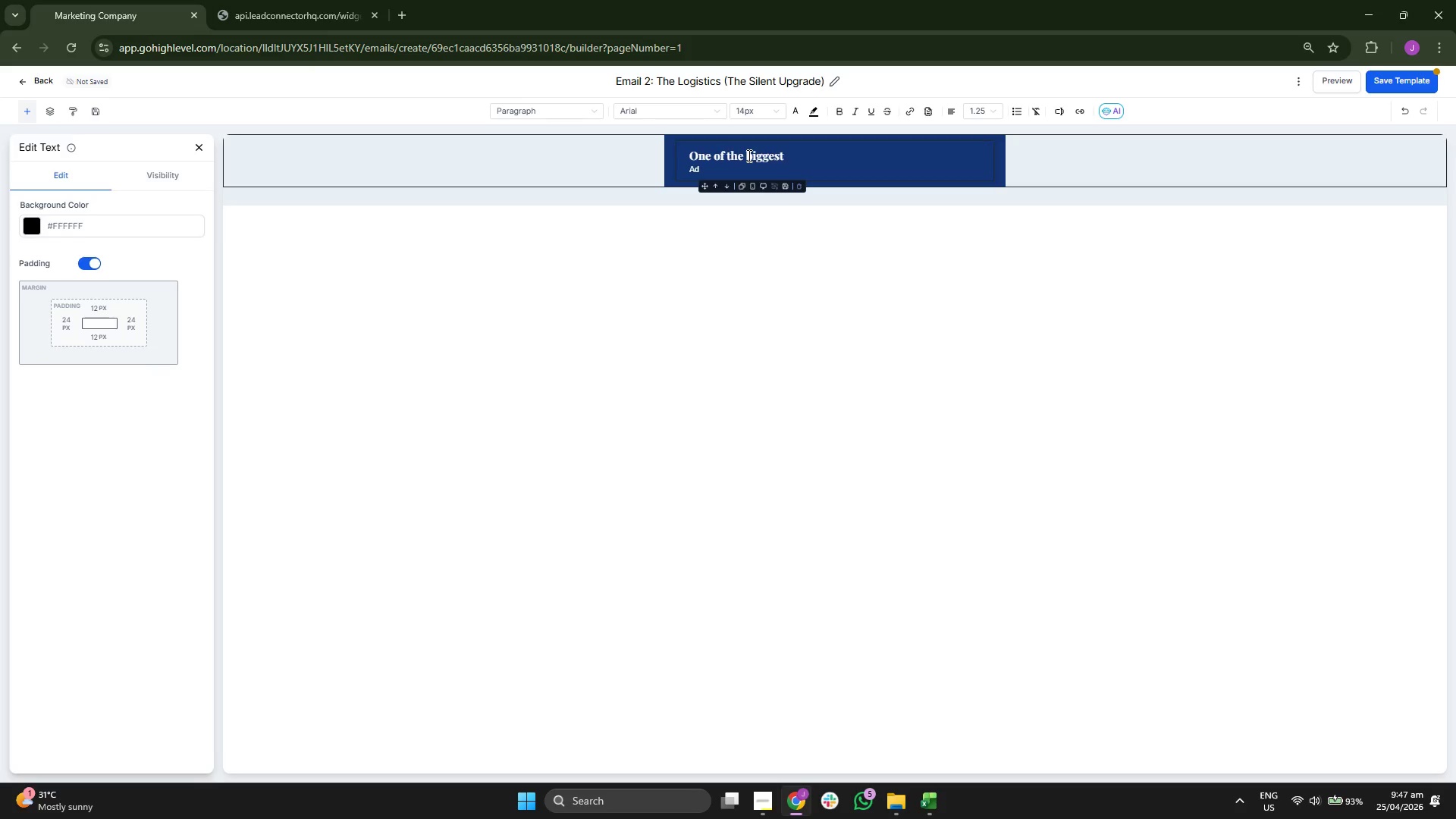 
key(Backspace)
 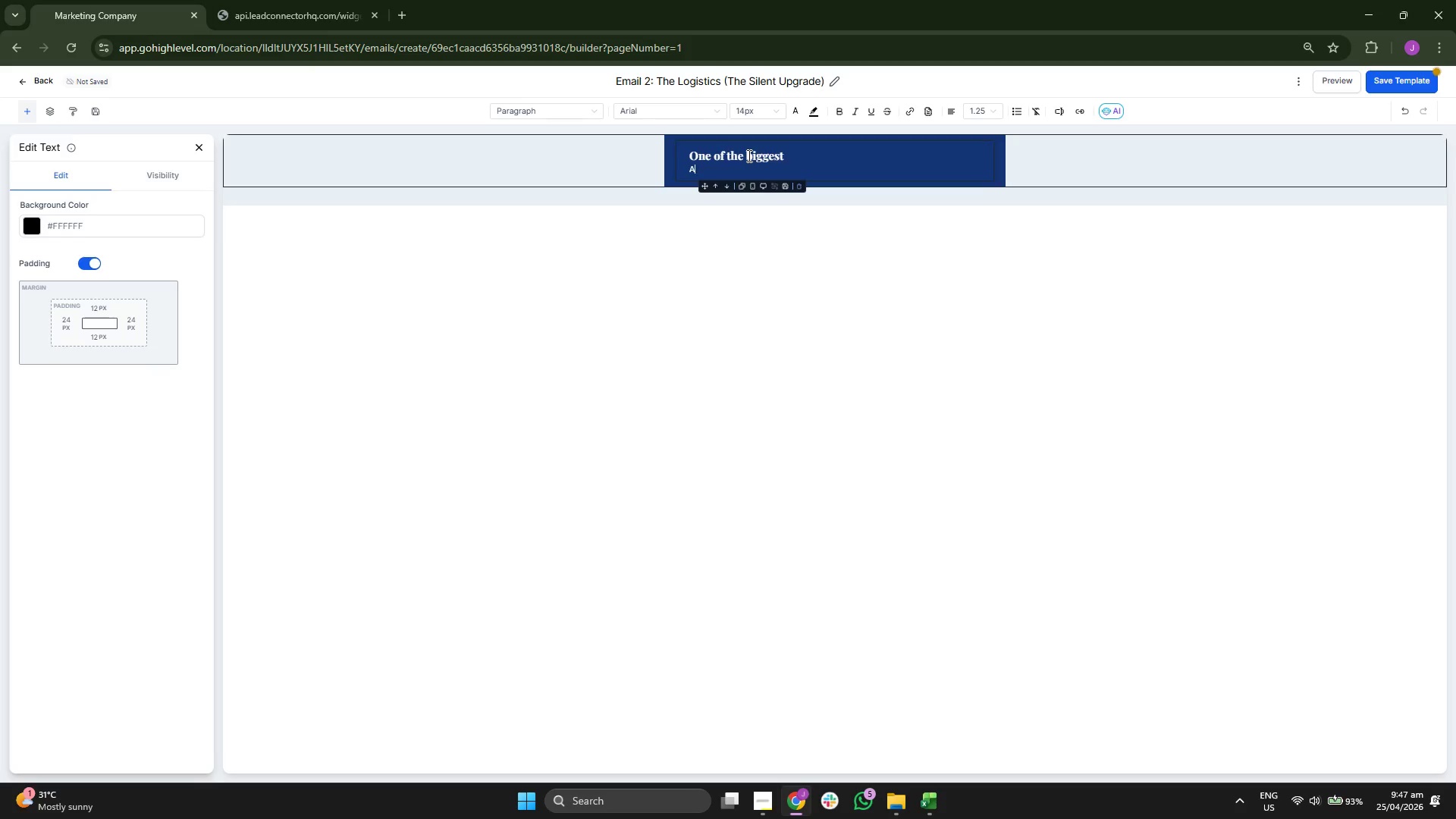 
key(Backspace)
 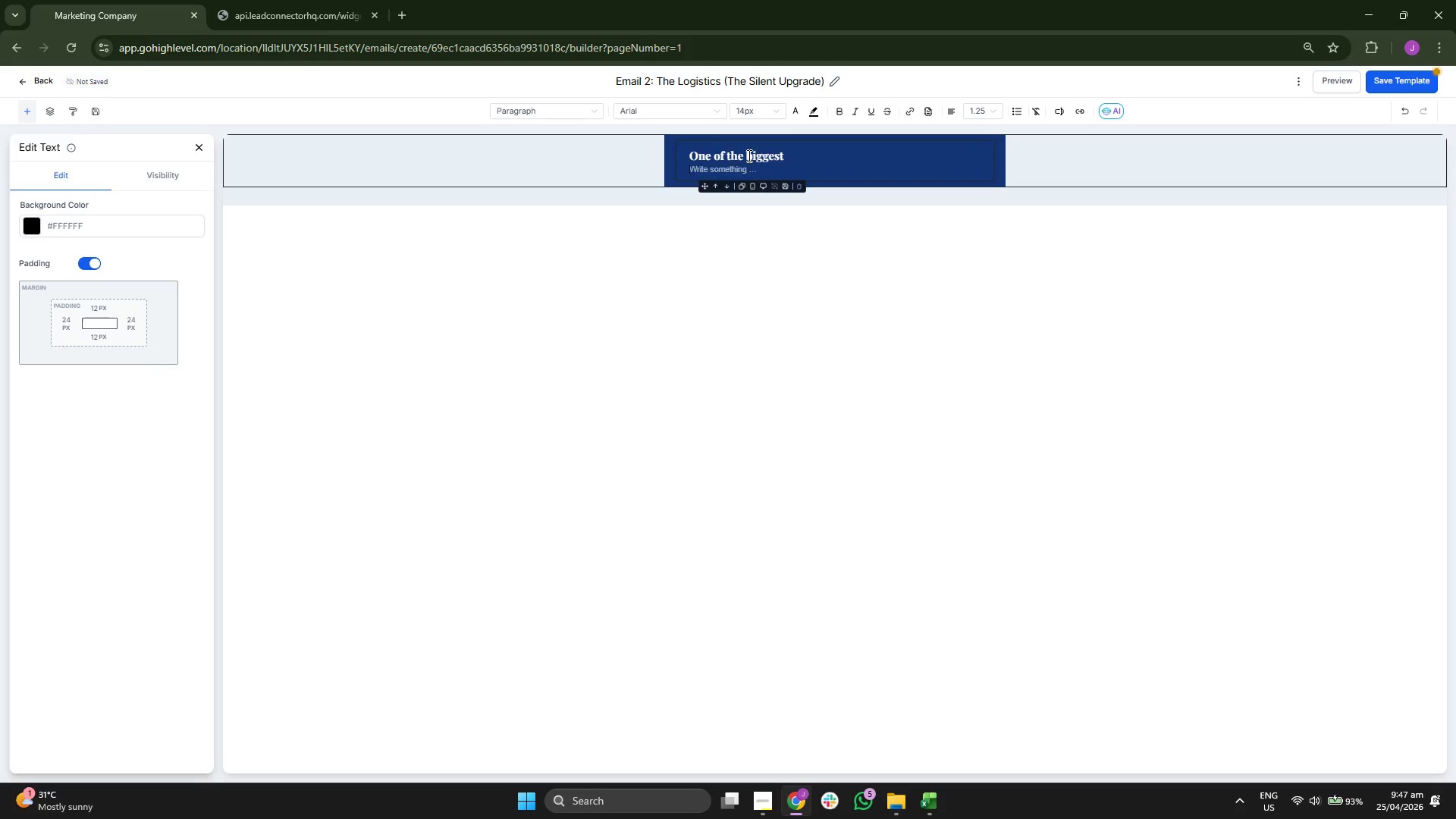 
key(Backspace)
 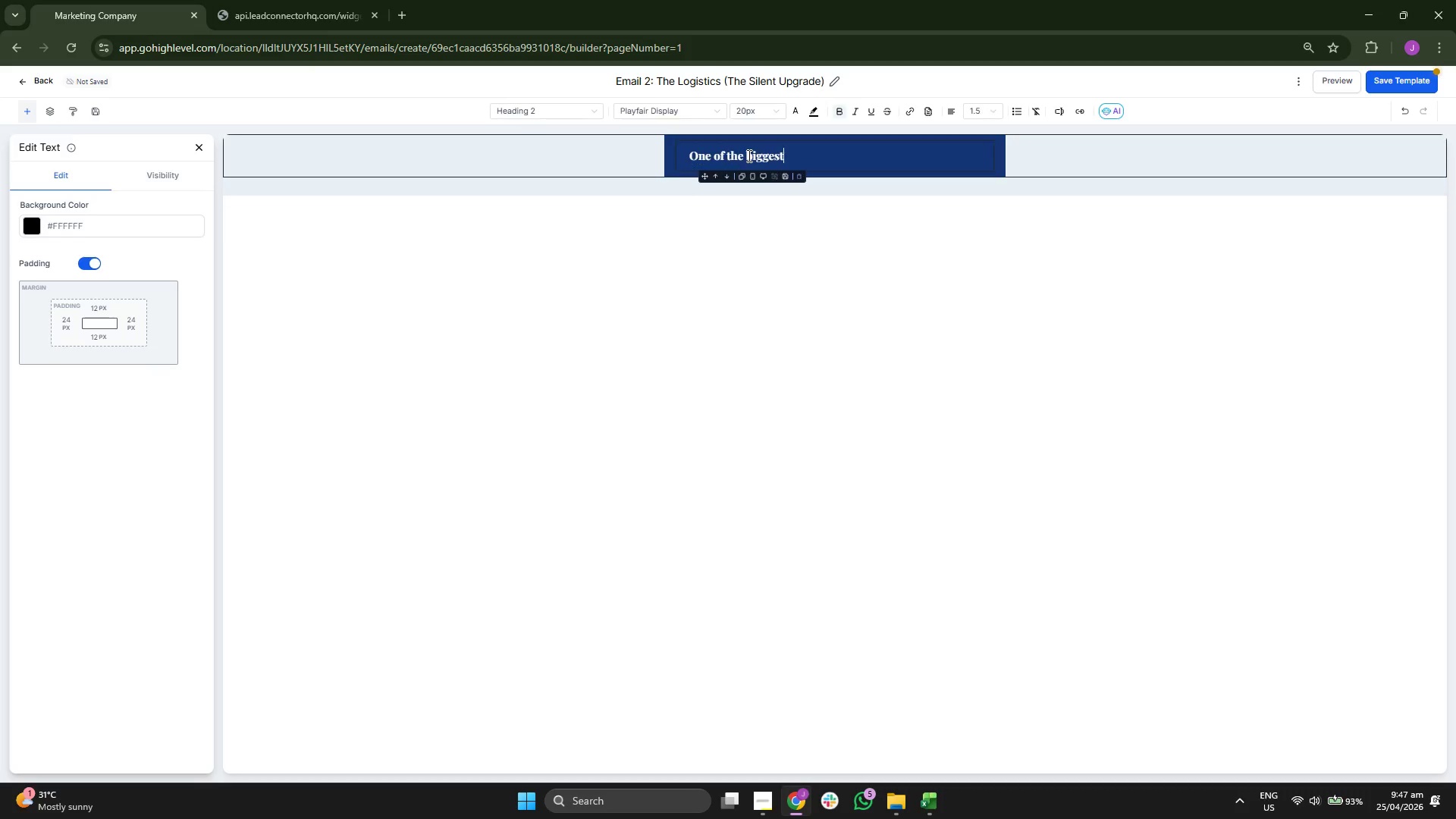 
key(Backspace)
 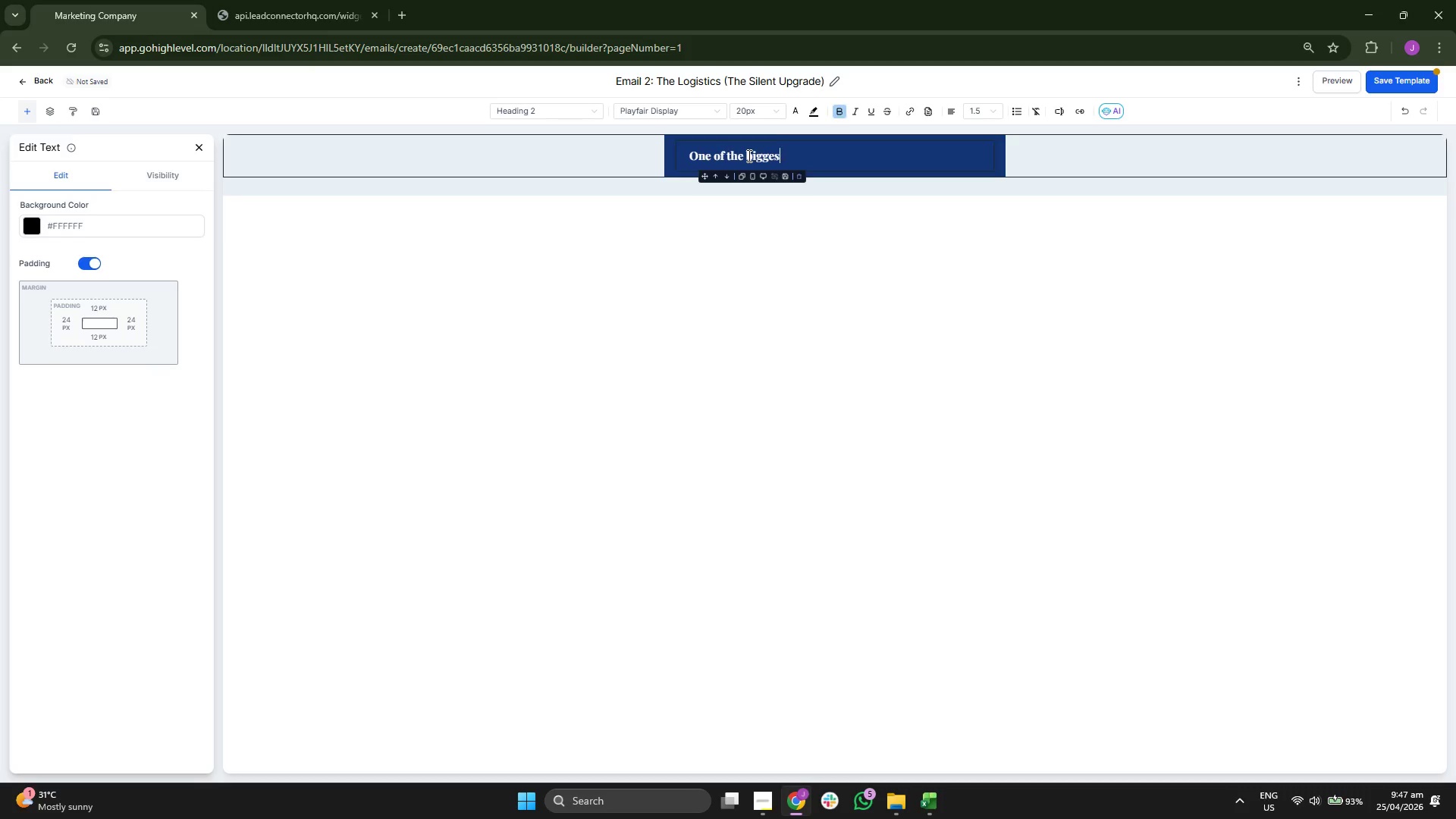 
key(Backspace)
 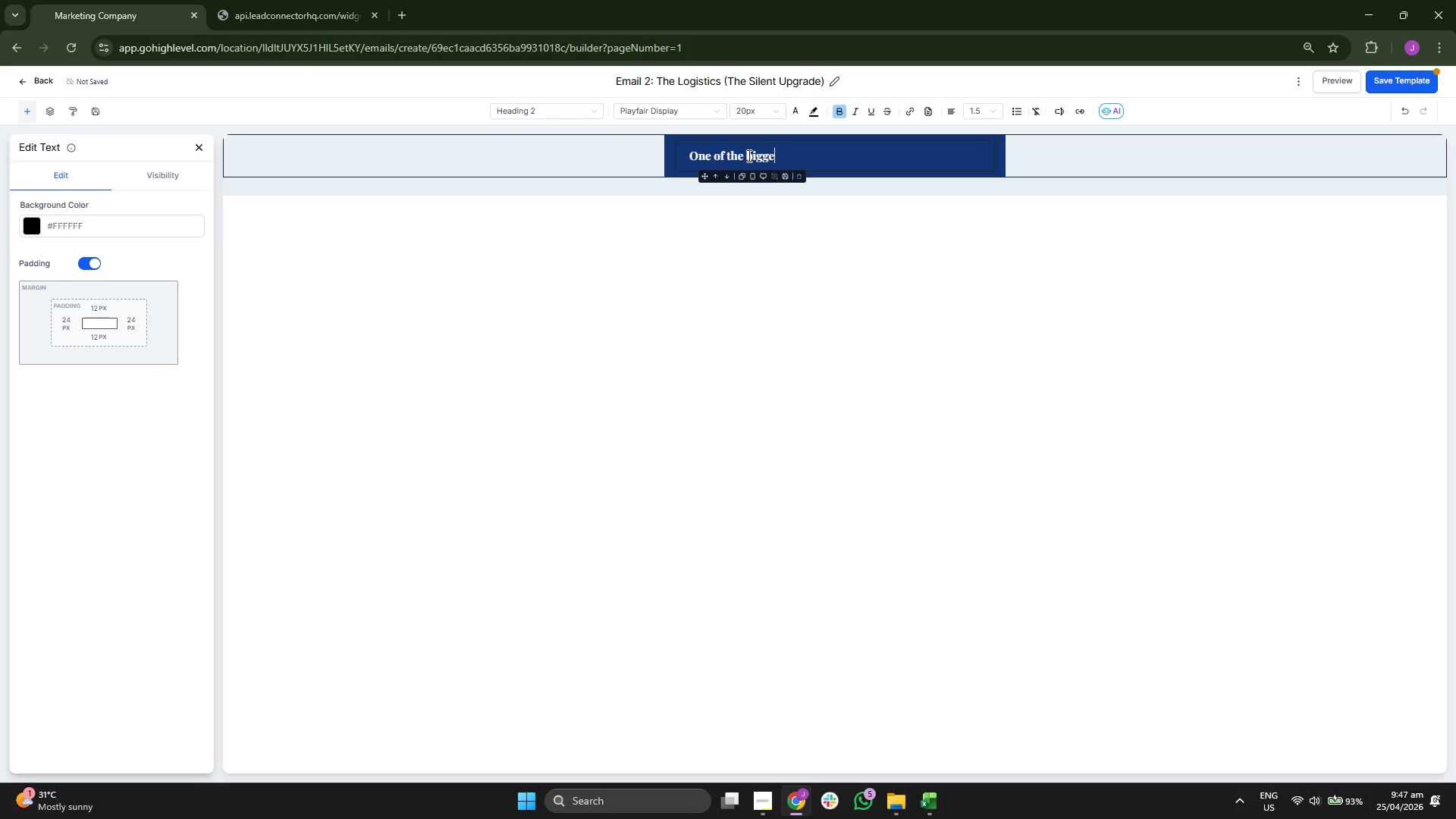 
key(Backspace)
 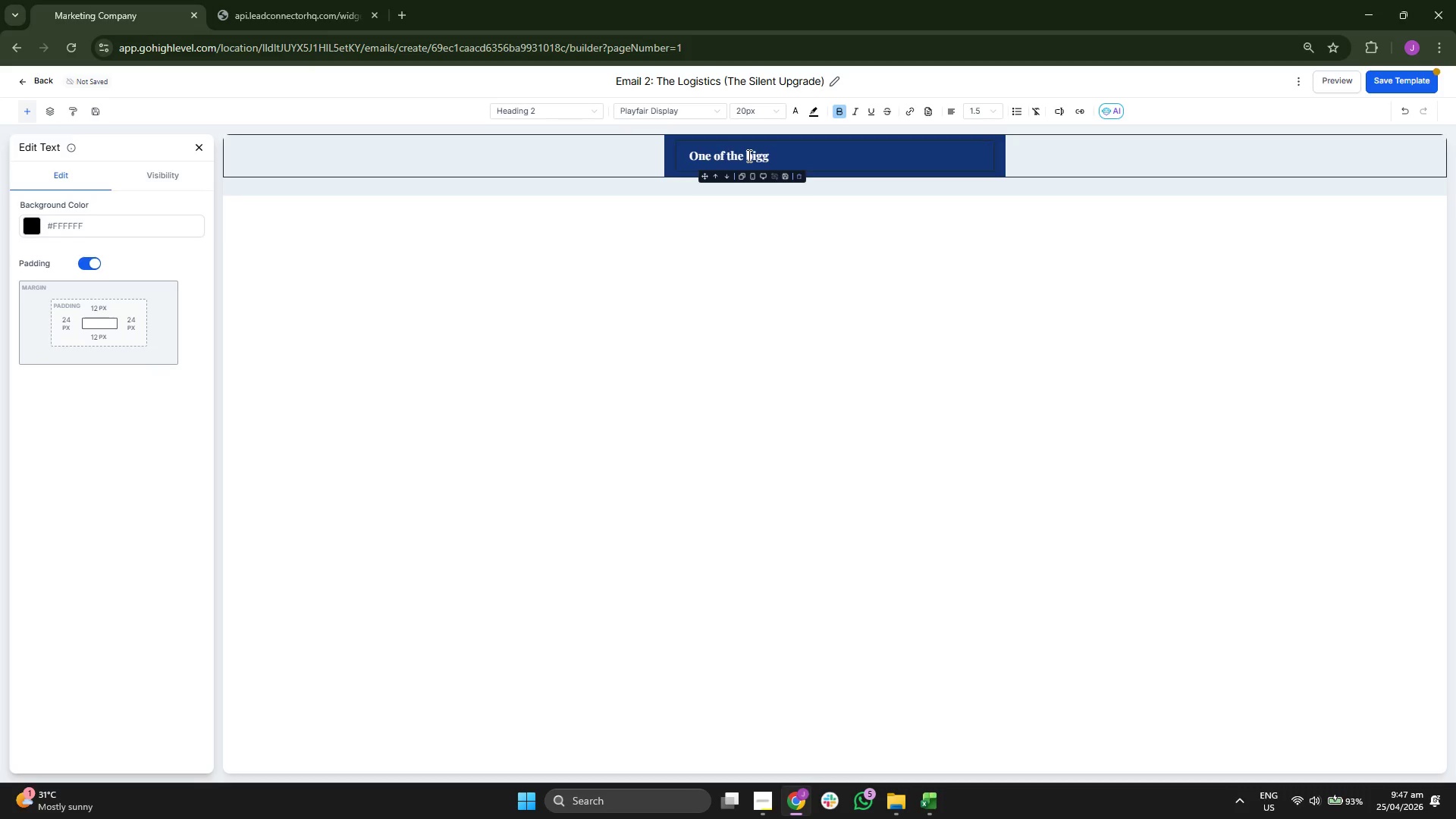 
key(Backspace)
 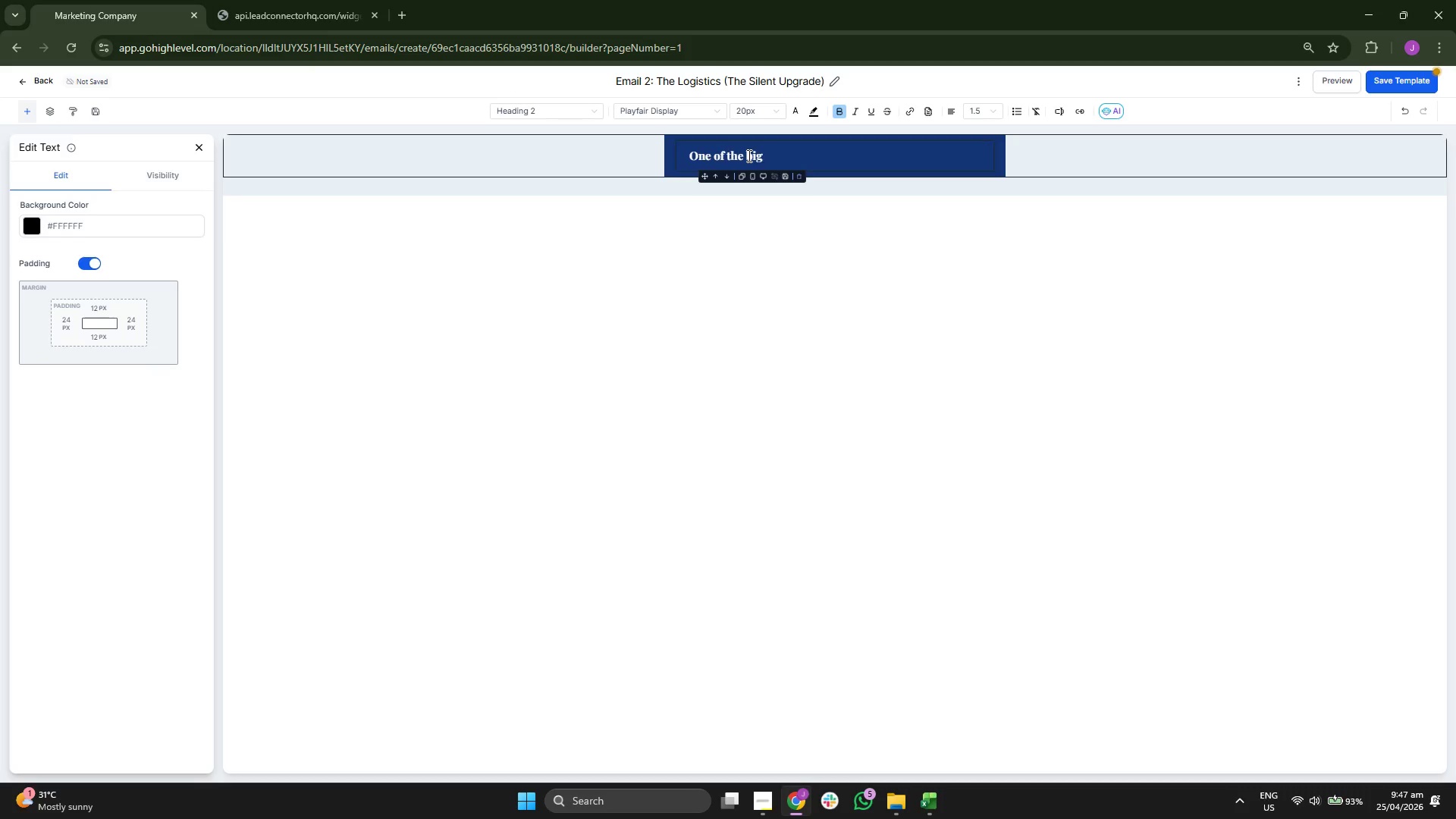 
key(Backspace)
 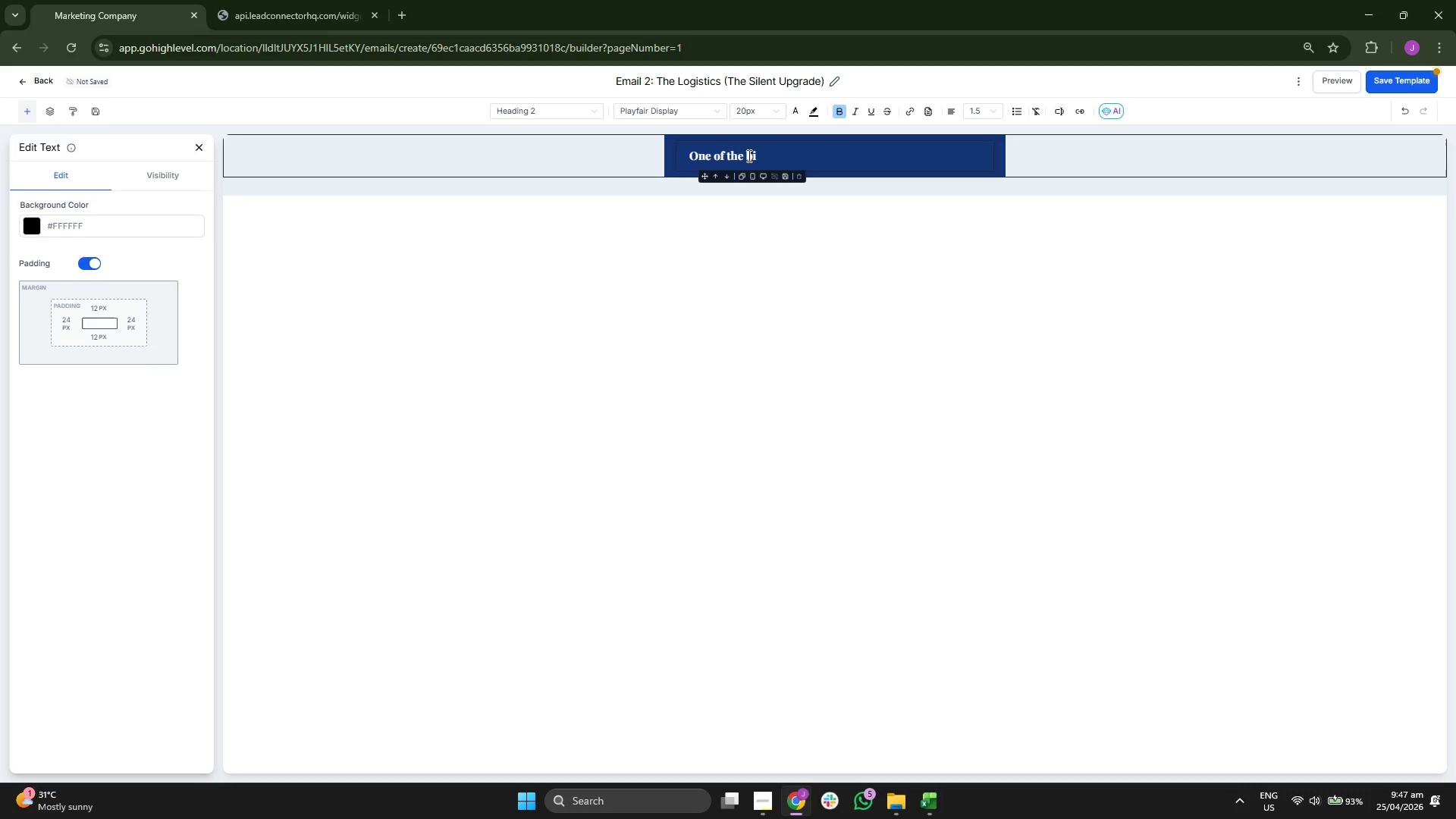 
key(Backspace)
 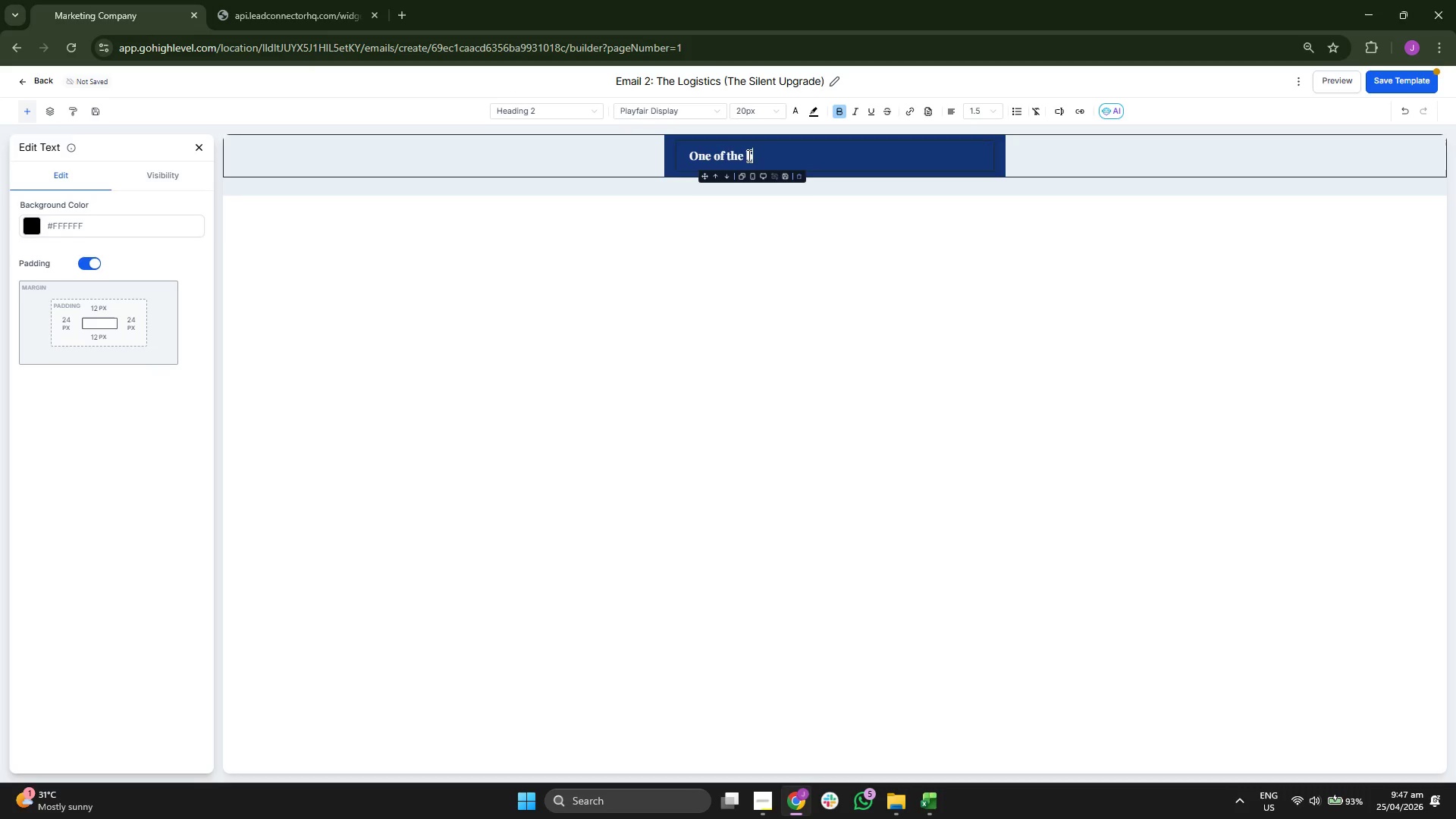 
key(Backspace)
 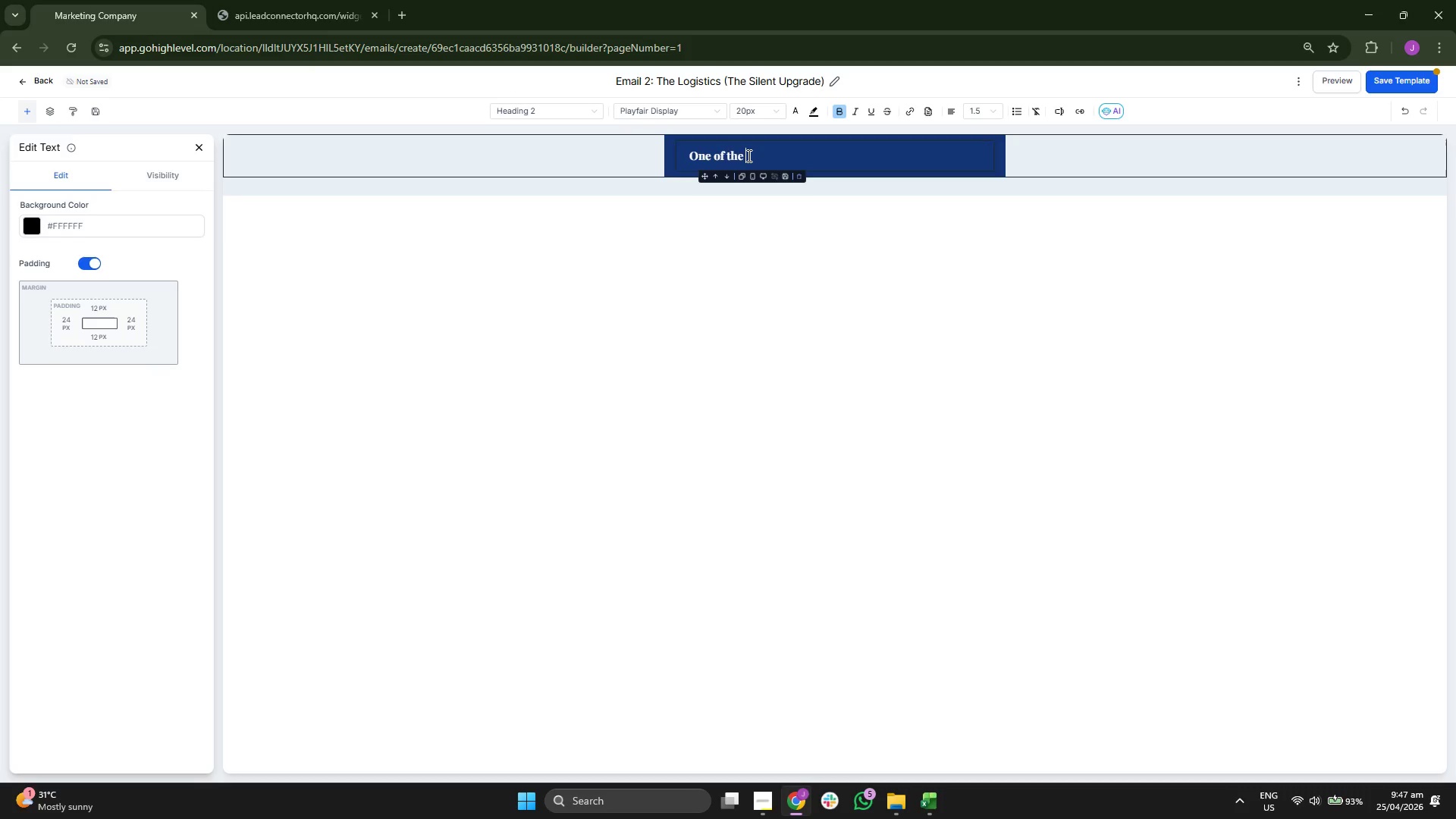 
key(Backspace)
 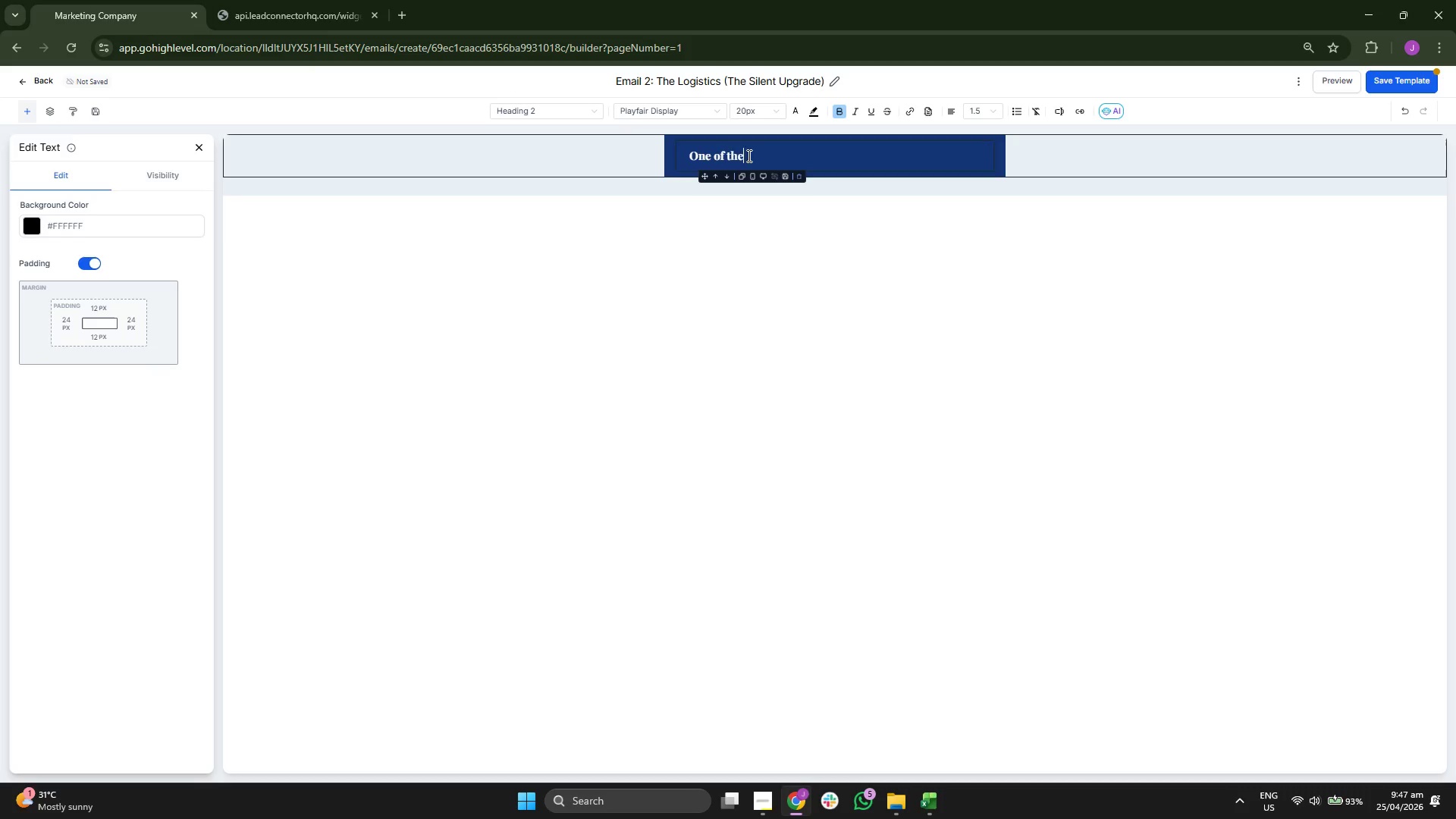 
key(Backspace)
 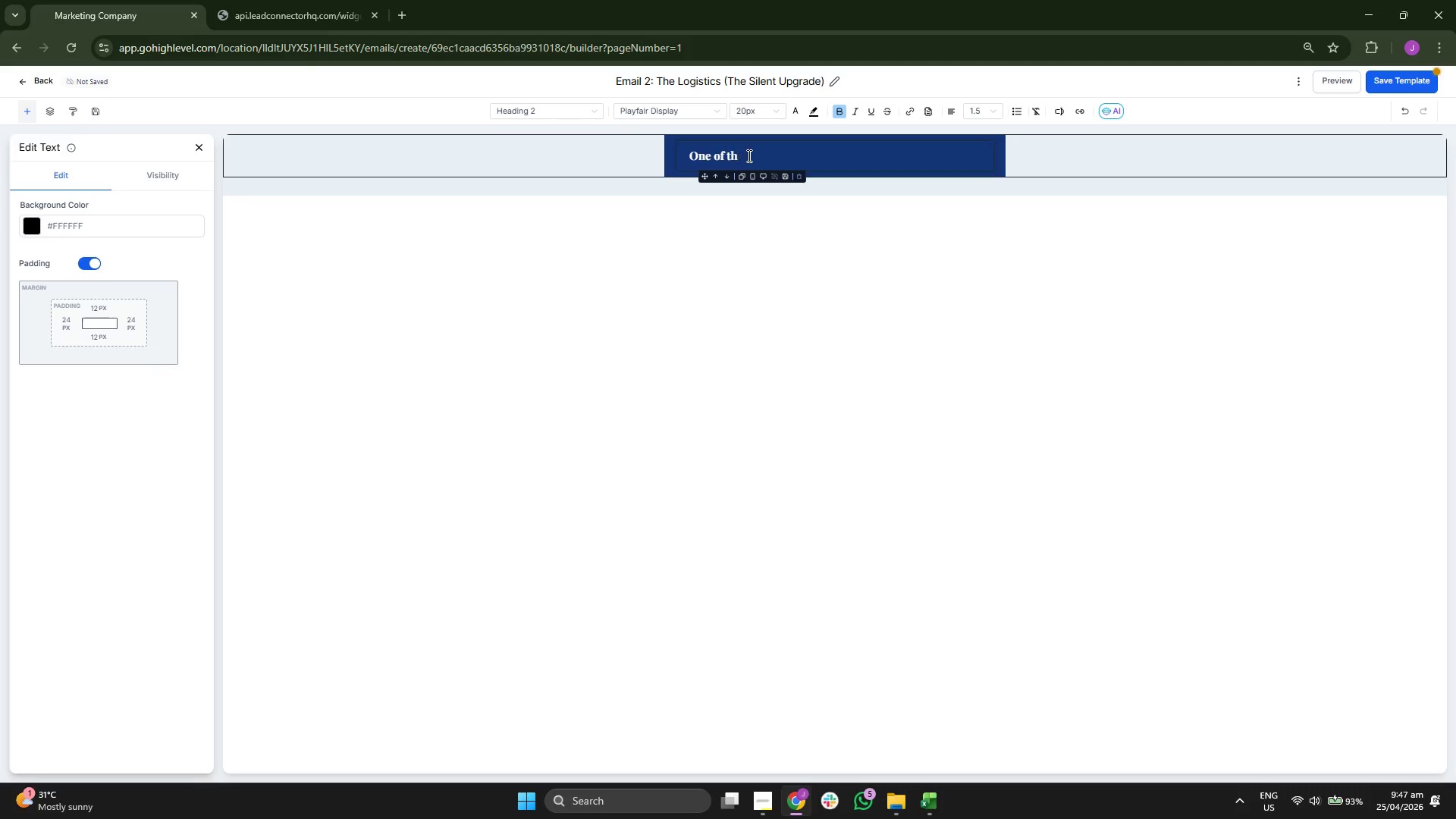 
key(Backspace)
 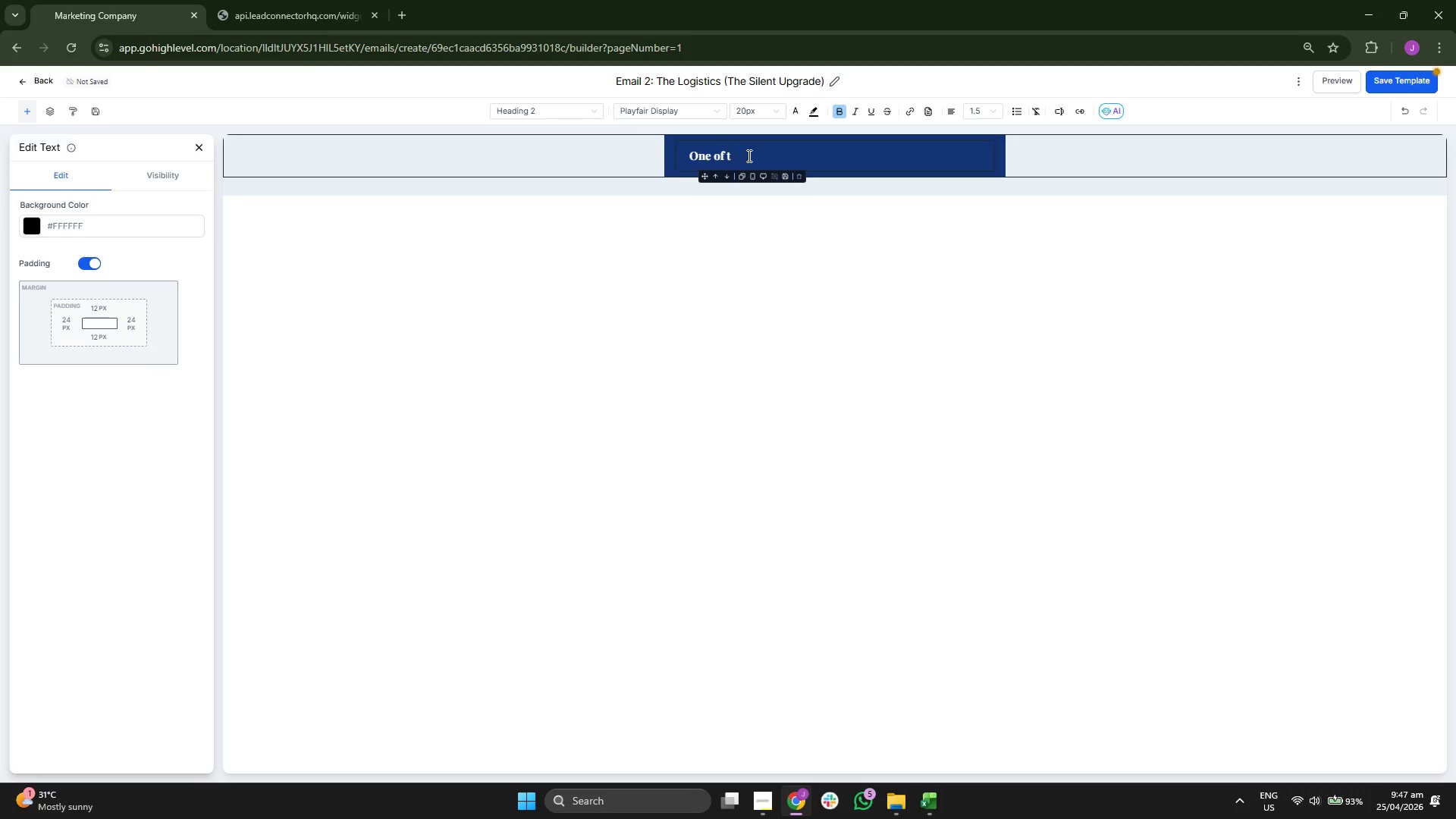 
key(Backspace)
 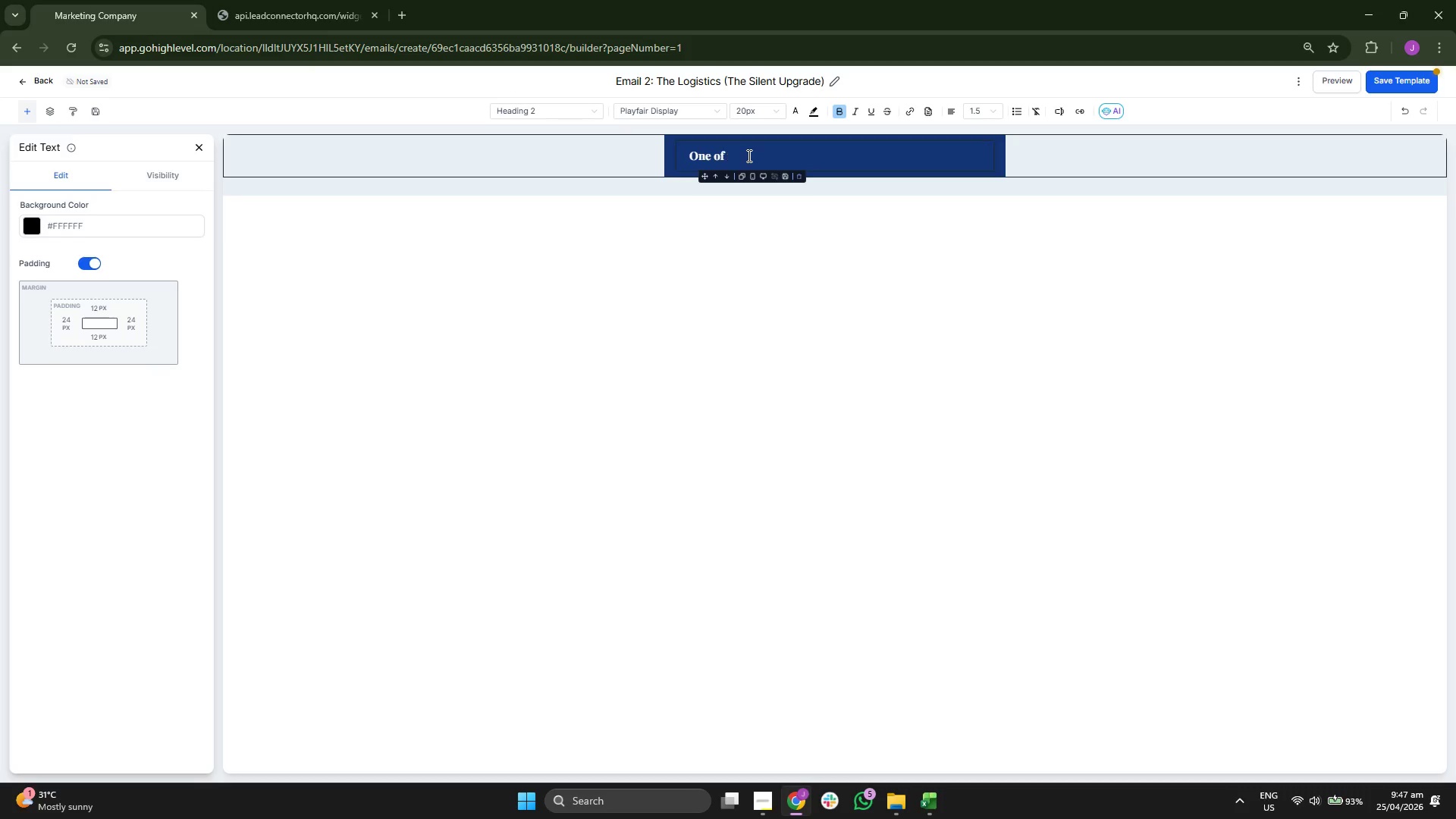 
key(Backspace)
 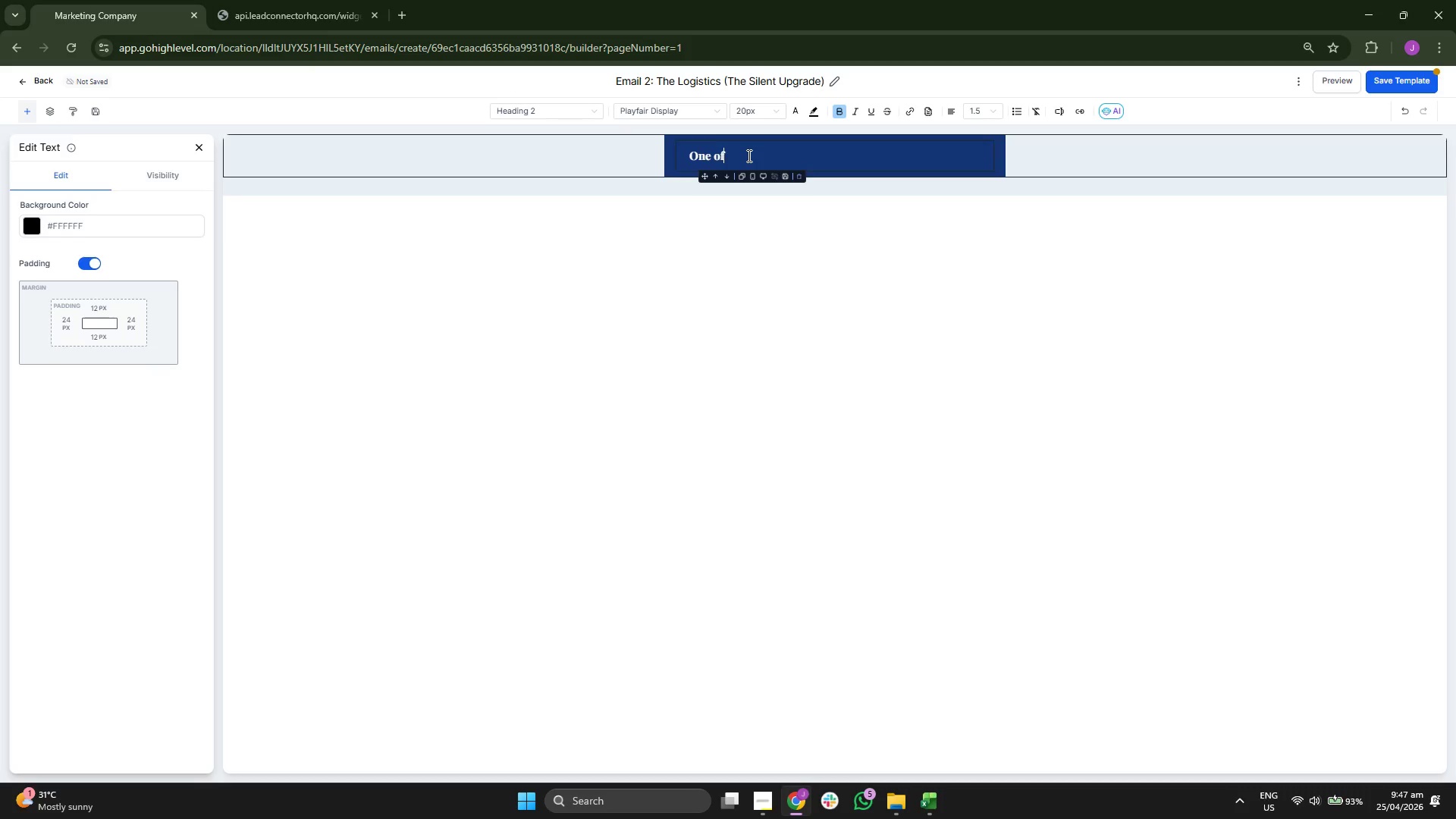 
key(Backspace)
 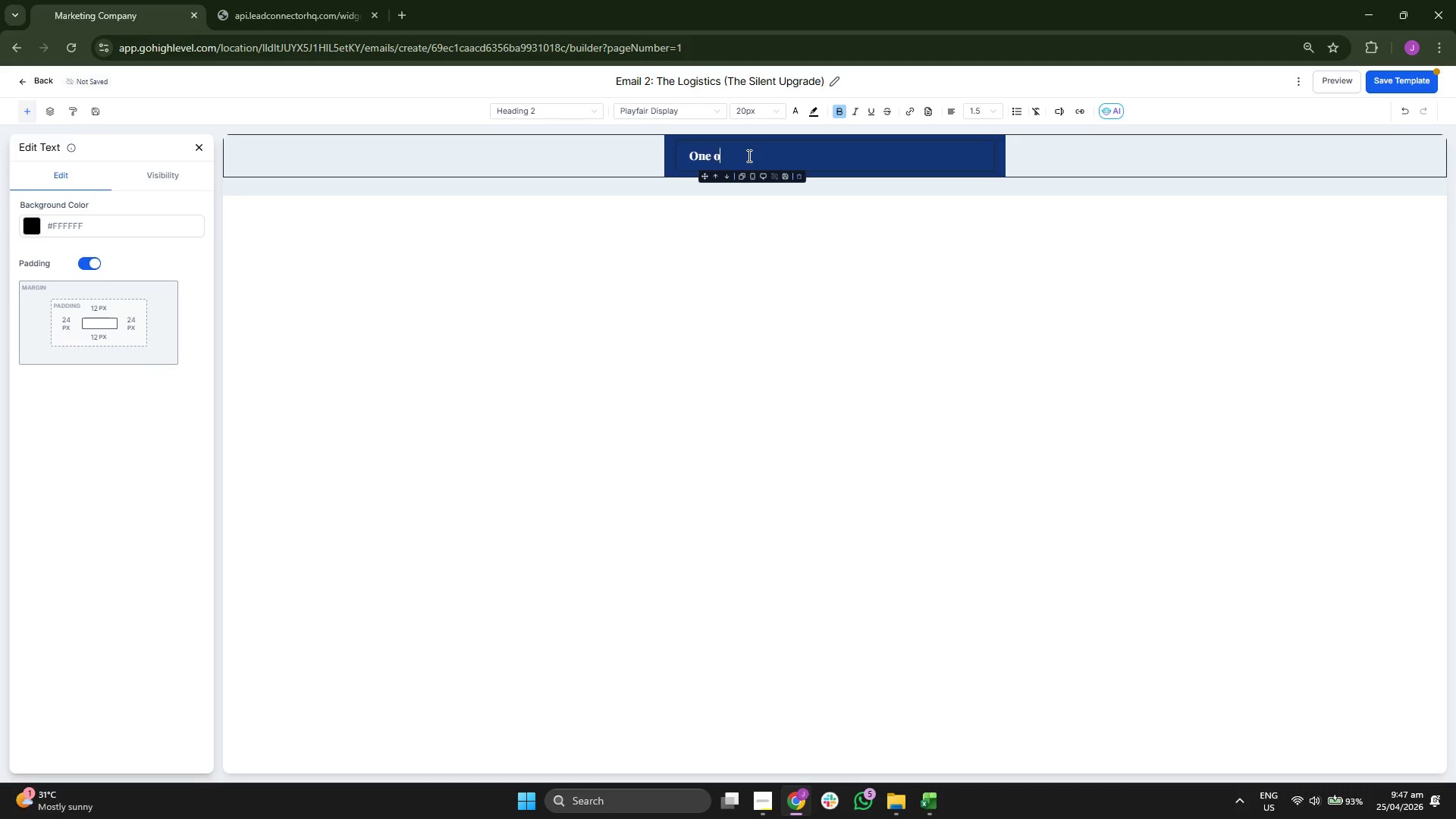 
key(Backspace)
 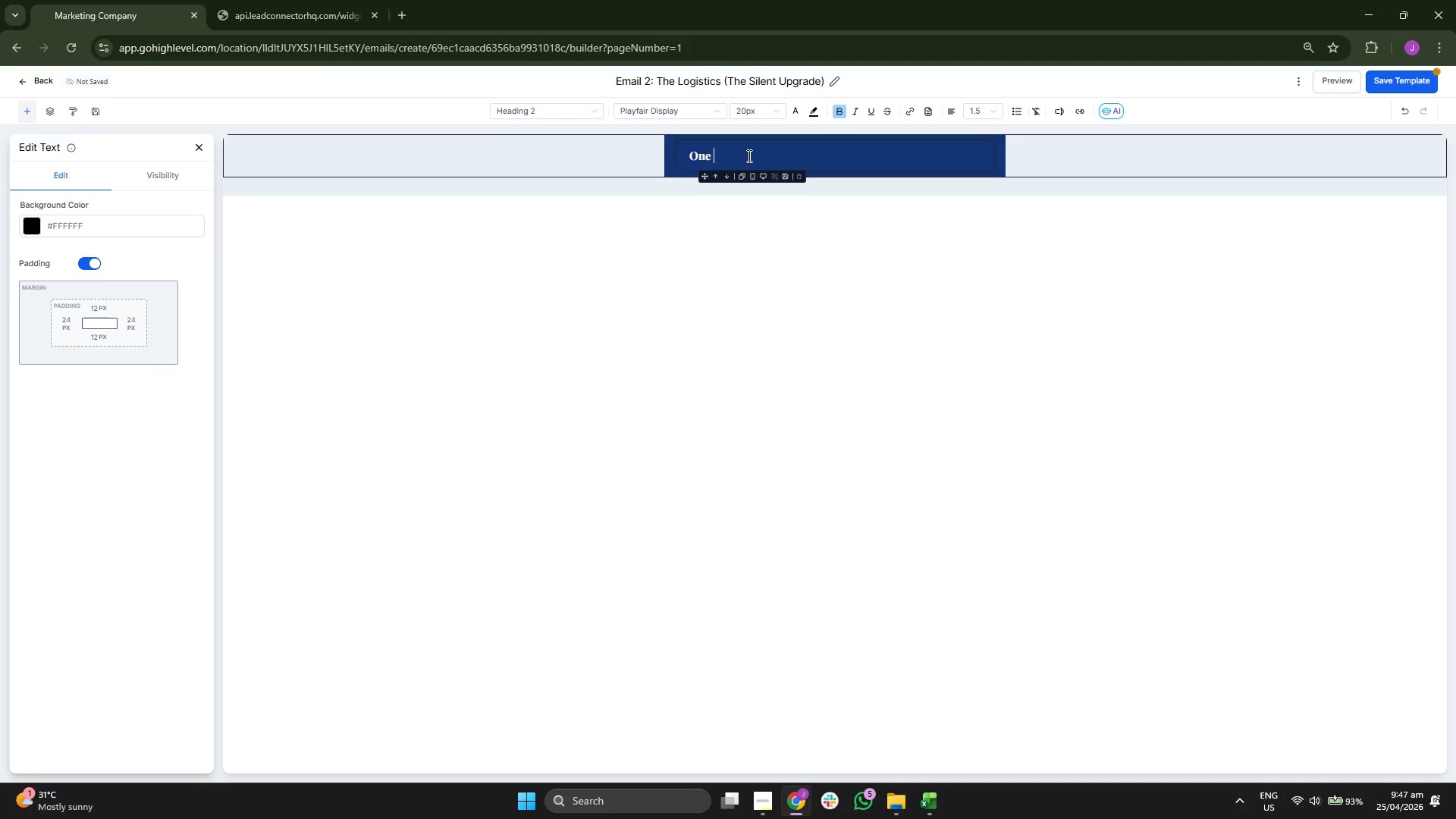 
key(Backspace)
 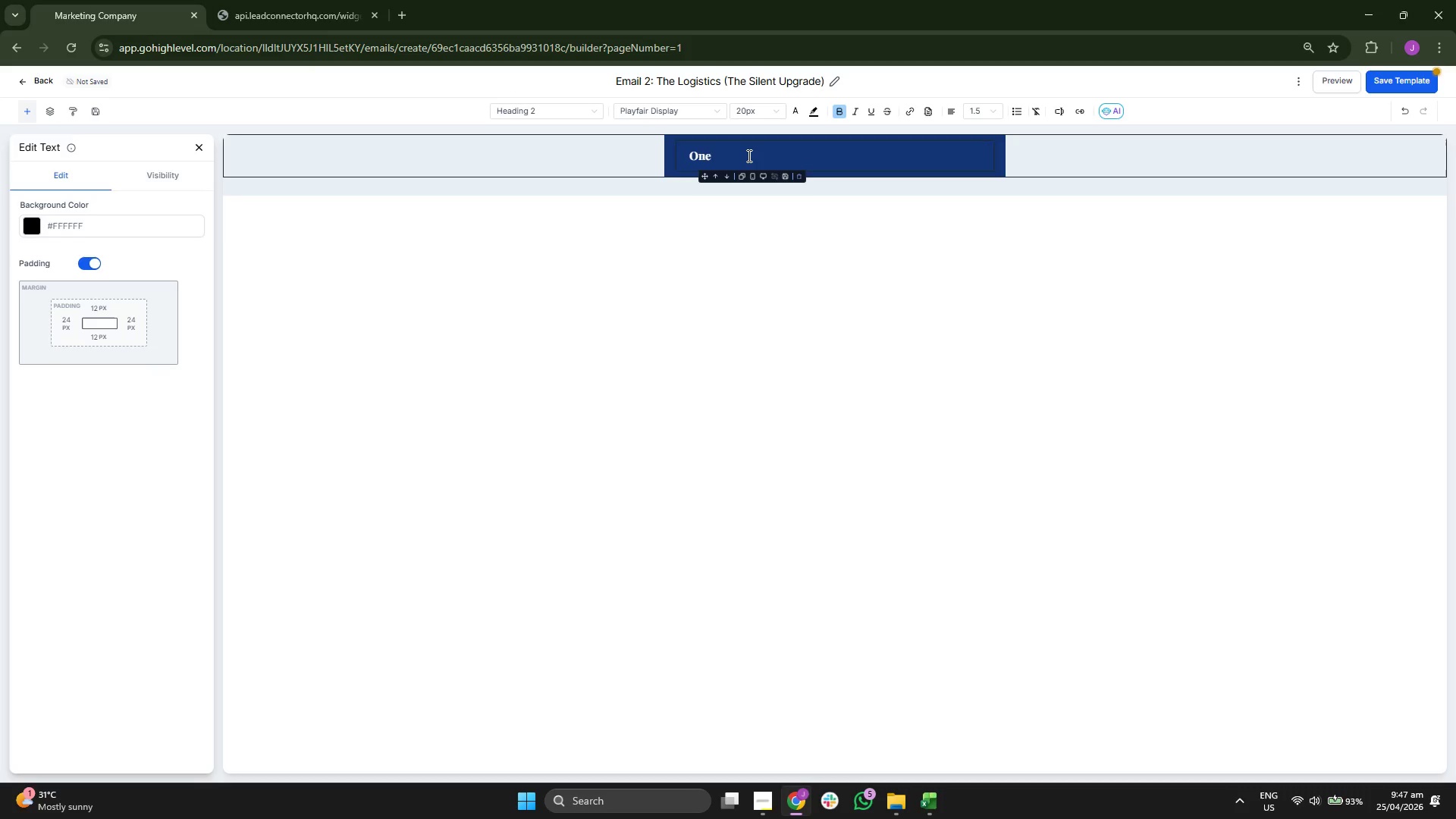 
key(Backspace)
 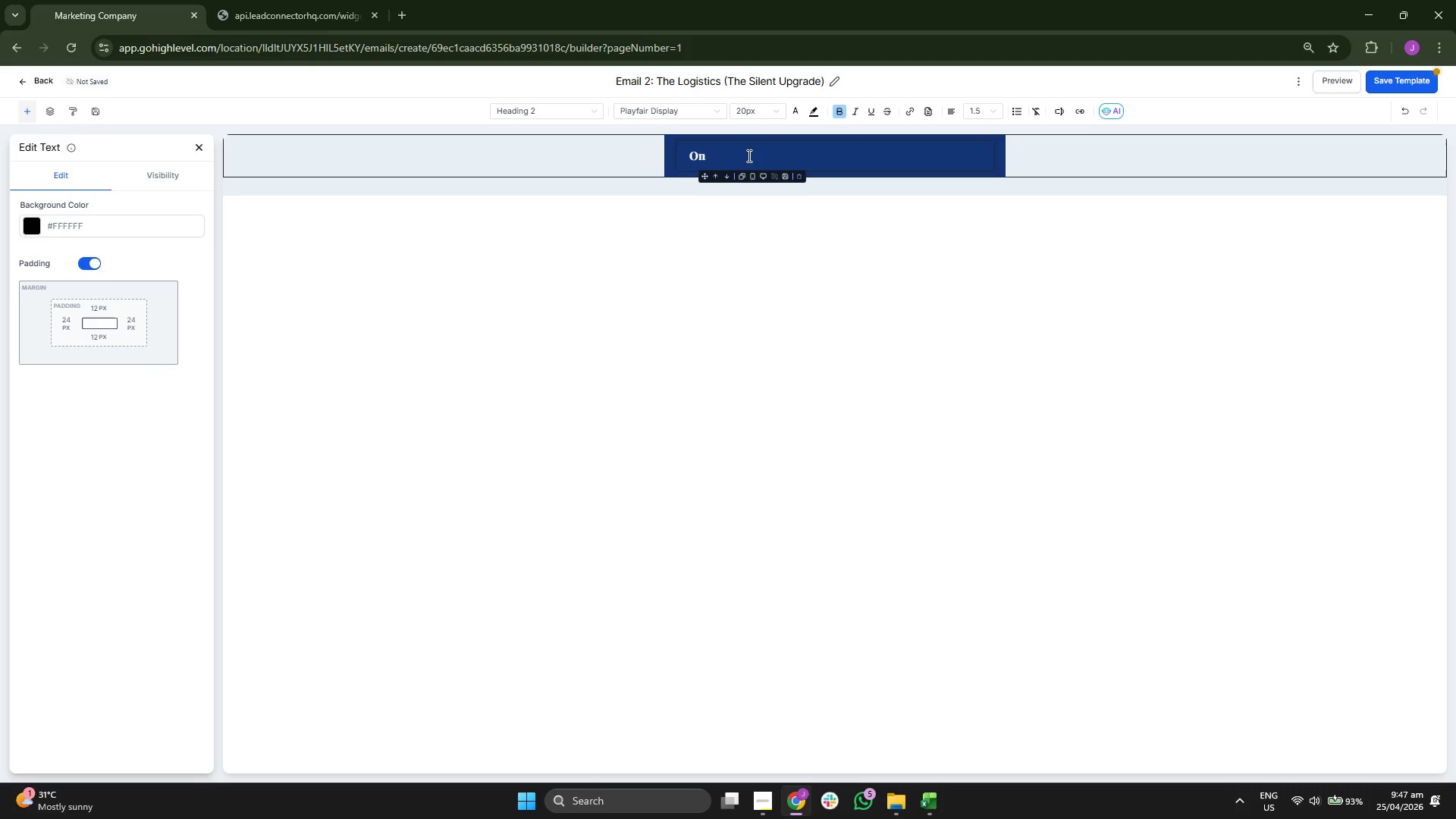 
key(Backspace)
 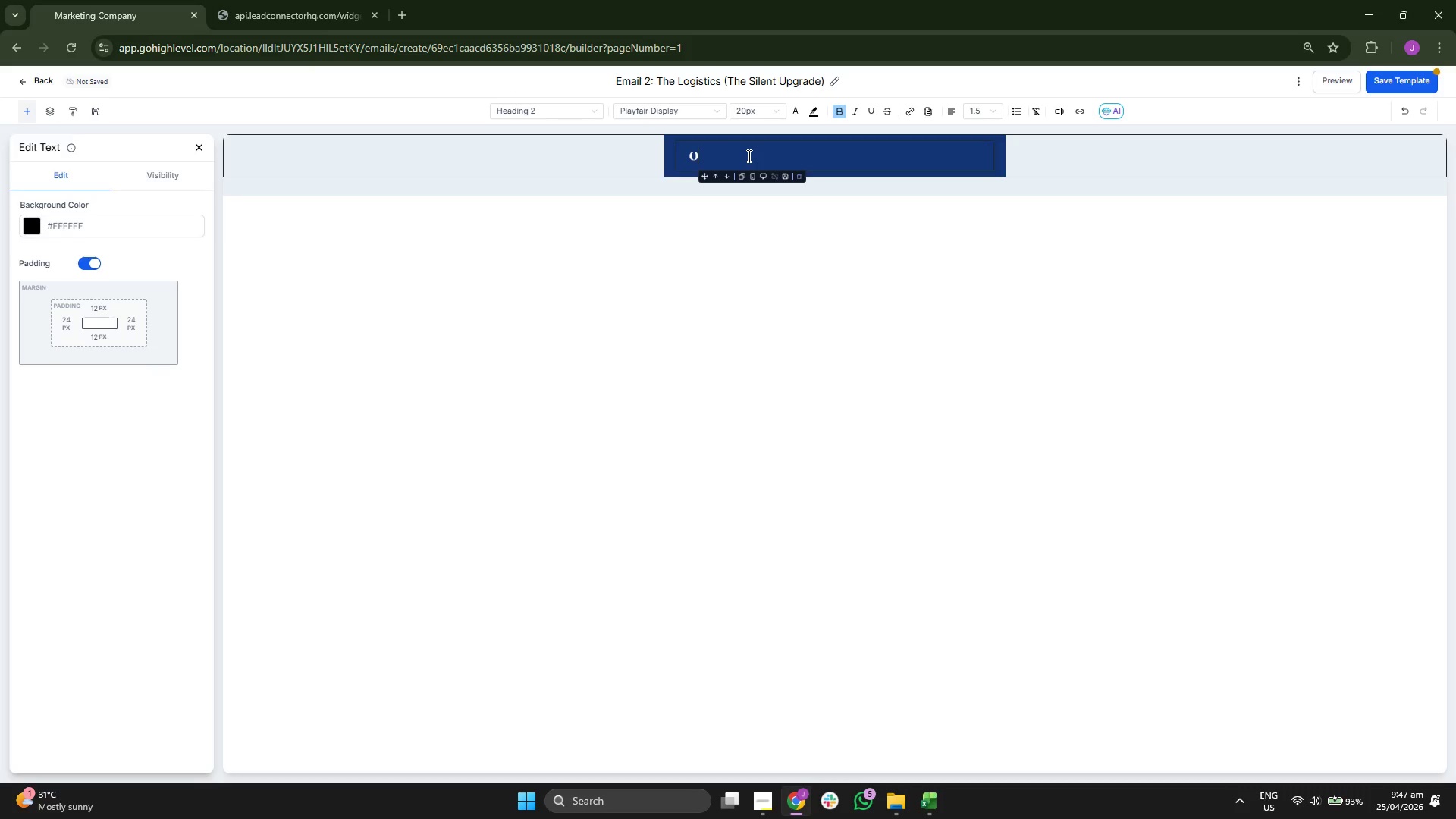 
key(Backspace)
 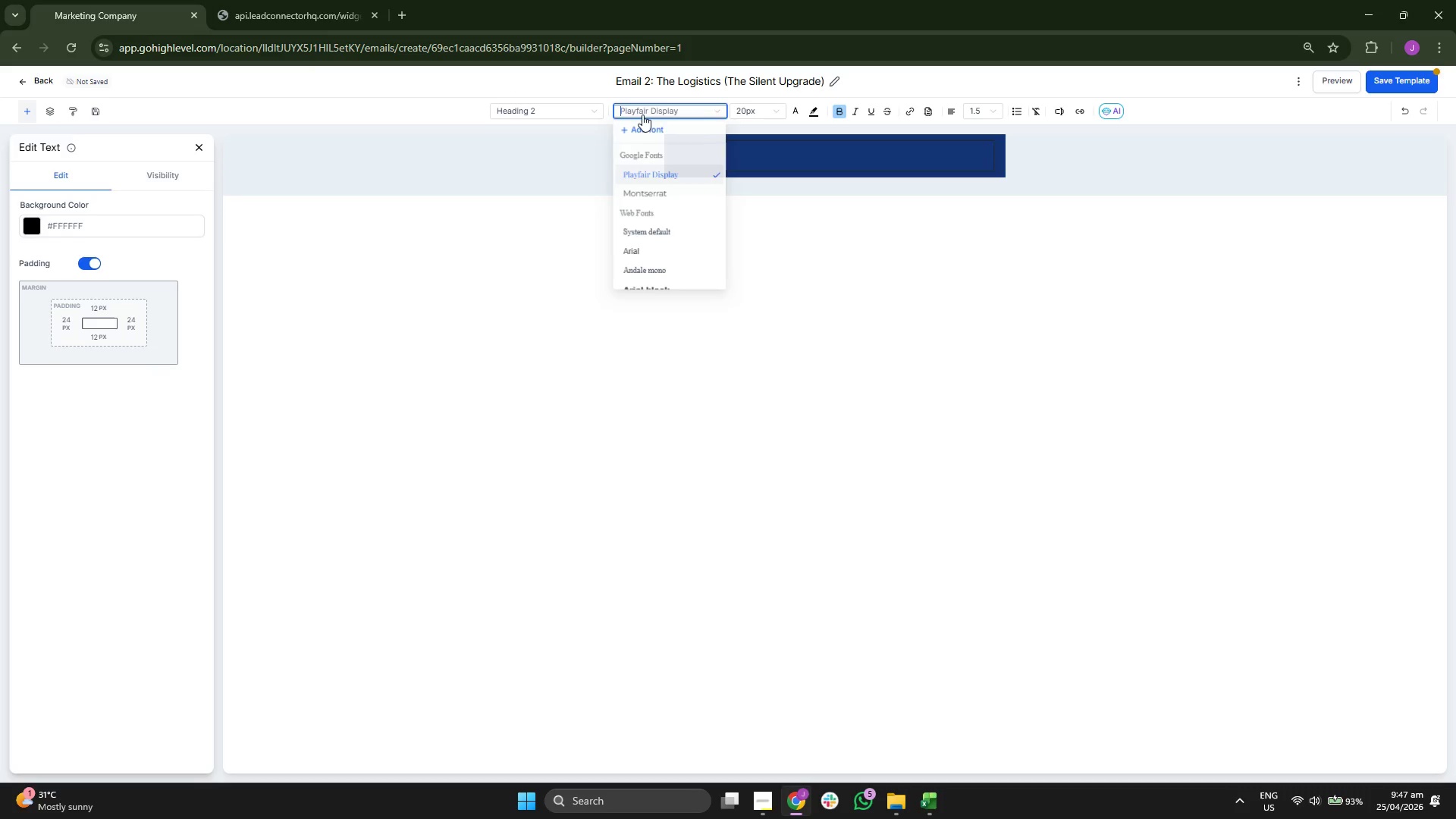 
left_click([661, 193])
 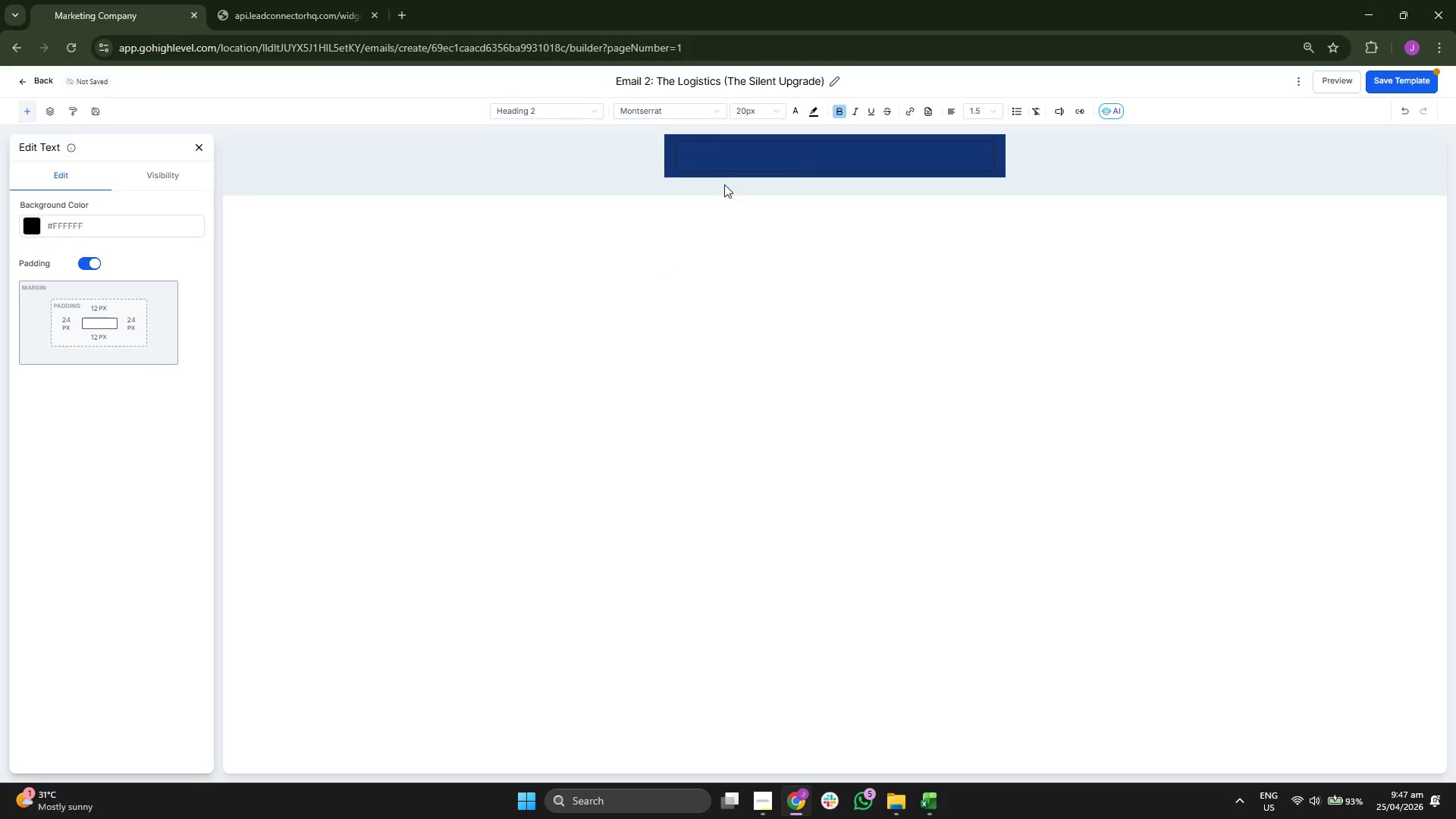 
mouse_move([740, 144])
 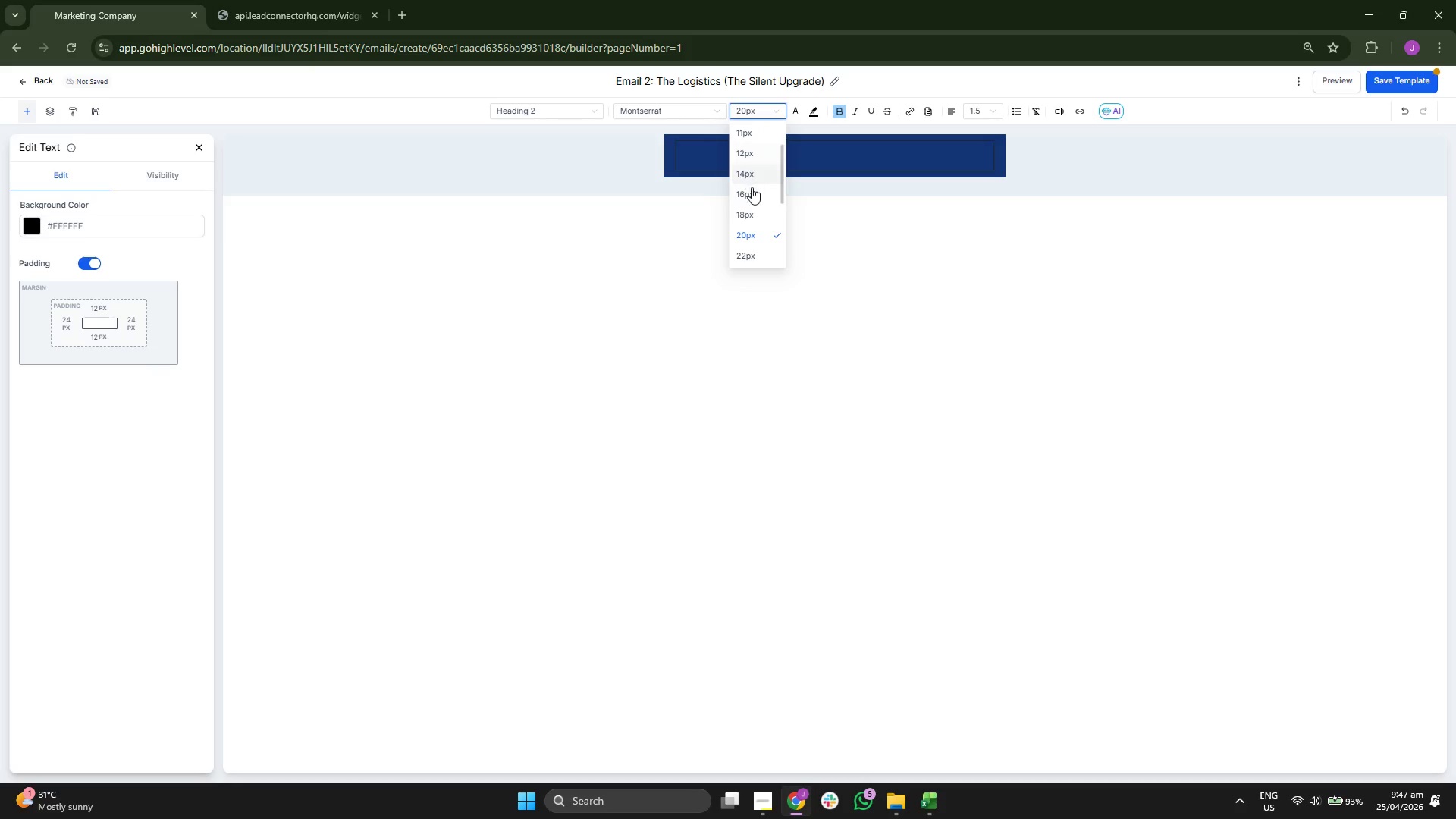 
left_click([752, 193])
 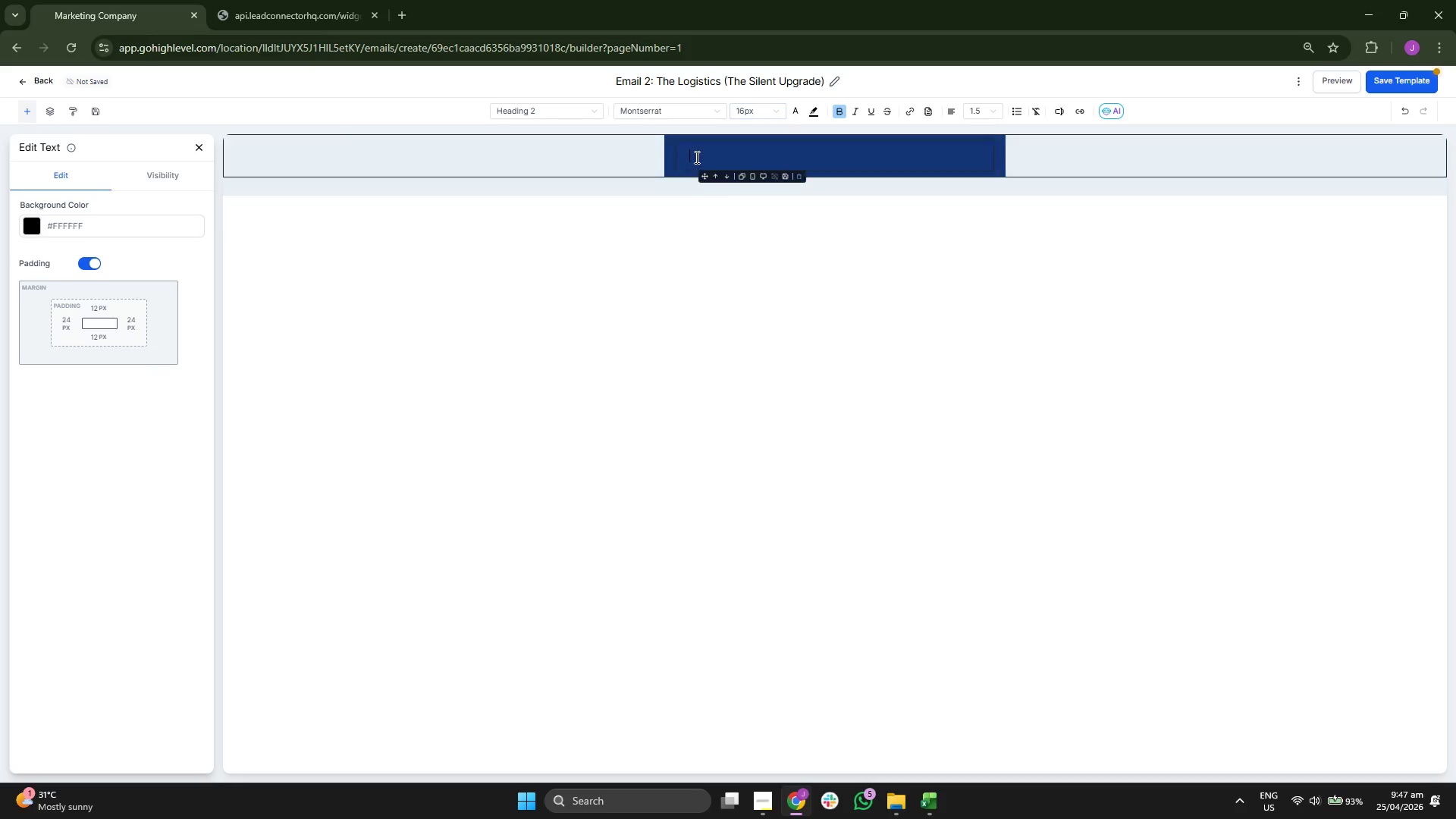 
left_click([701, 155])
 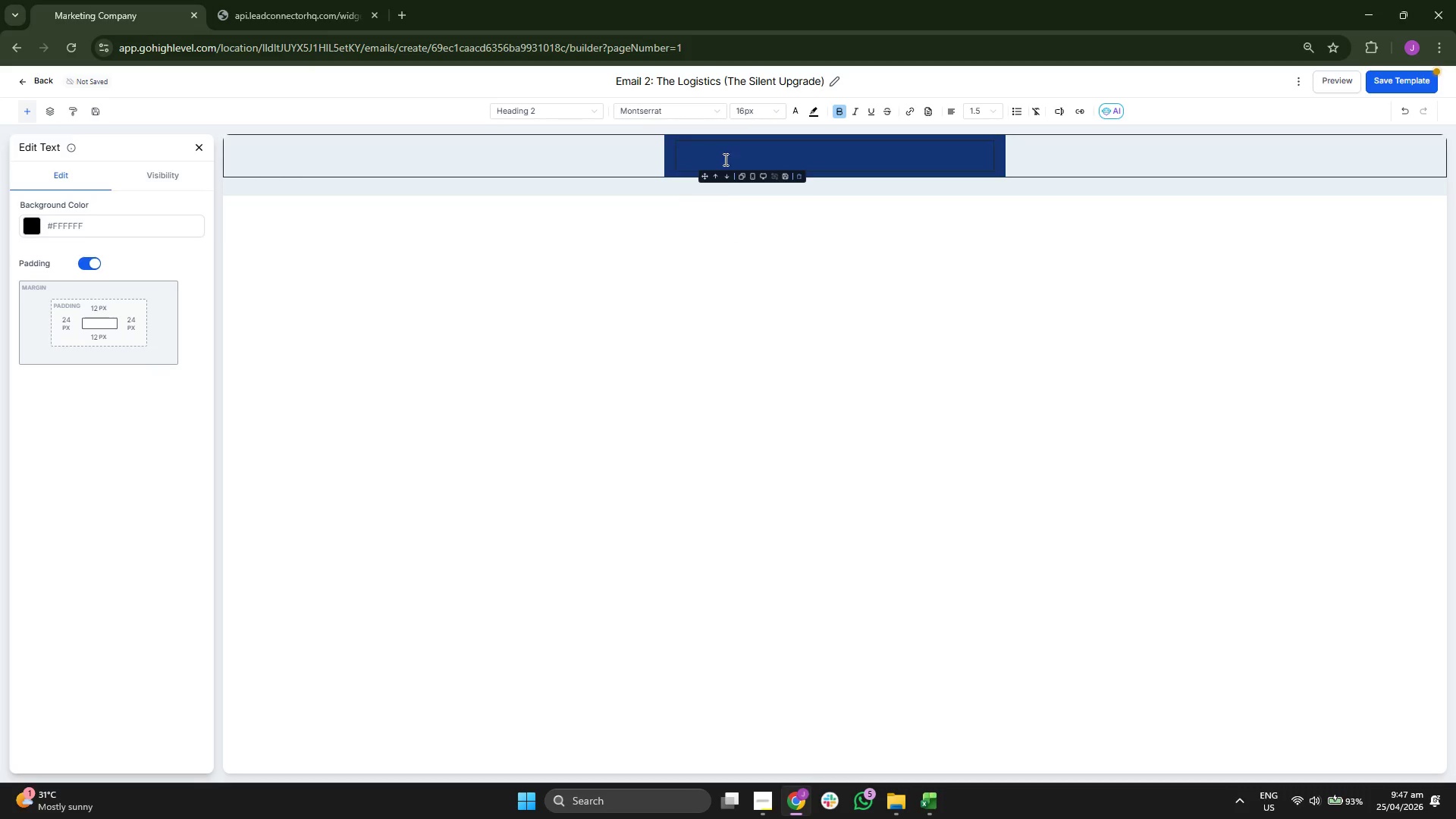 
type(dfgd)
key(Backspace)
key(Backspace)
key(Backspace)
key(Backspace)
type(One of the v)
key(Backspace)
type(bigger)
key(Backspace)
type(st)
 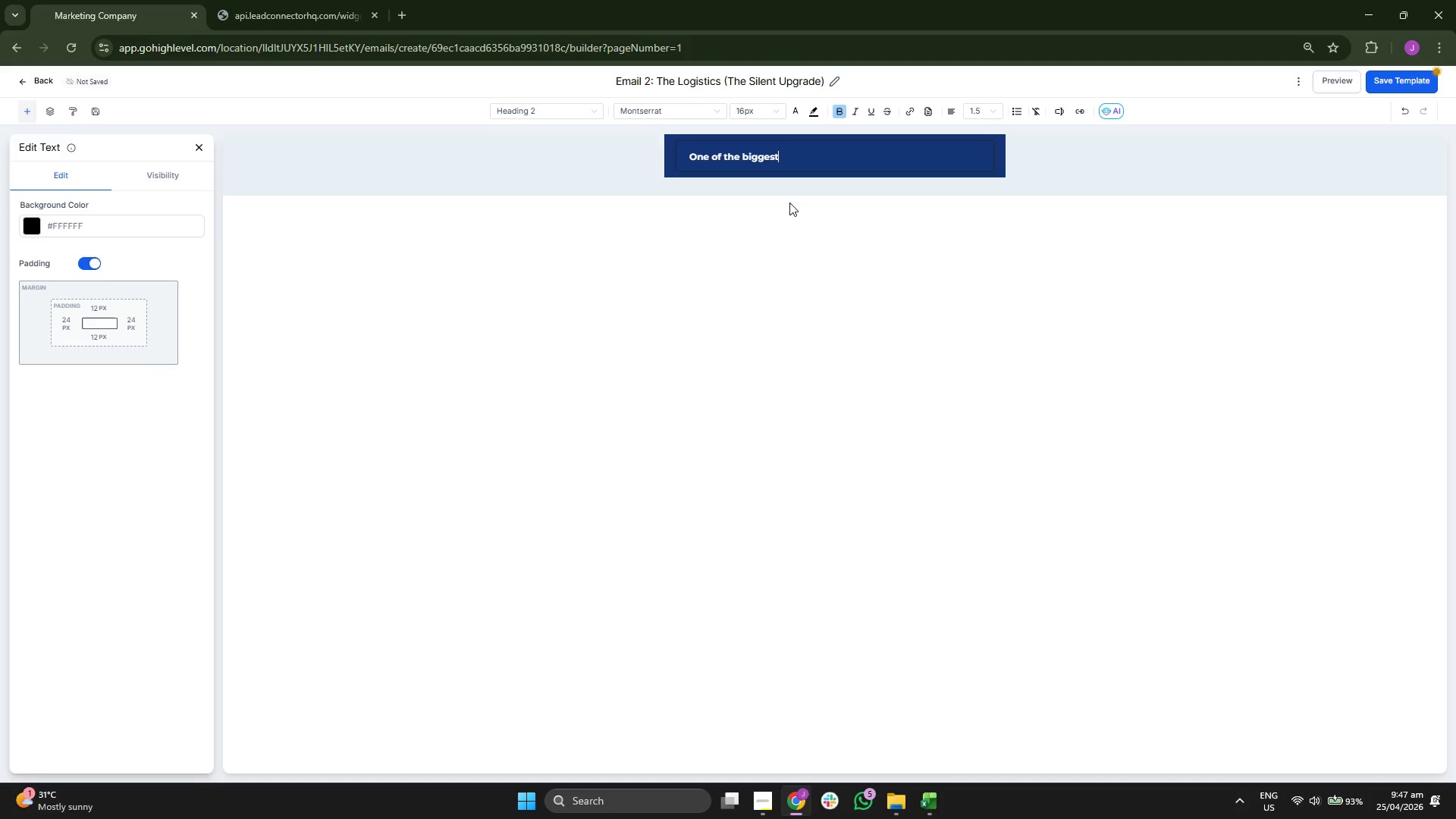 
type( concern with)
 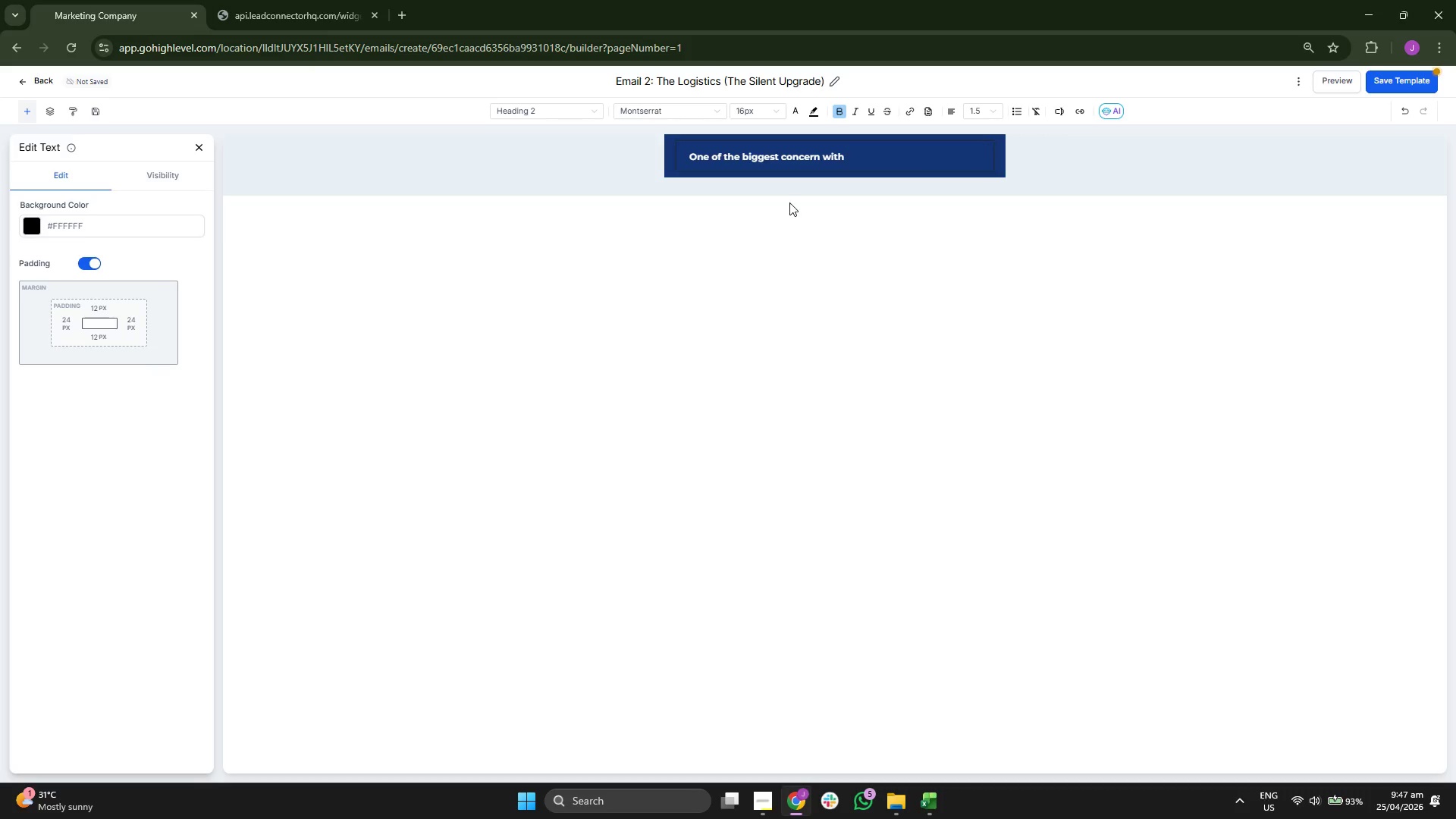 
type( outdor)
key(Backspace)
type(or)
 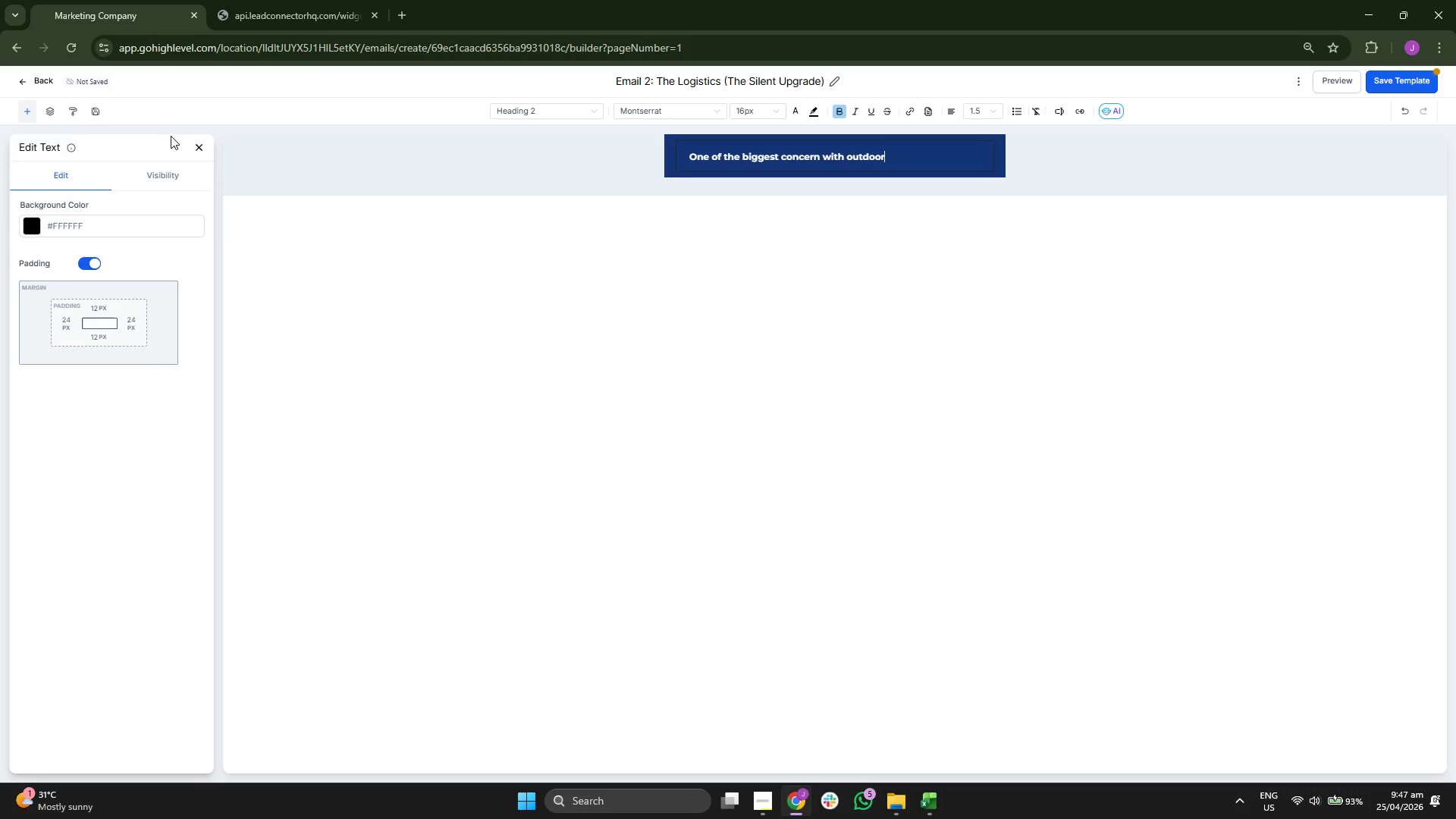 
double_click([199, 148])
 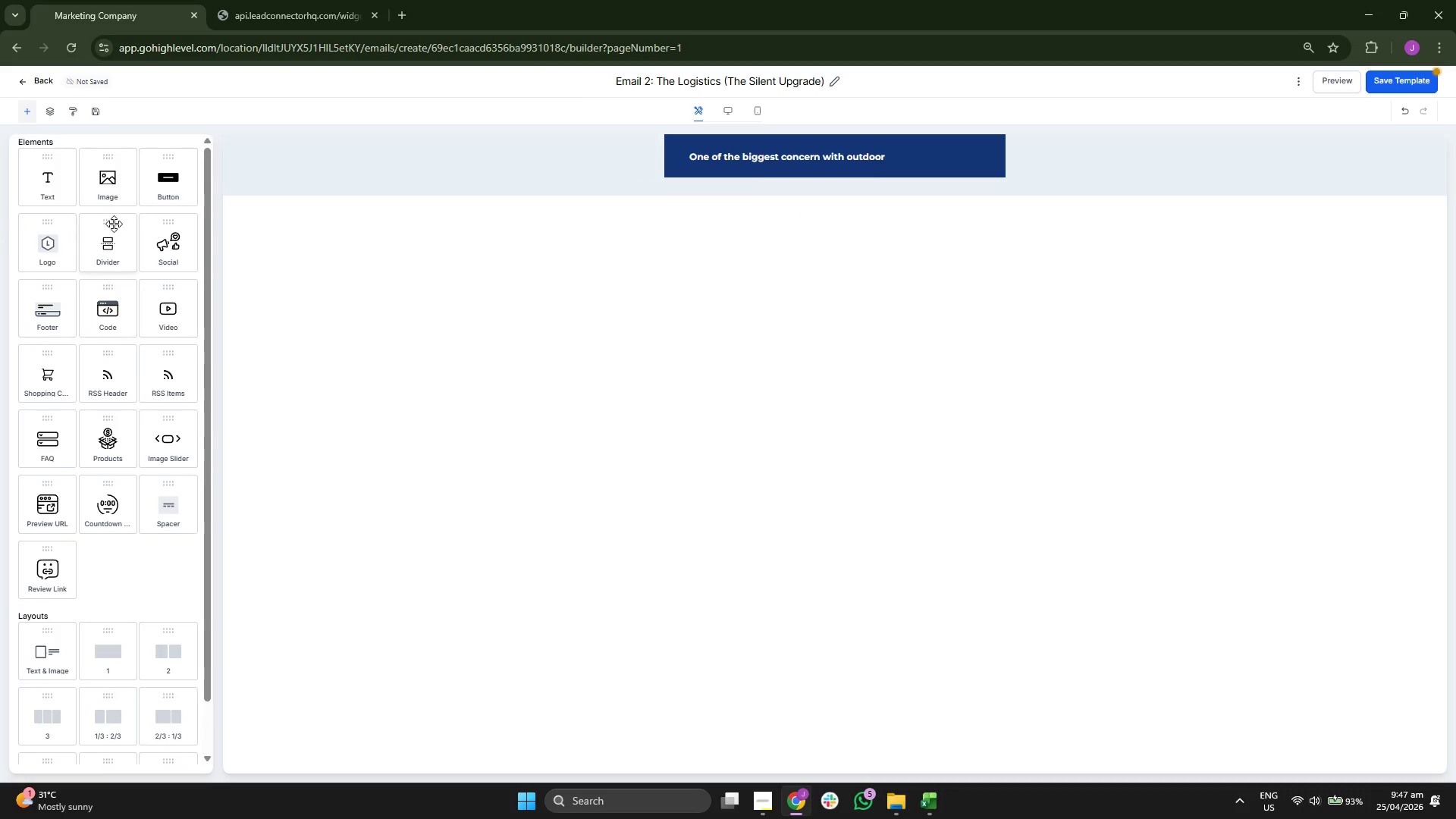 
left_click_drag(start_coordinate=[100, 187], to_coordinate=[738, 136])
 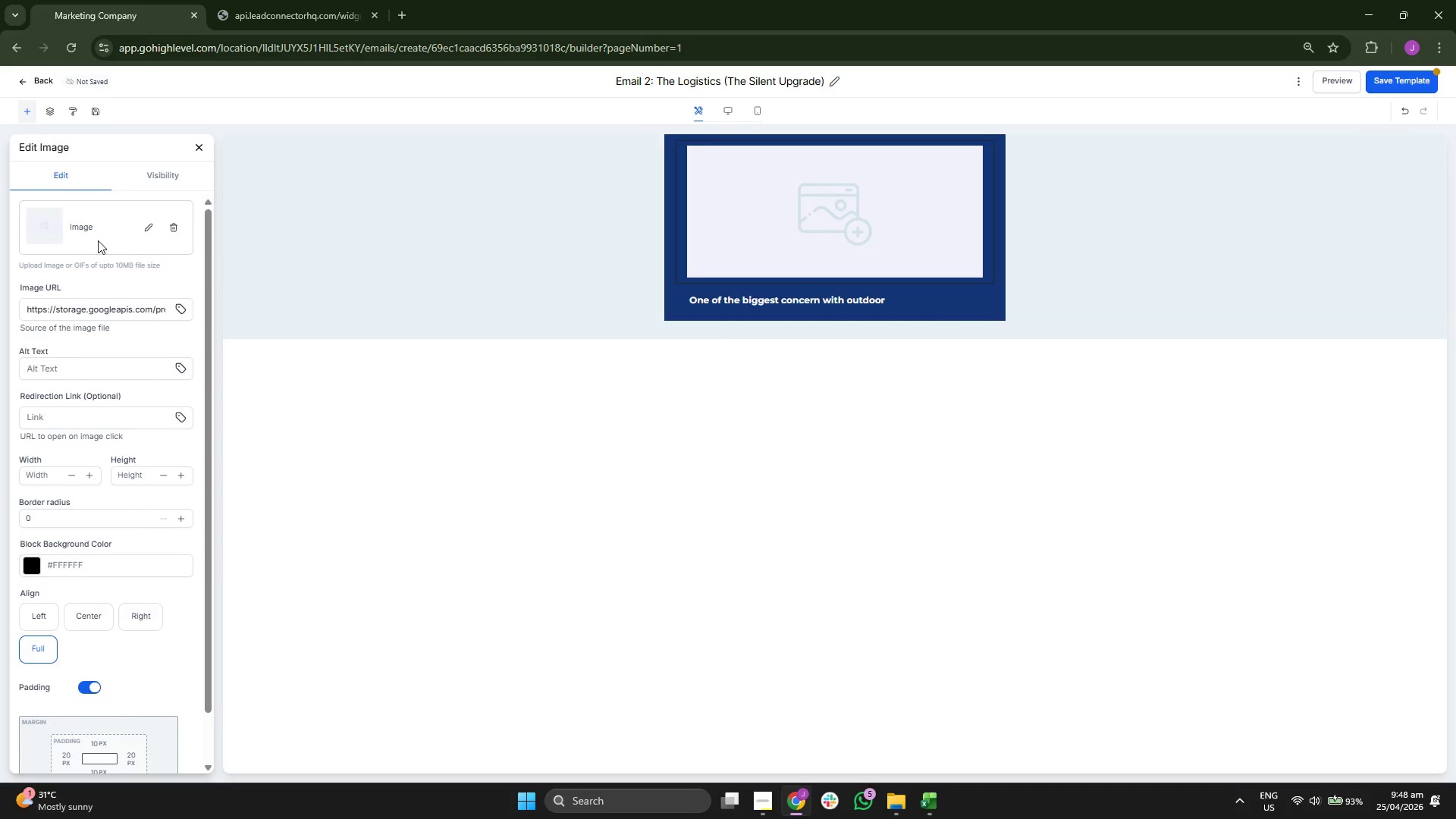 
left_click([140, 229])
 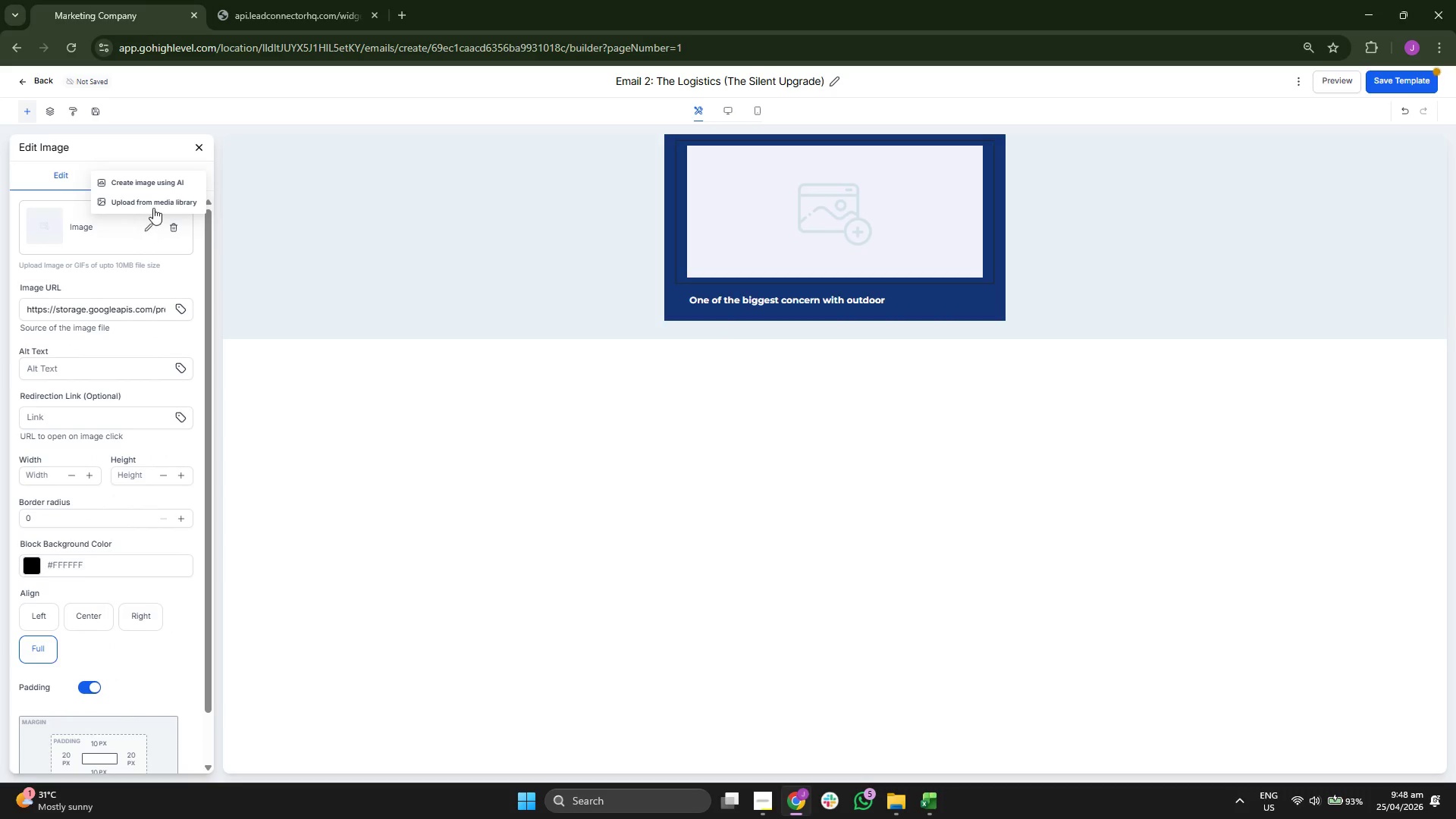 
left_click([155, 206])
 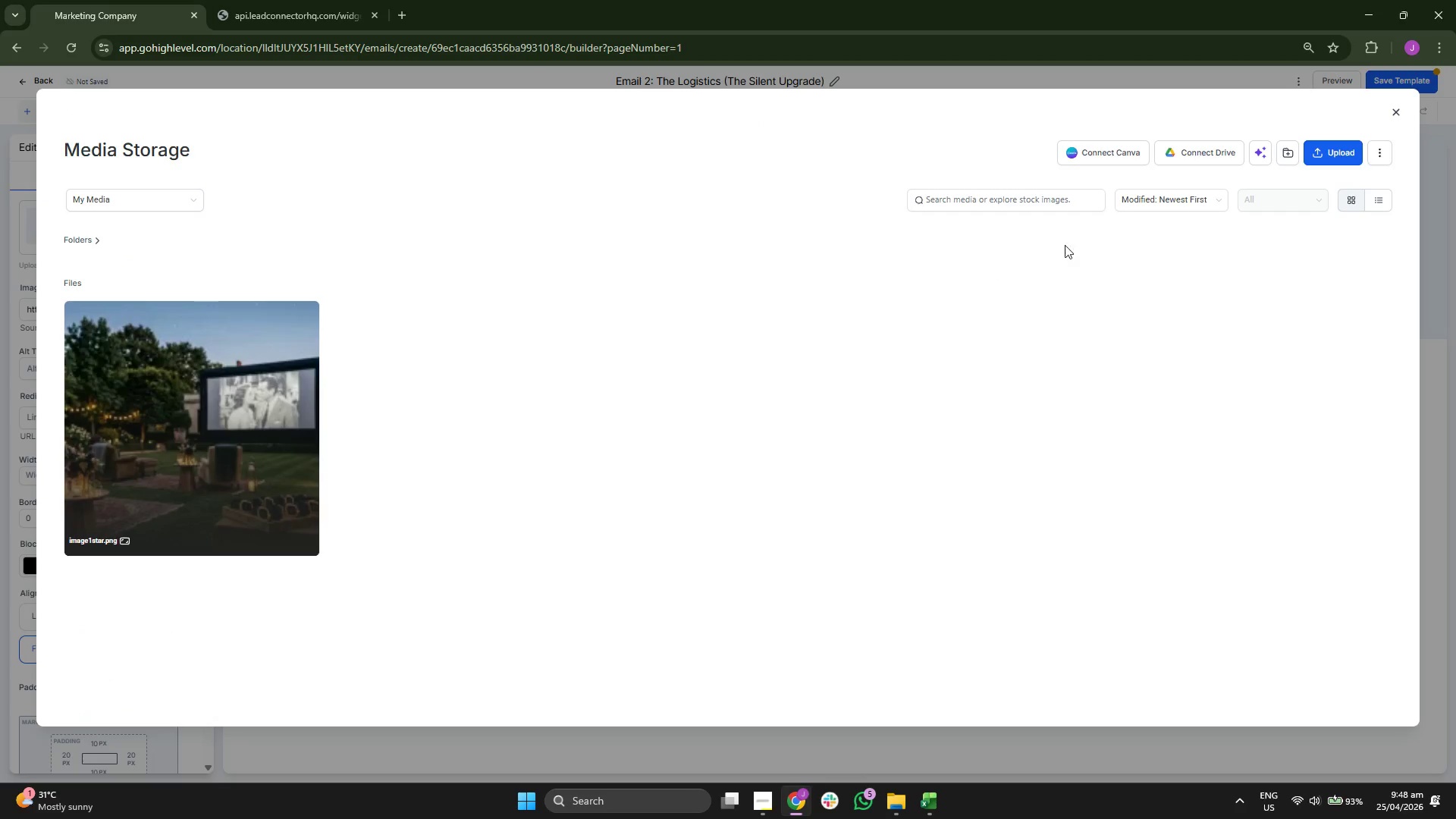 
left_click([1323, 152])
 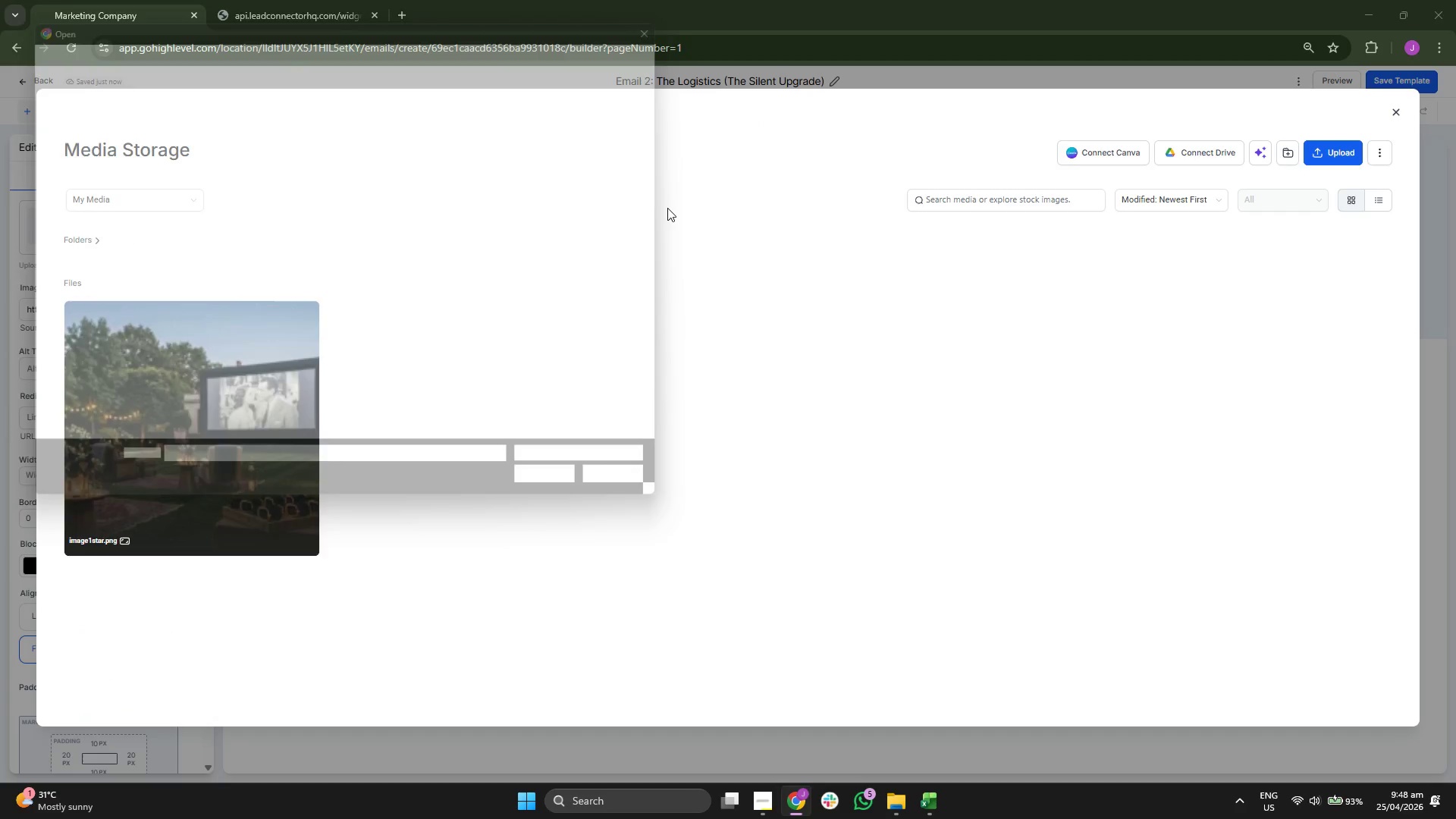 
mouse_move([645, 209])
 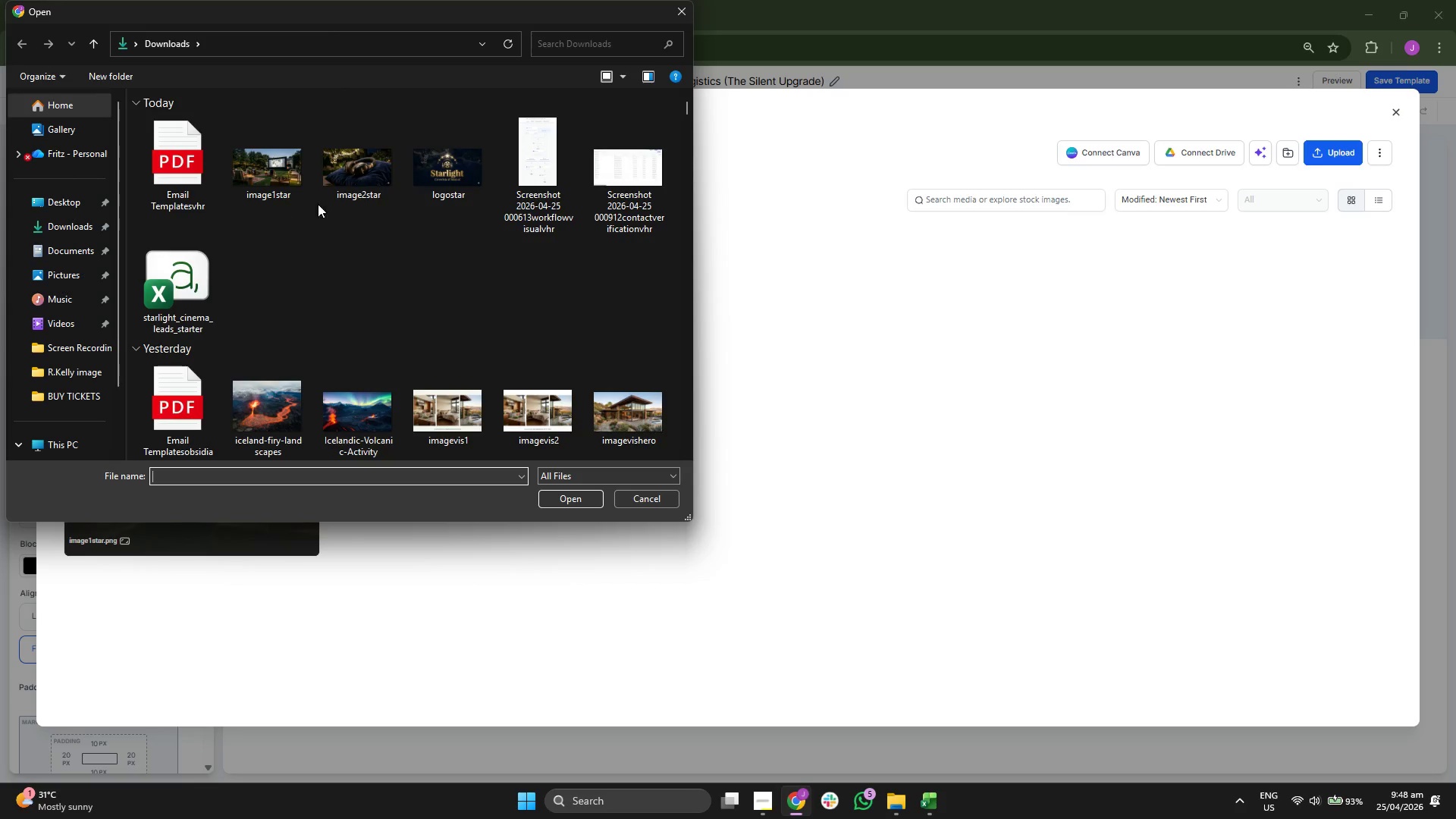 
double_click([373, 165])
 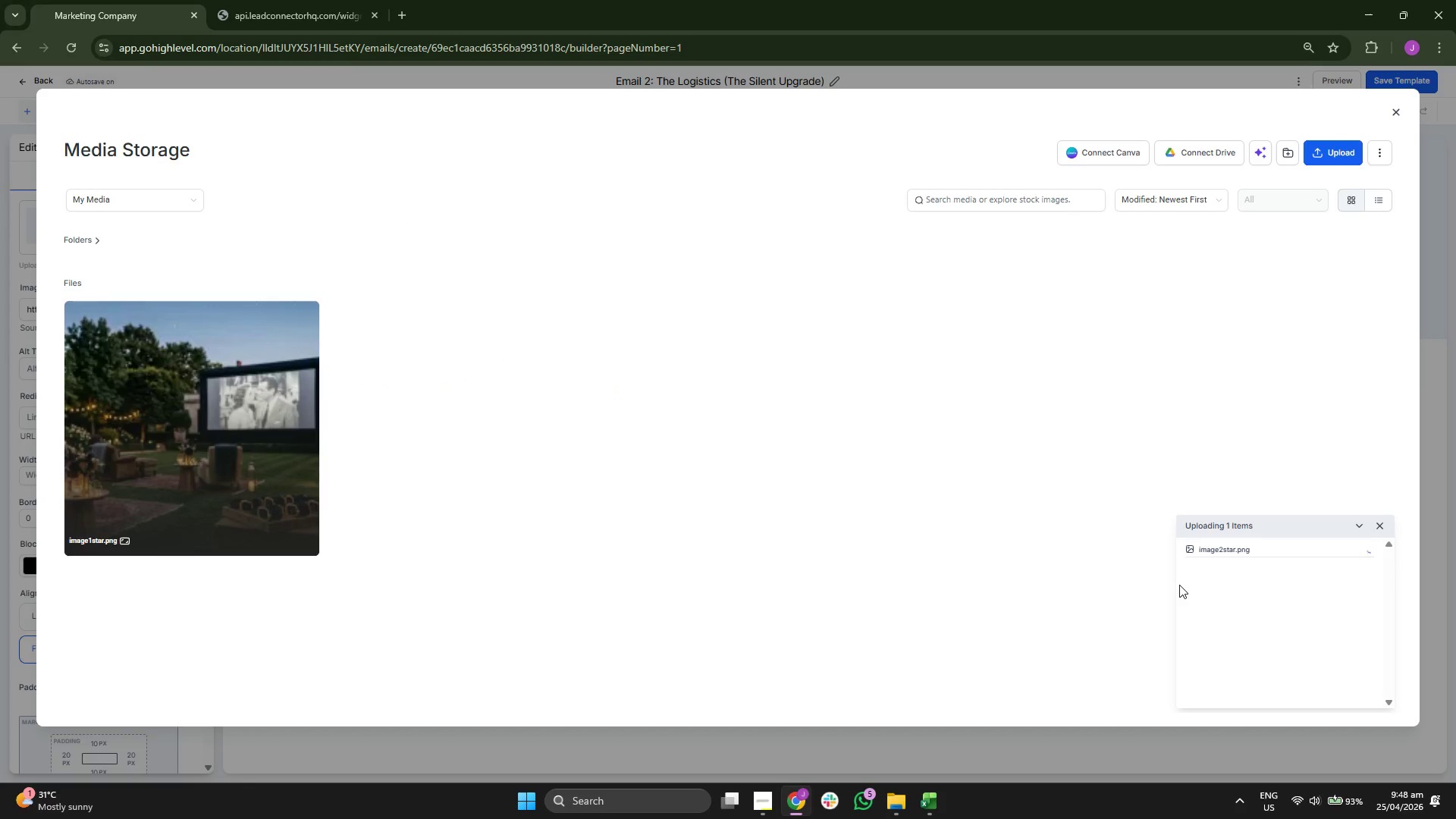 
wait(9.99)
 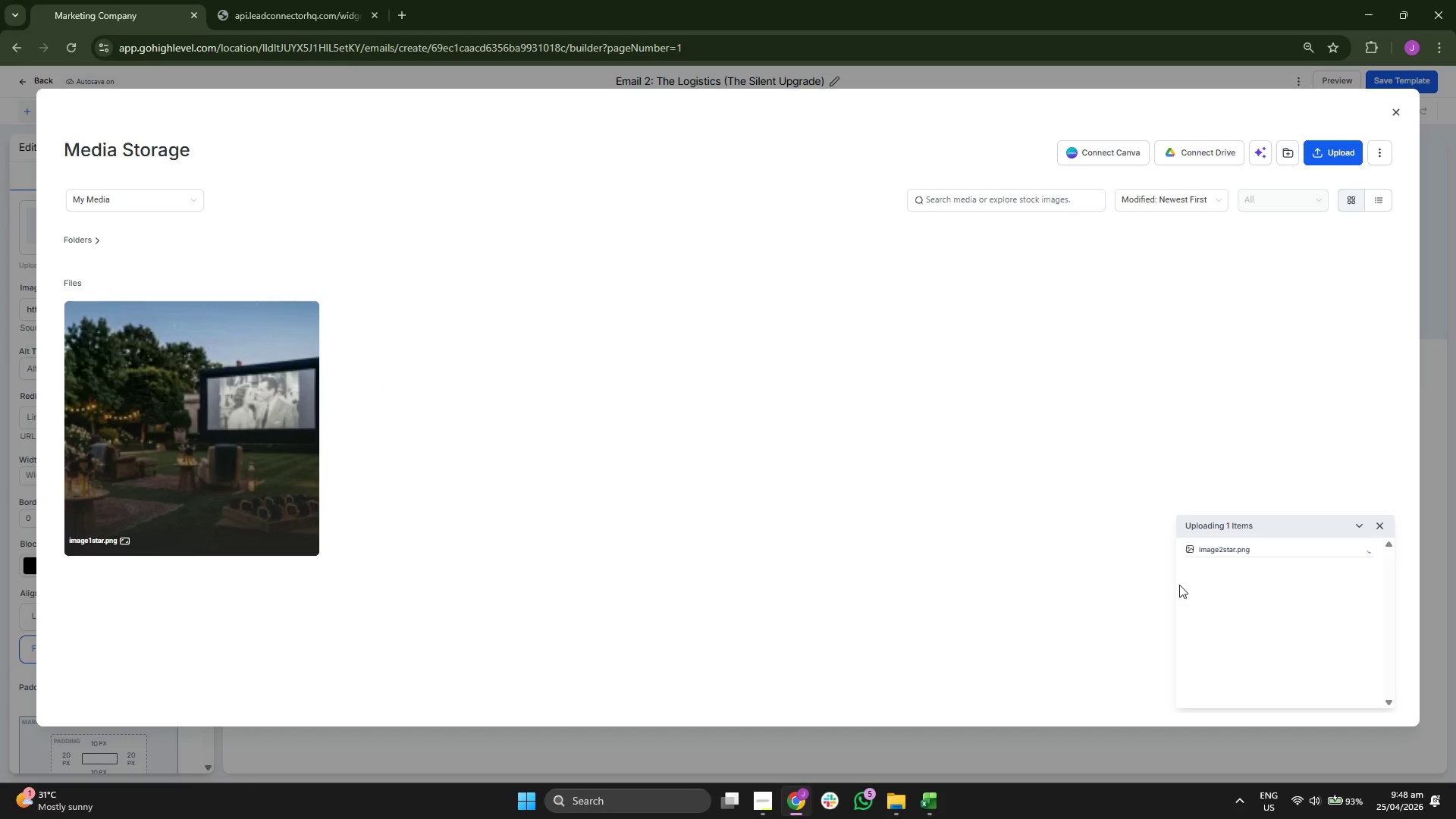 
double_click([184, 381])
 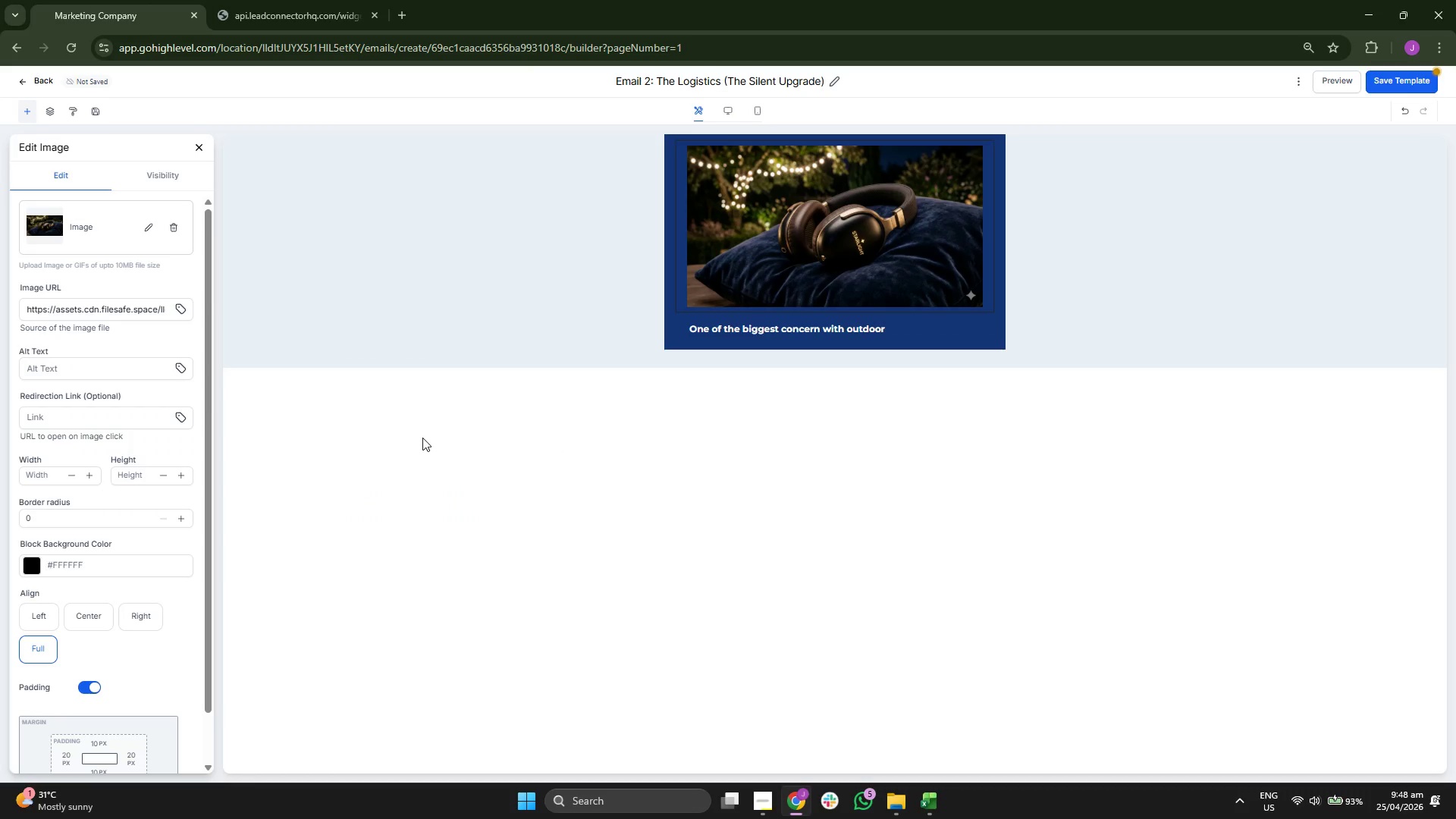 
left_click([130, 482])
 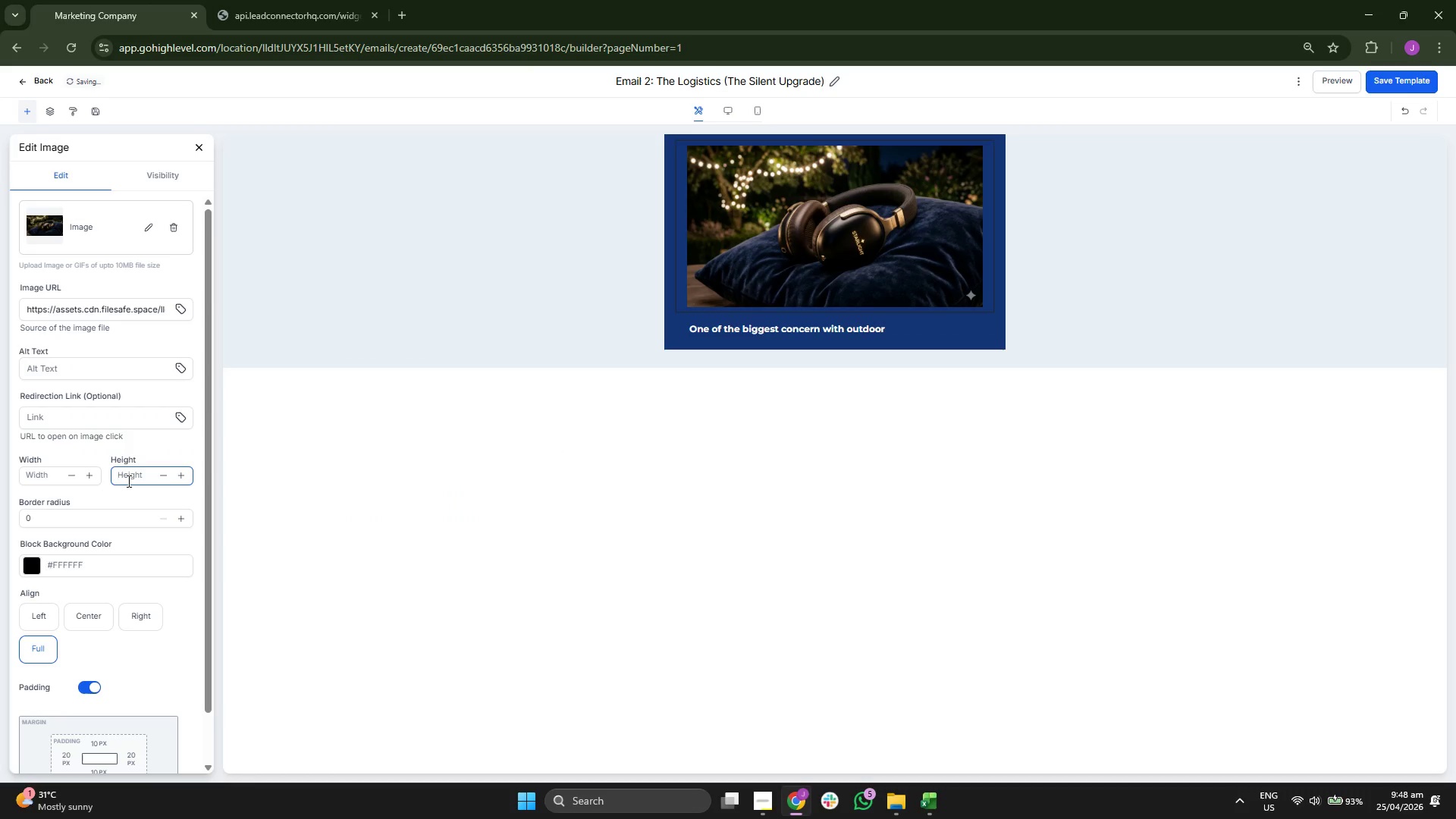 
type(150)
 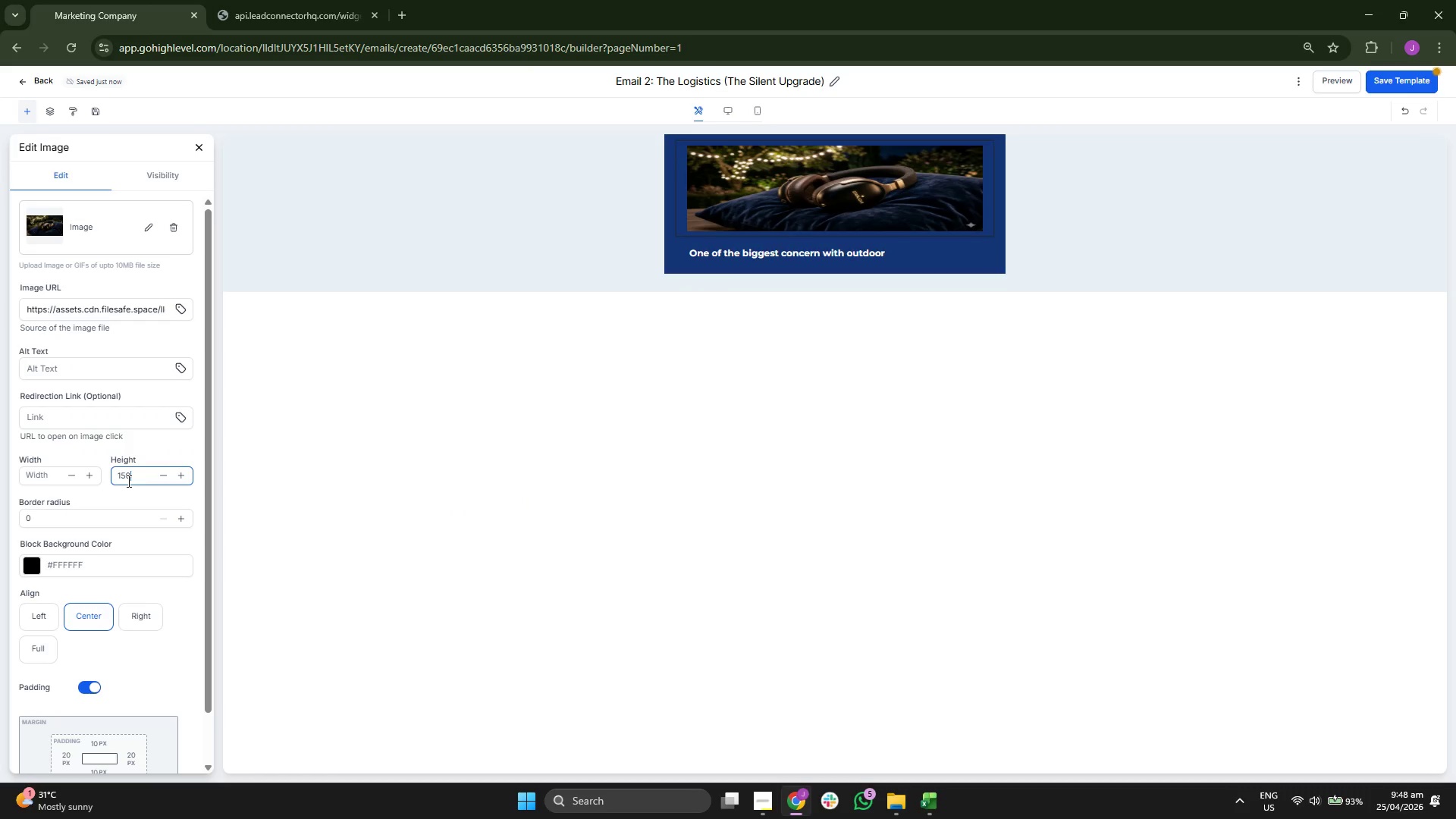 
left_click([366, 475])
 